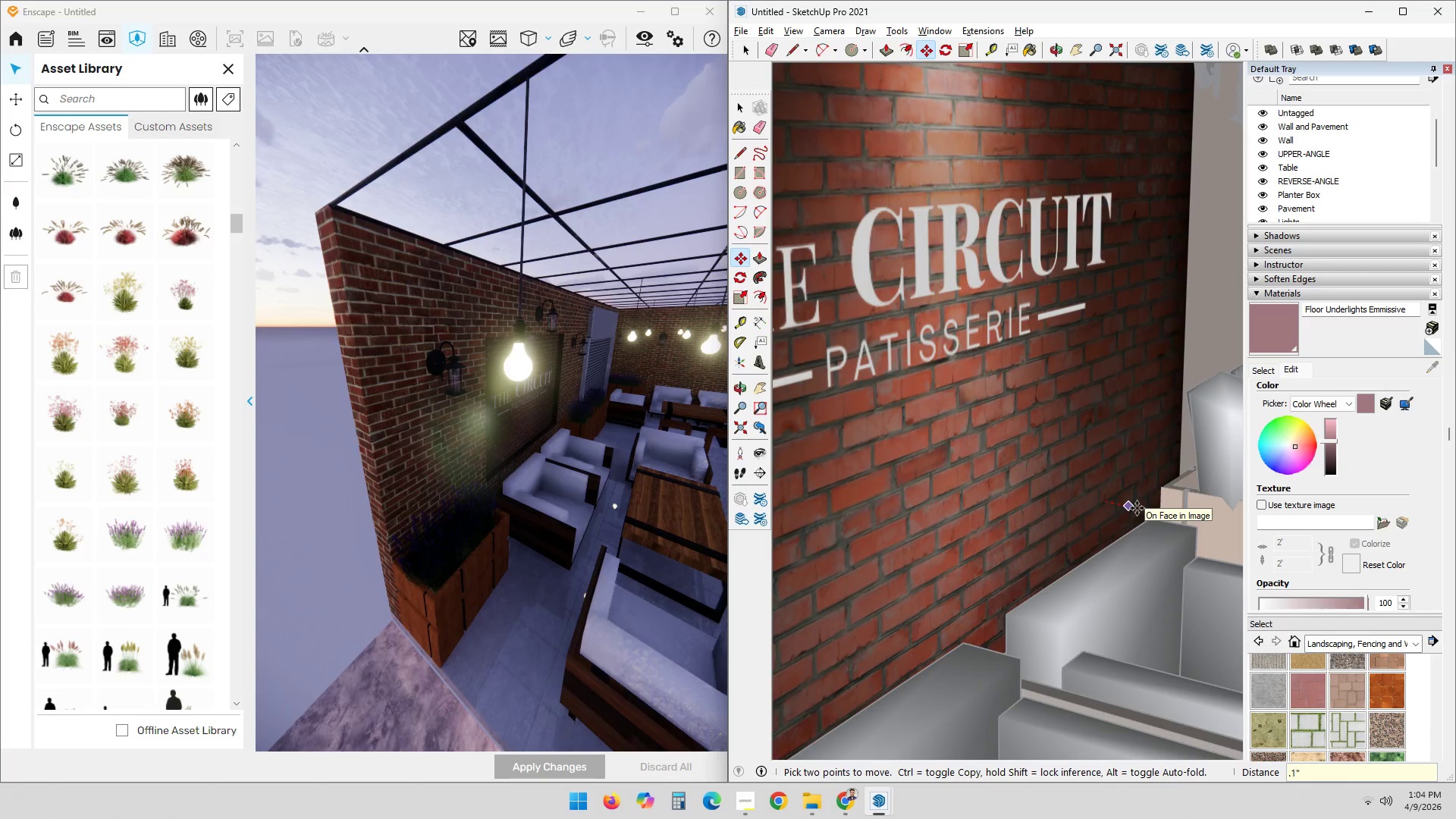 
key(Enter)
 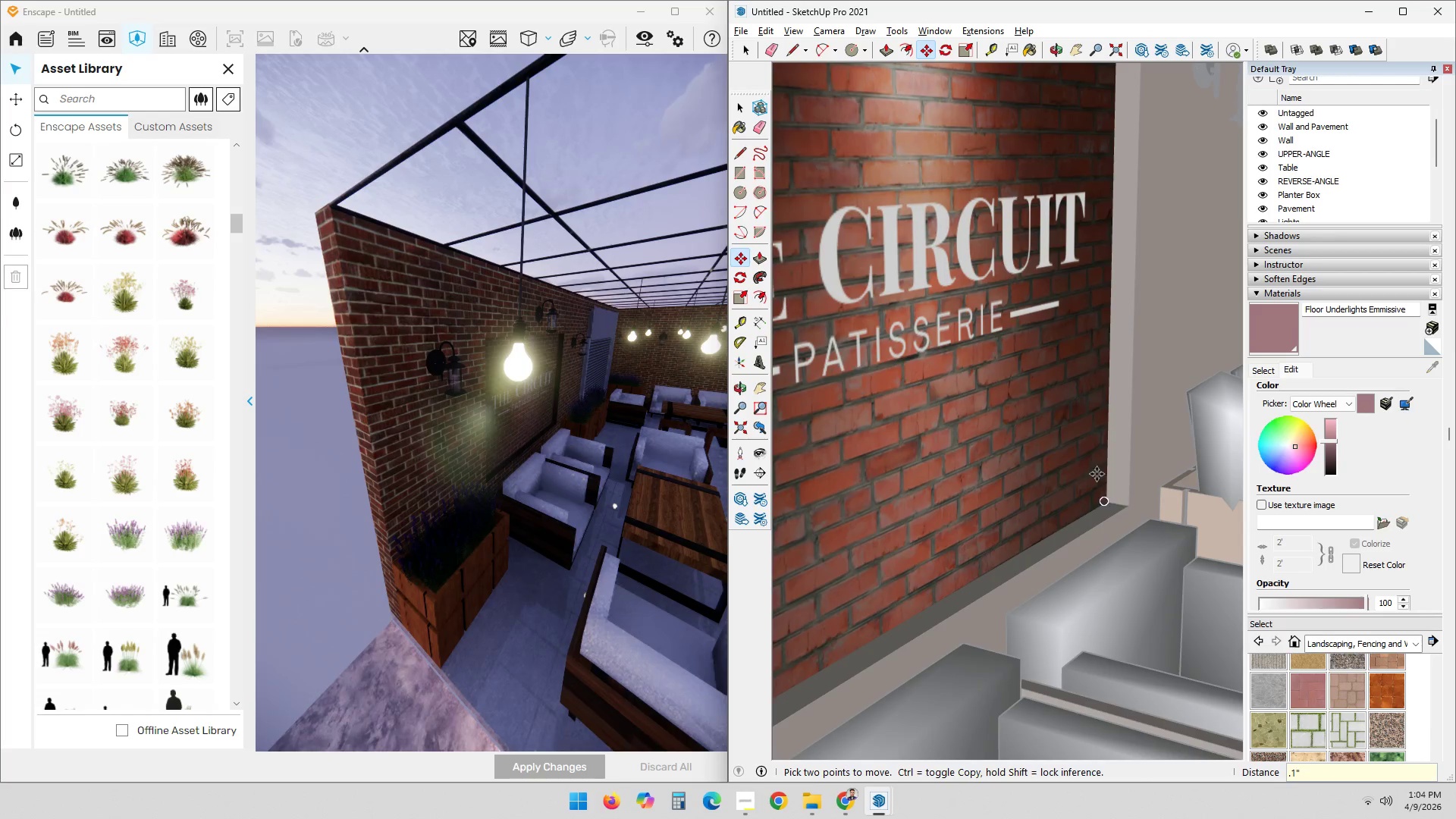 
key(Space)
 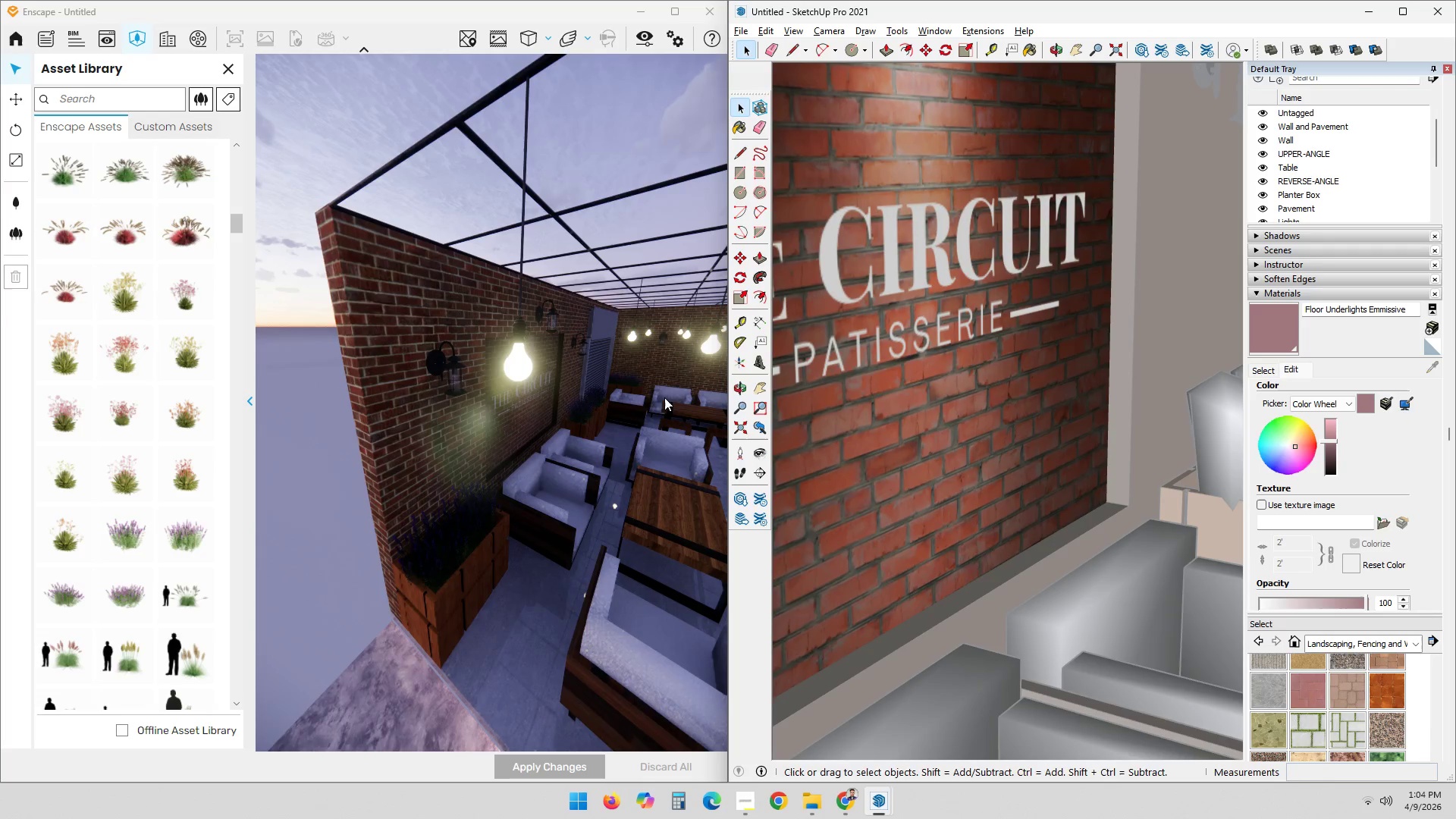 
left_click([664, 399])
 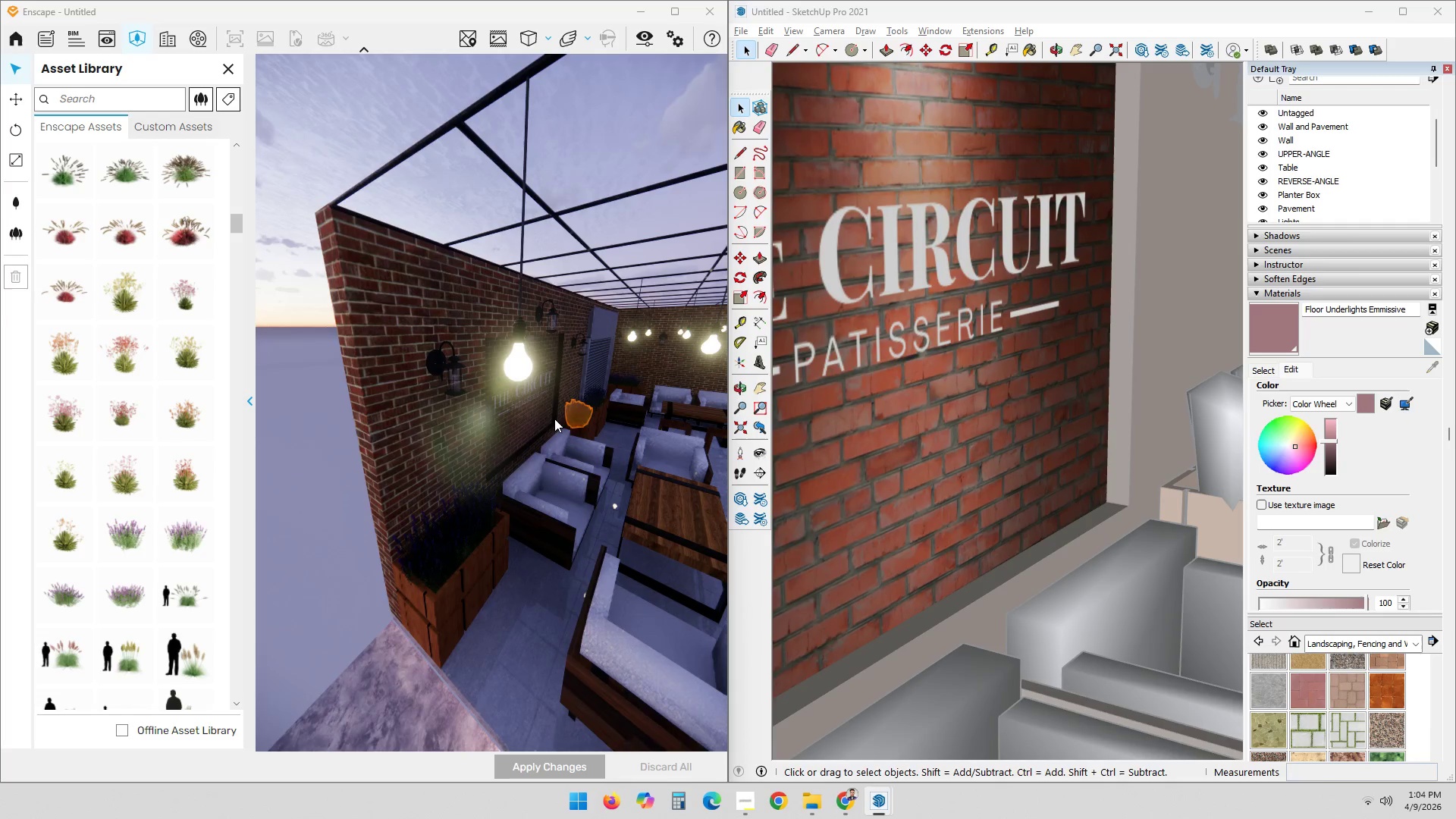 
scroll: coordinate [548, 402], scroll_direction: up, amount: 5.0
 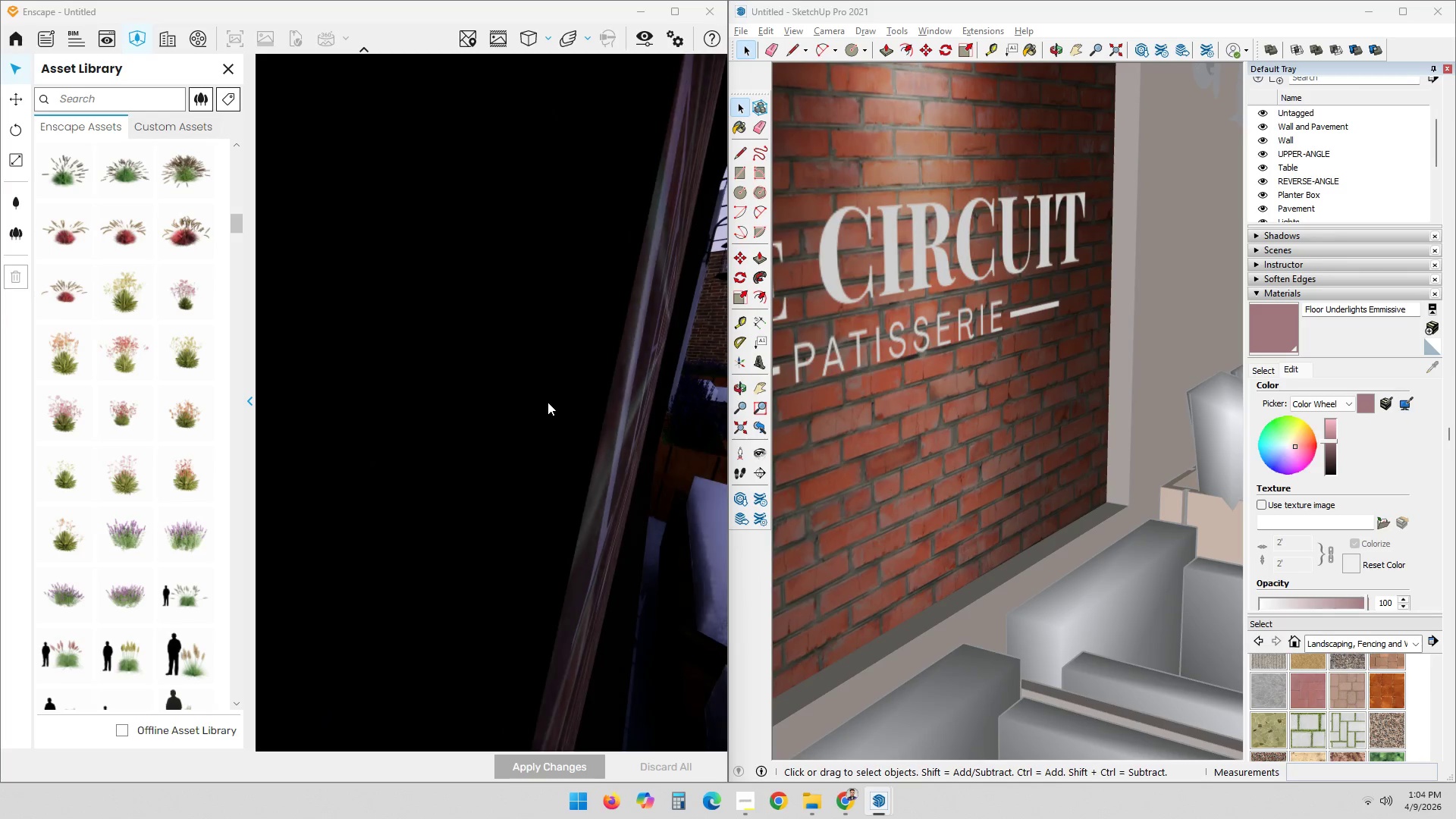 
scroll: coordinate [548, 402], scroll_direction: down, amount: 1.0
 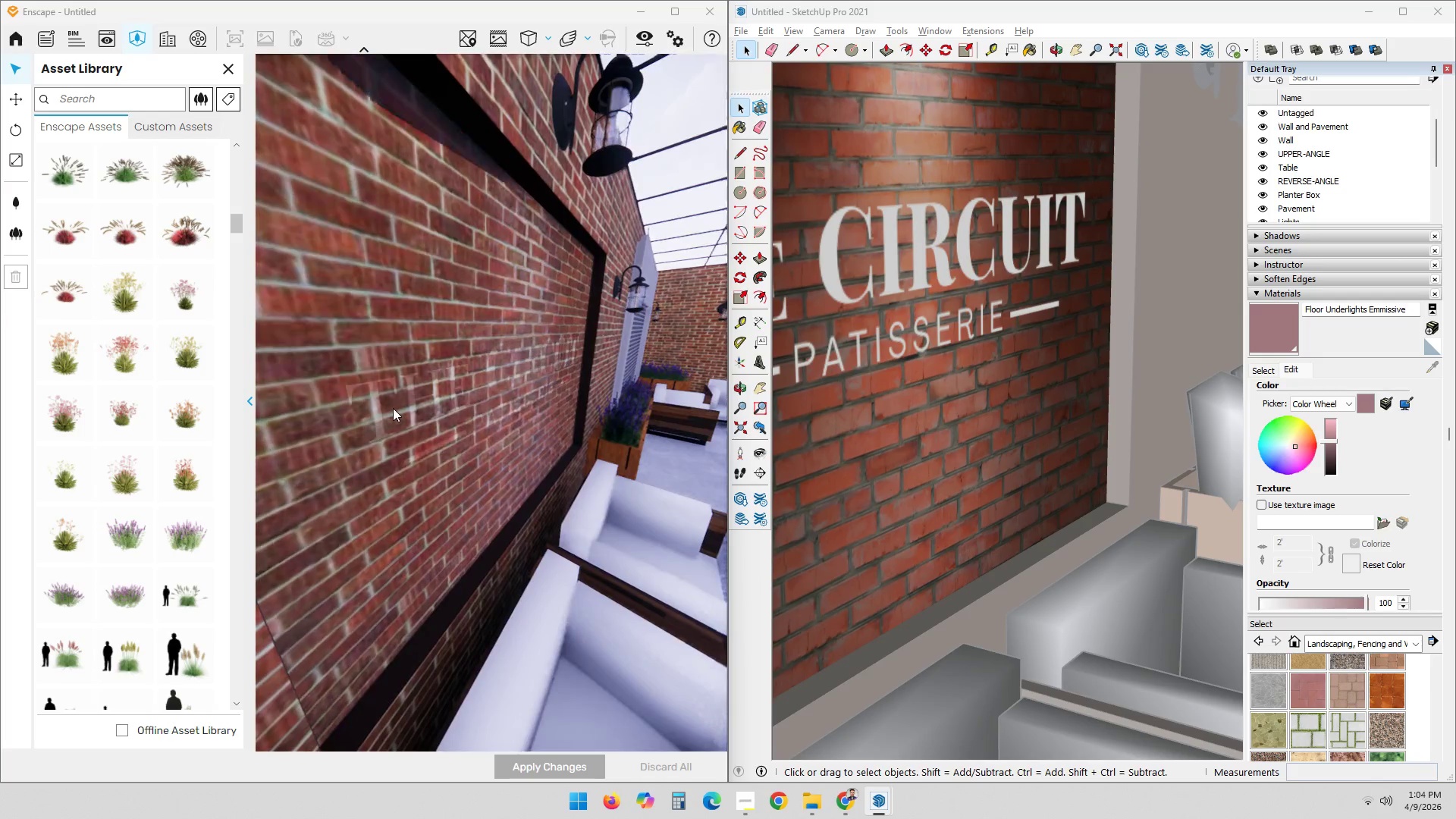 
wait(6.67)
 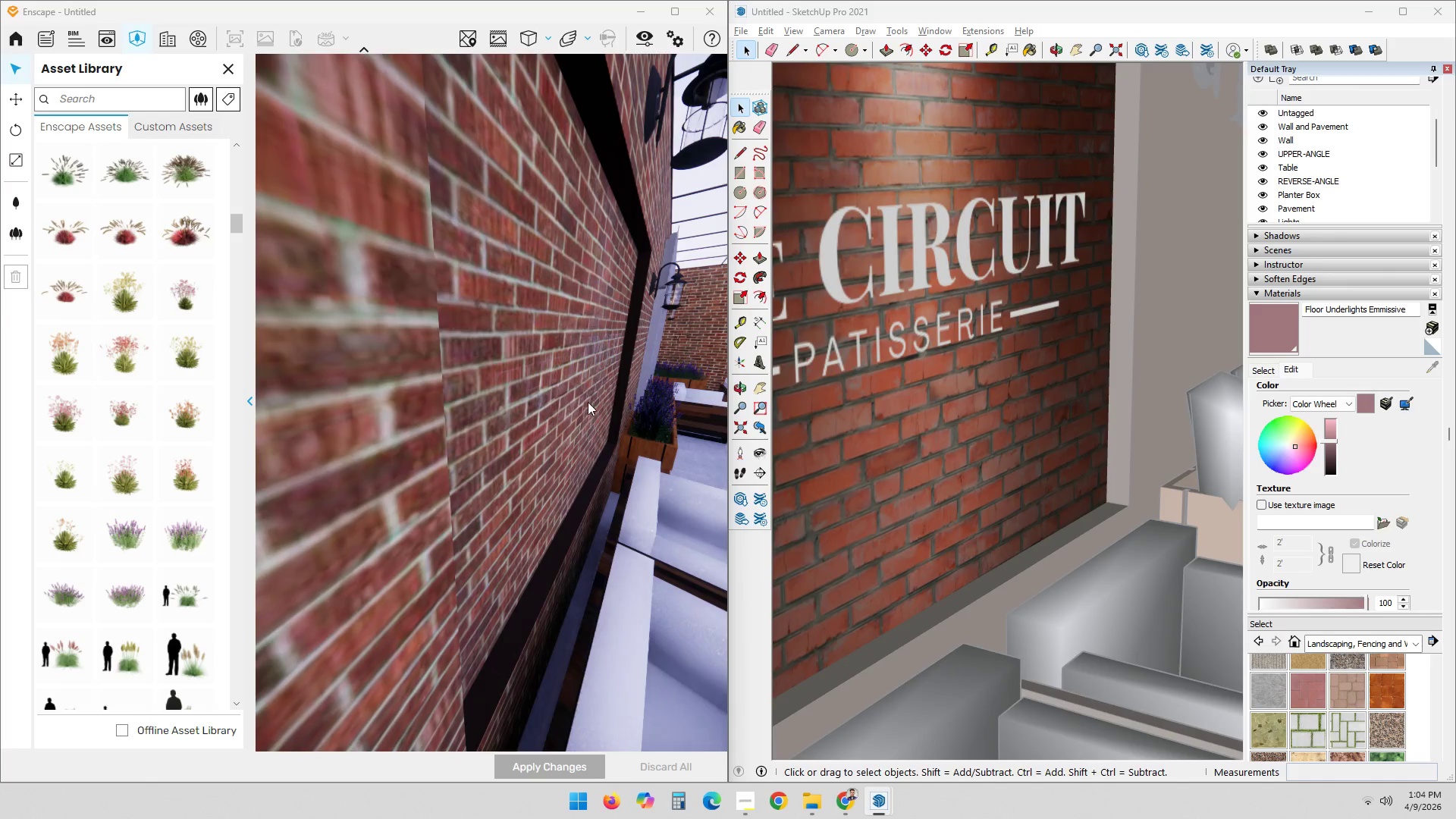 
scroll: coordinate [594, 397], scroll_direction: down, amount: 2.0
 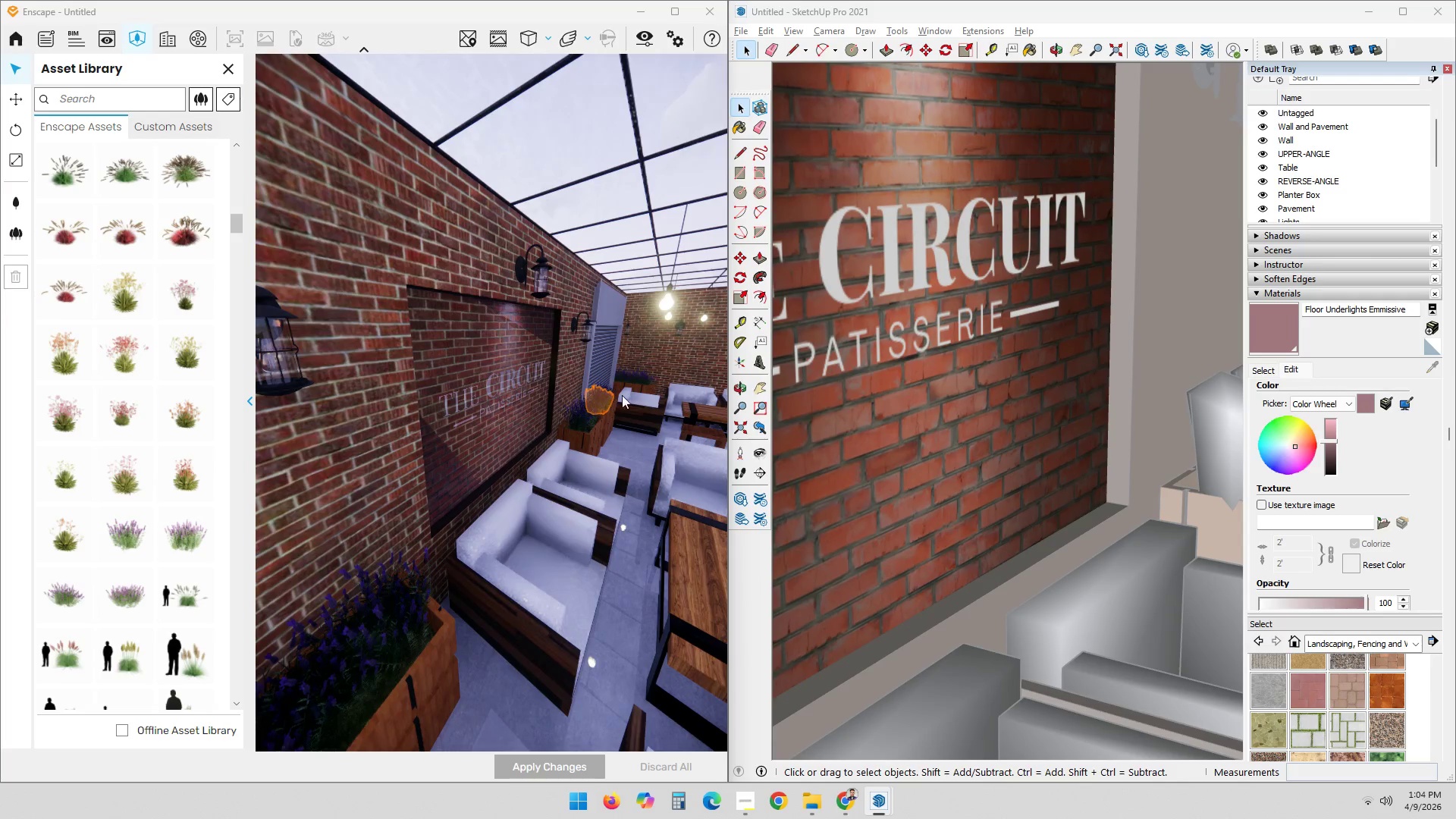 
left_click([1062, 494])
 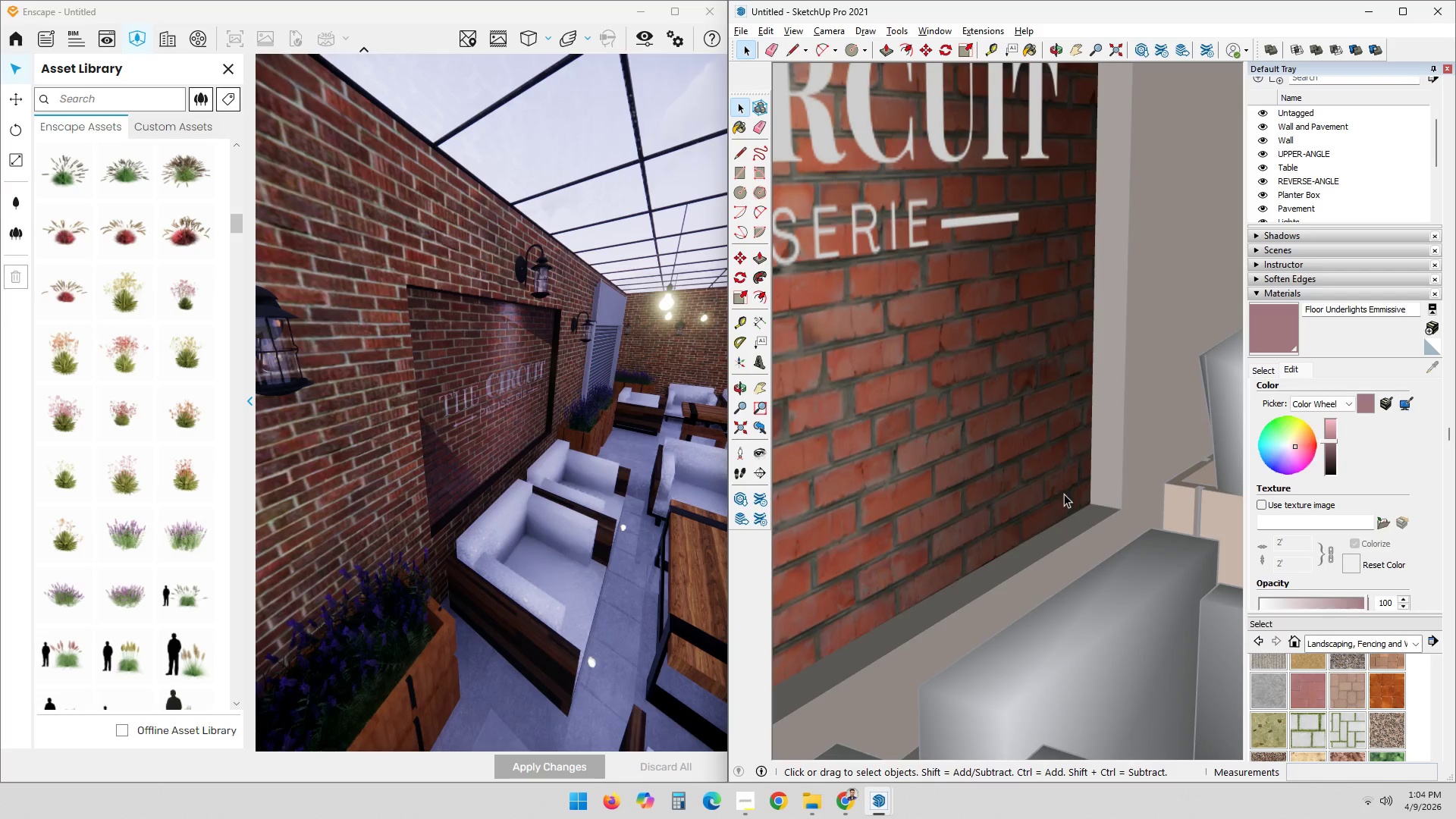 
scroll: coordinate [1076, 506], scroll_direction: up, amount: 3.0
 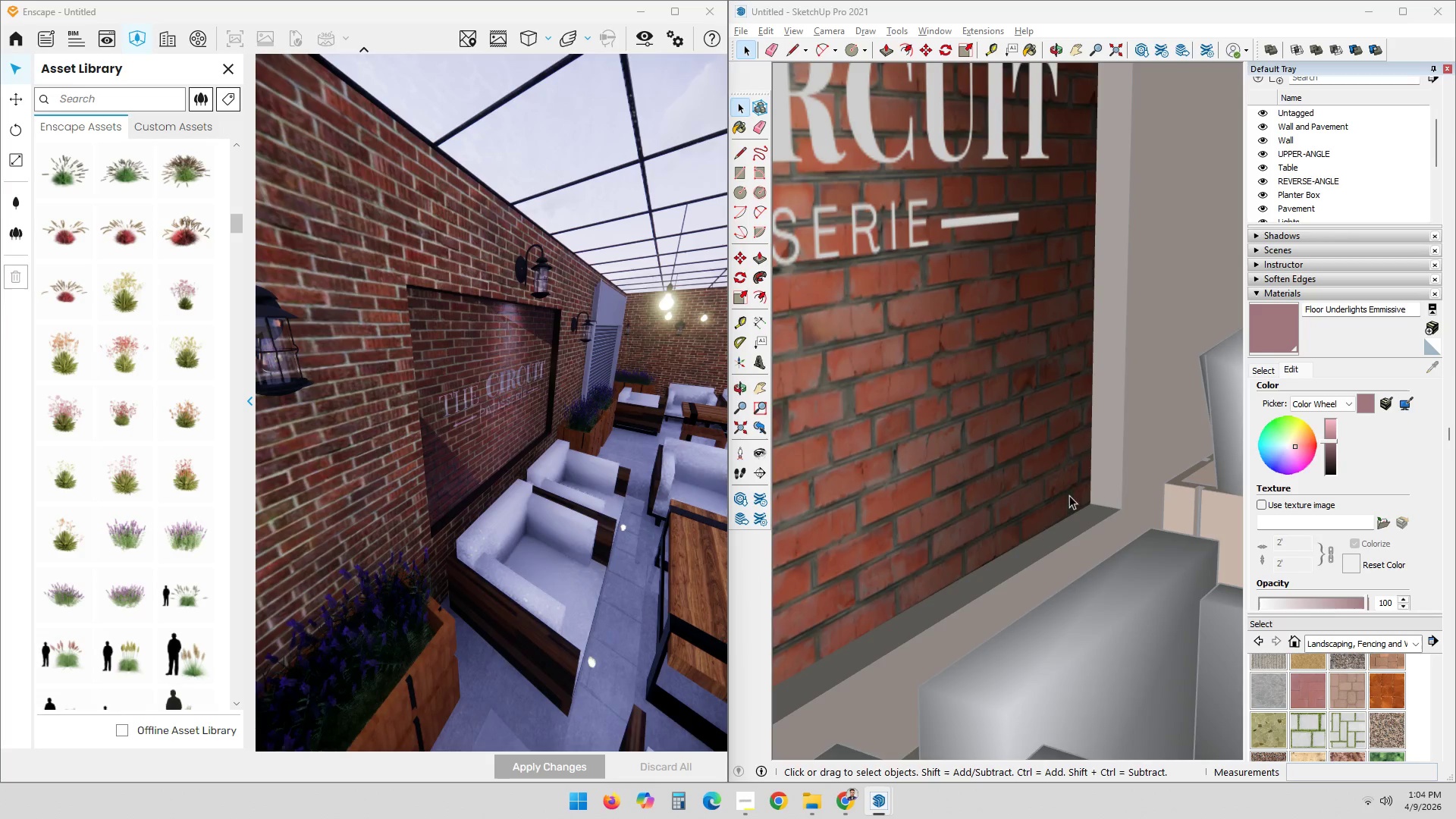 
double_click([1061, 483])
 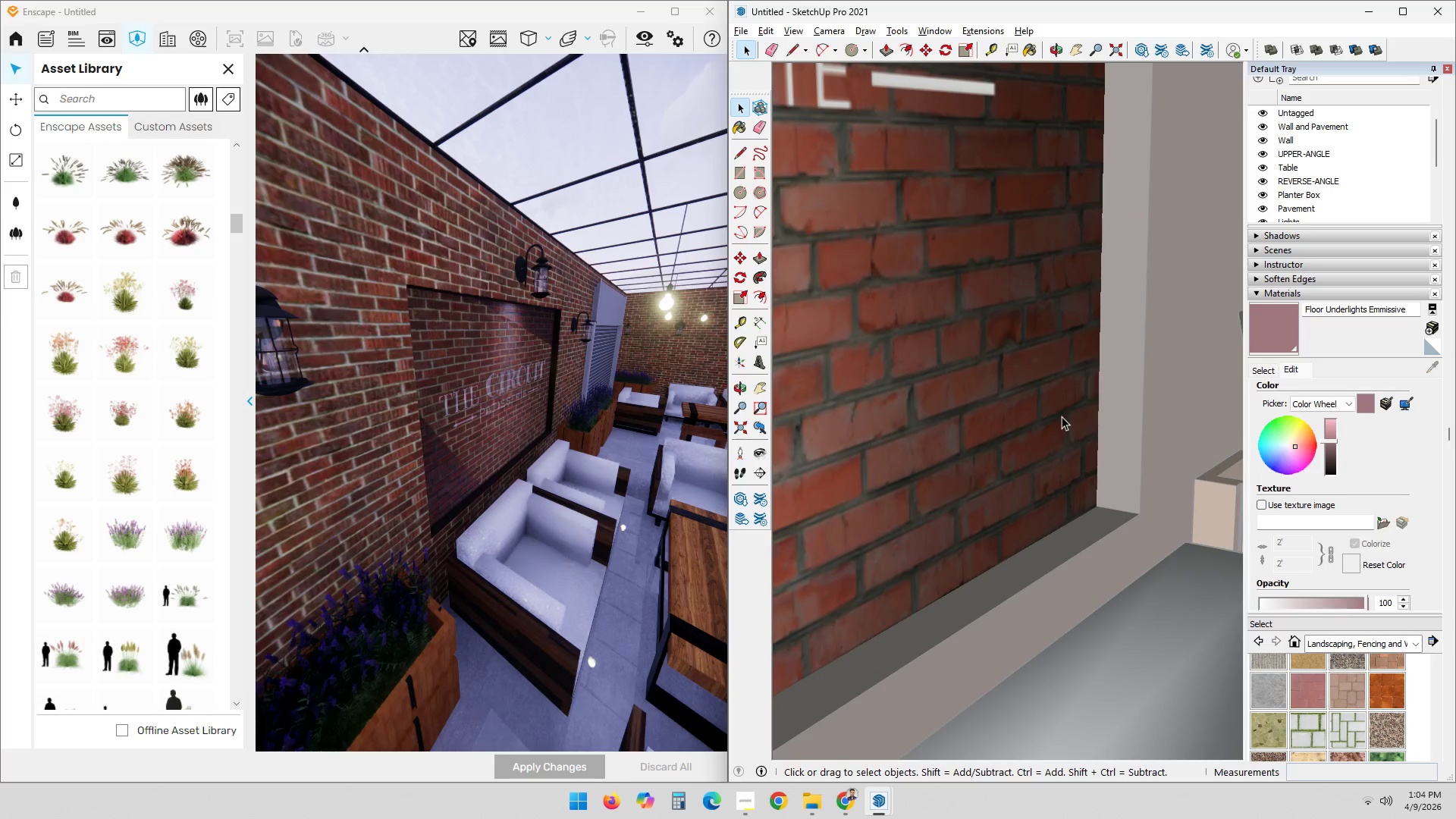 
scroll: coordinate [1072, 496], scroll_direction: up, amount: 3.0
 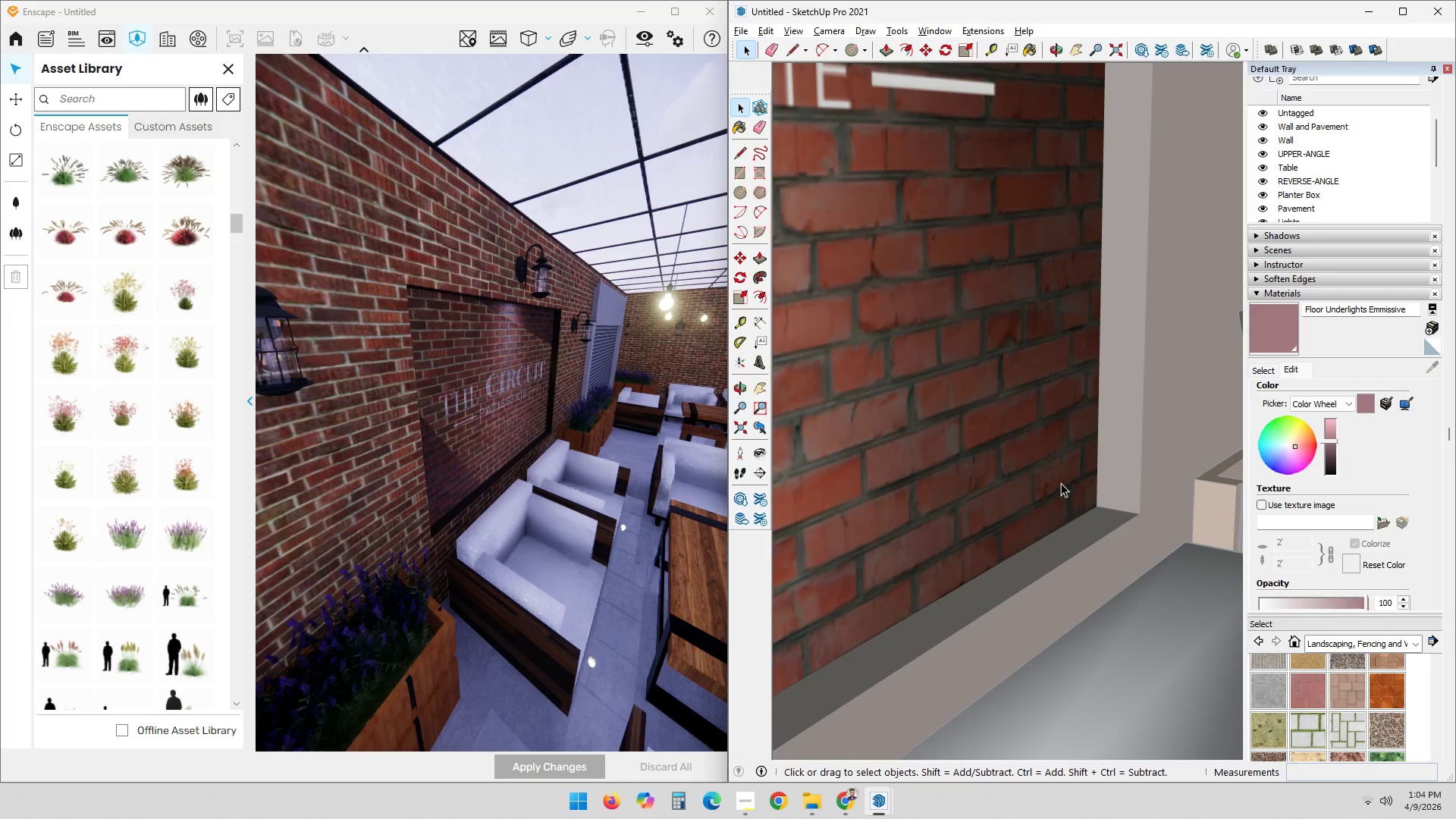 
left_click([972, 291])
 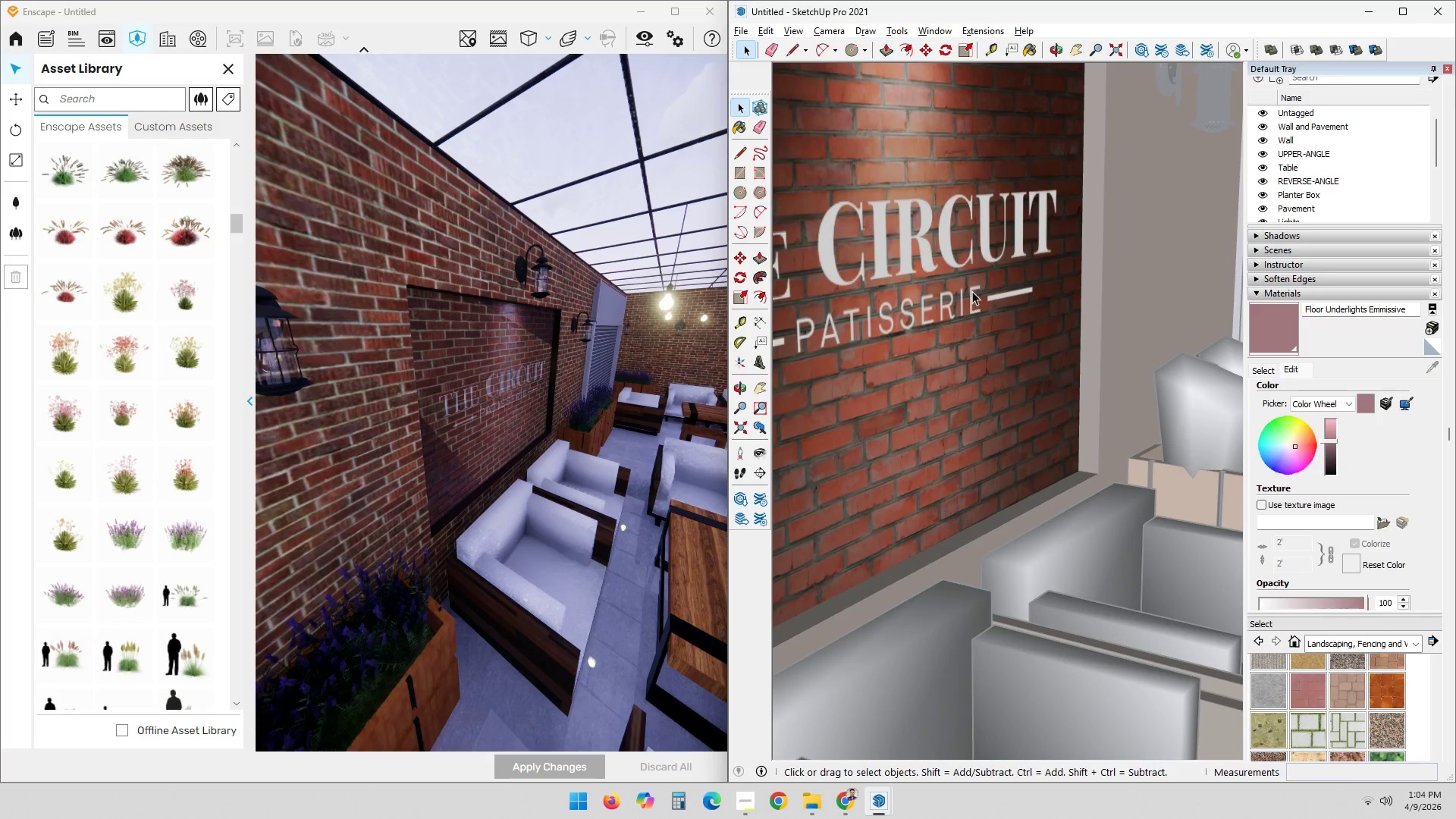 
scroll: coordinate [1060, 440], scroll_direction: down, amount: 8.0
 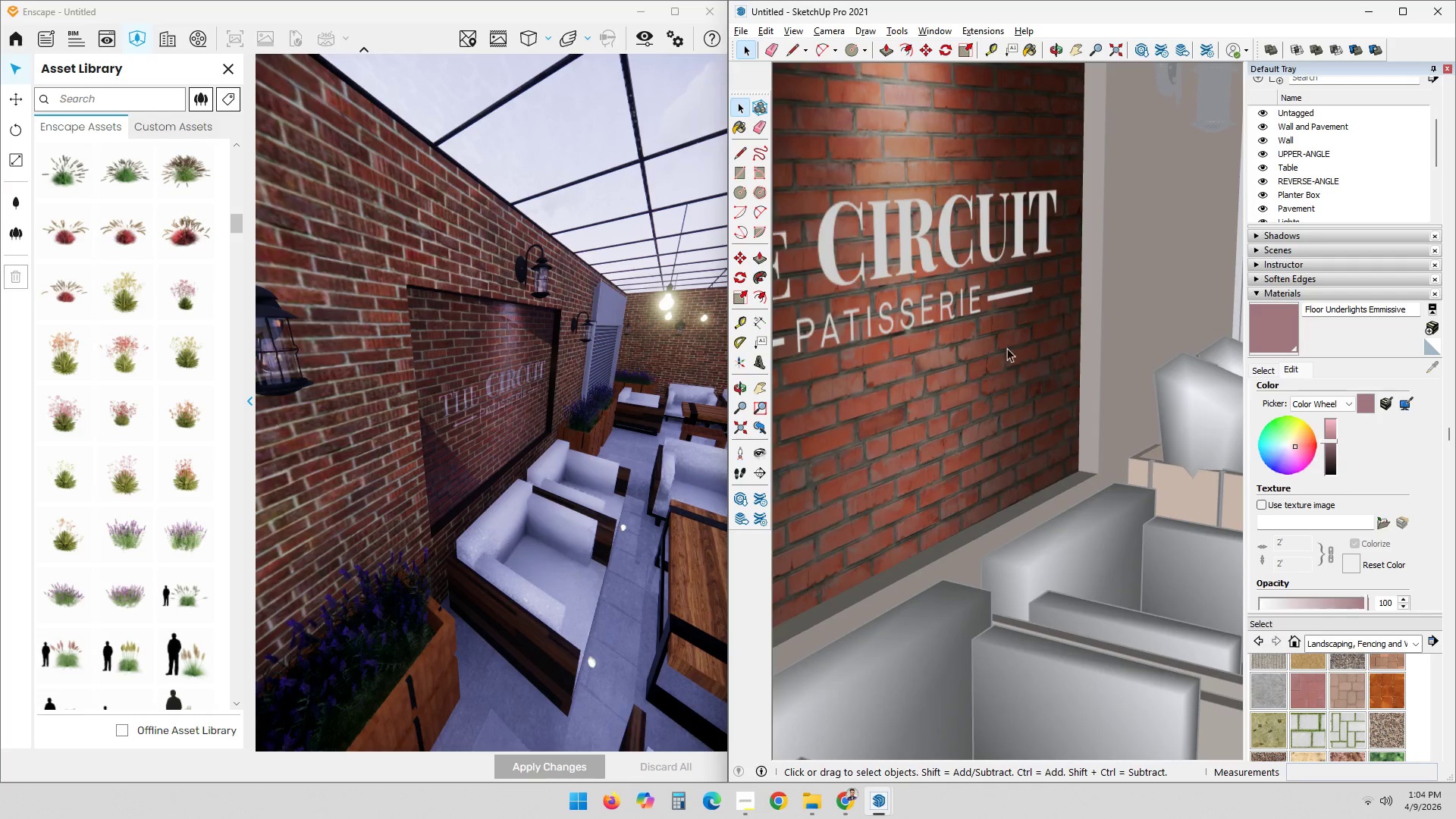 
double_click([972, 291])
 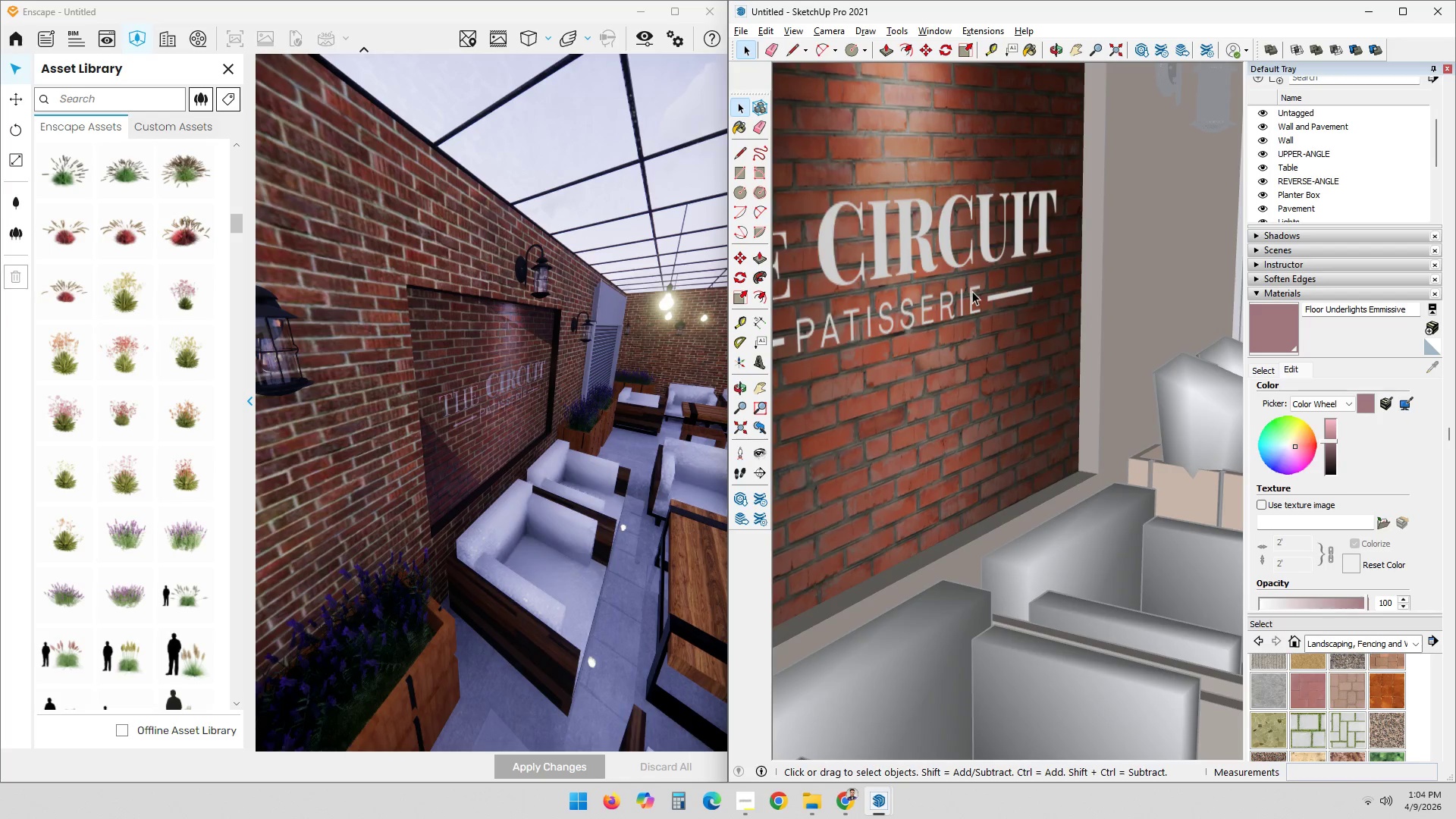 
triple_click([972, 291])
 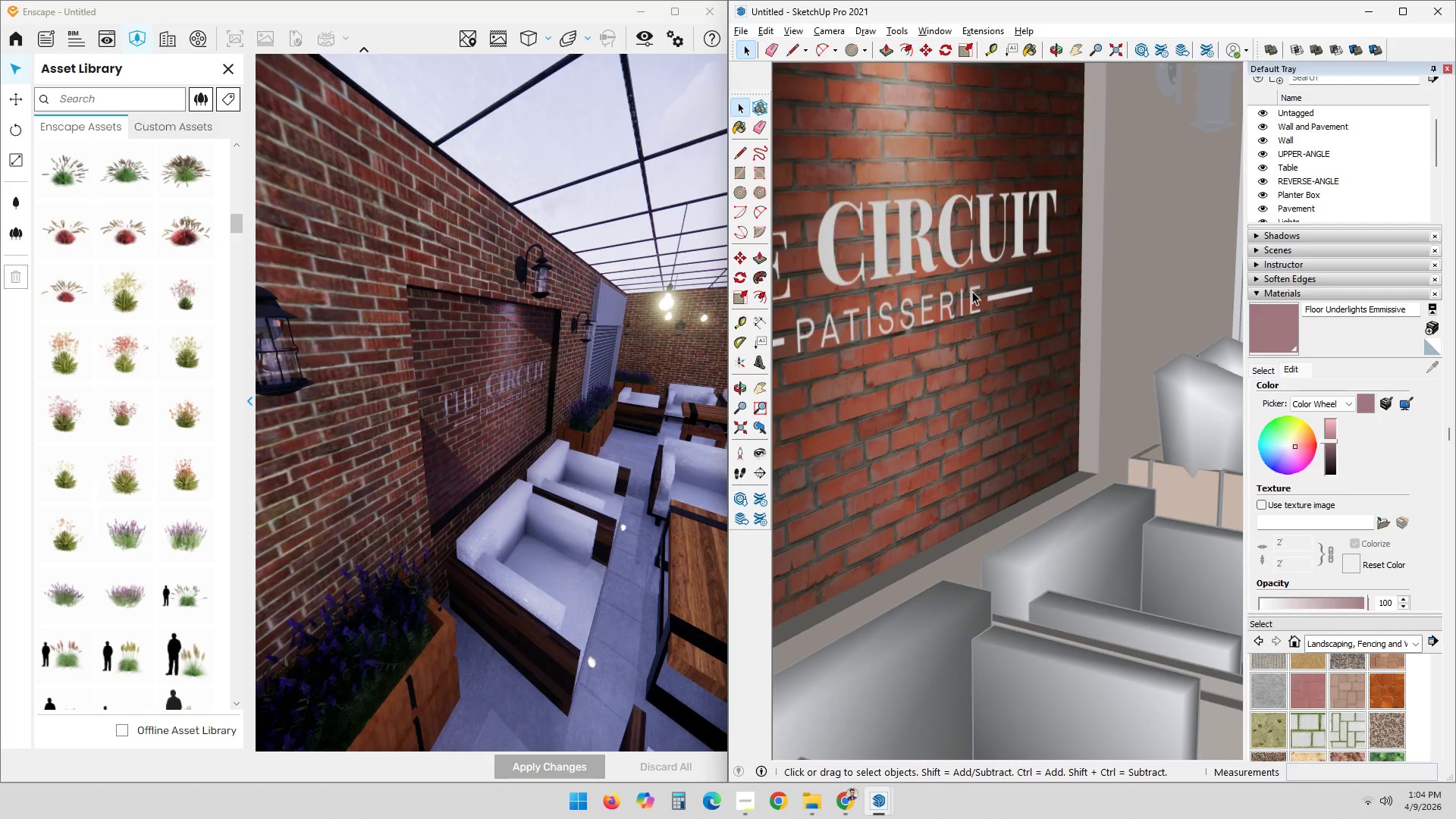 
triple_click([972, 291])
 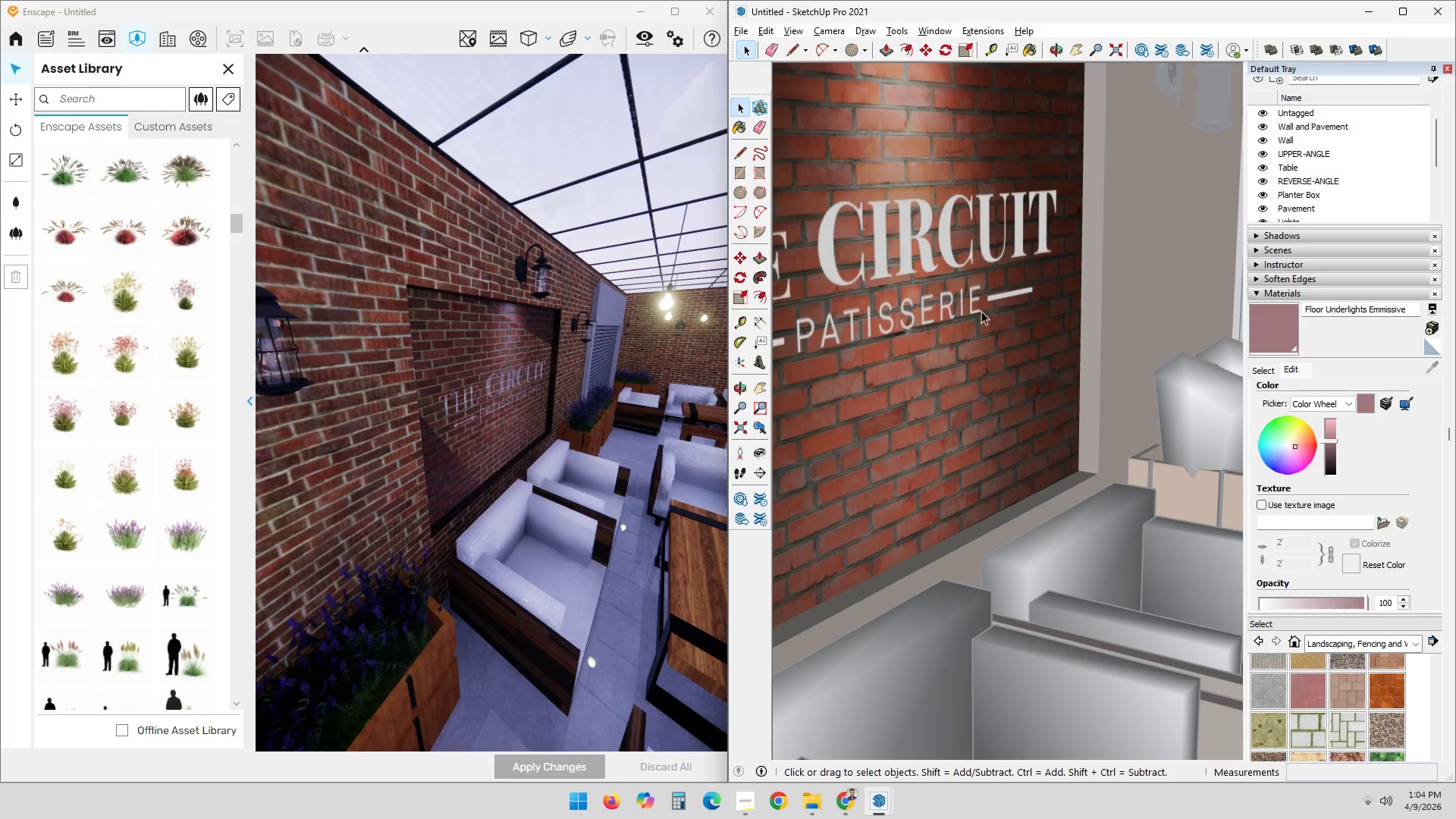 
key(M)
 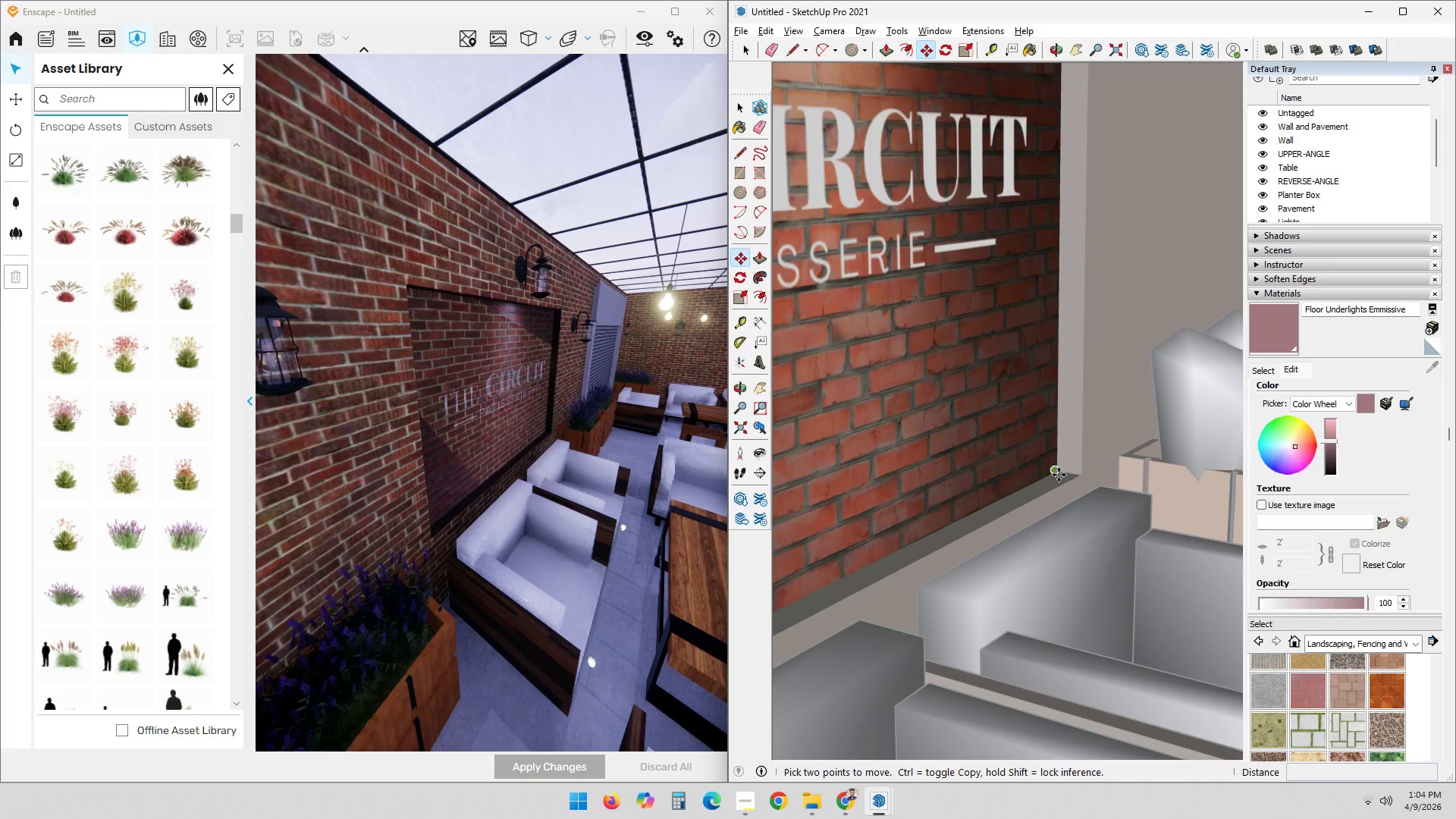 
left_click([1056, 469])
 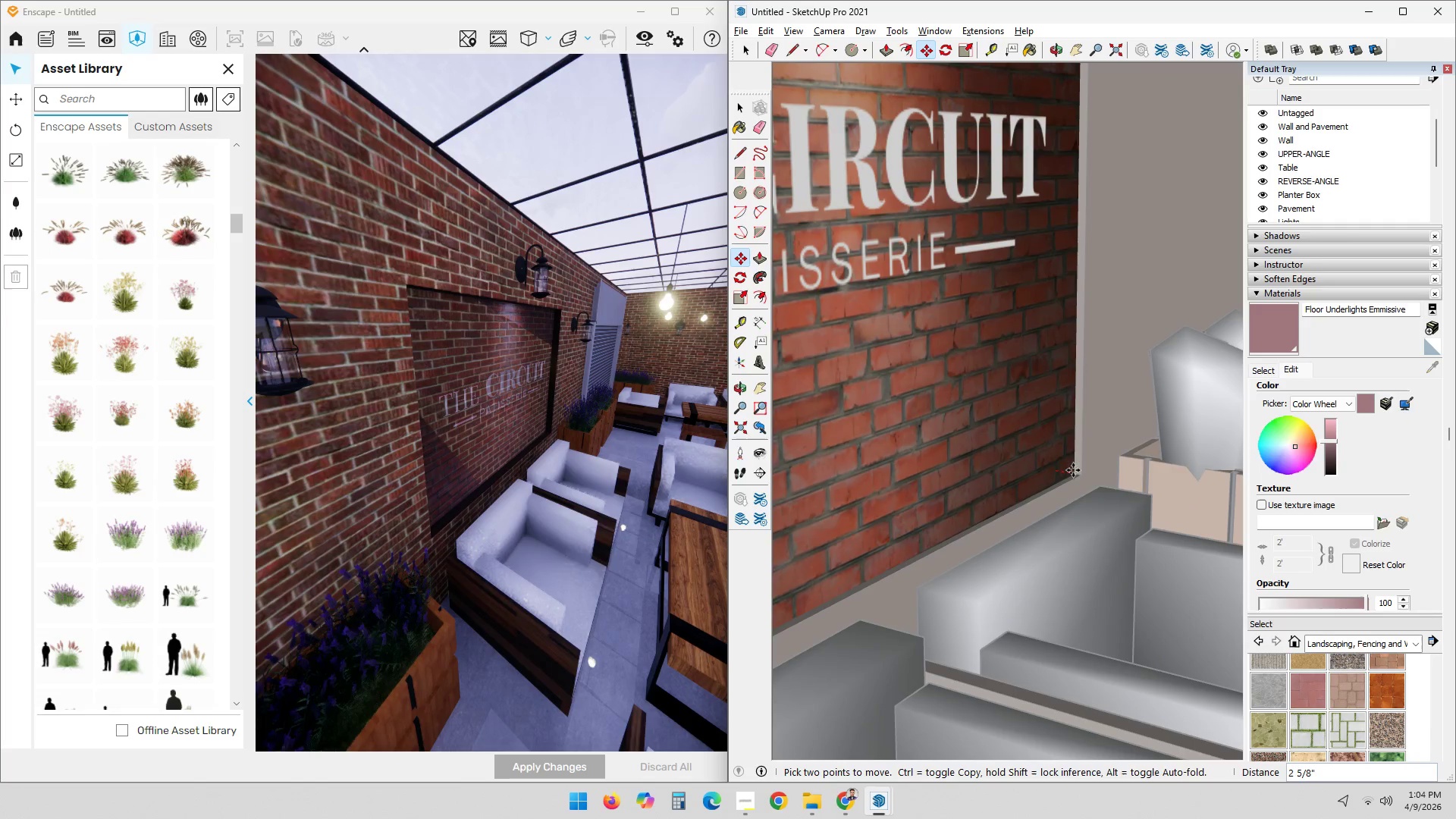 
scroll: coordinate [1065, 473], scroll_direction: down, amount: 1.0
 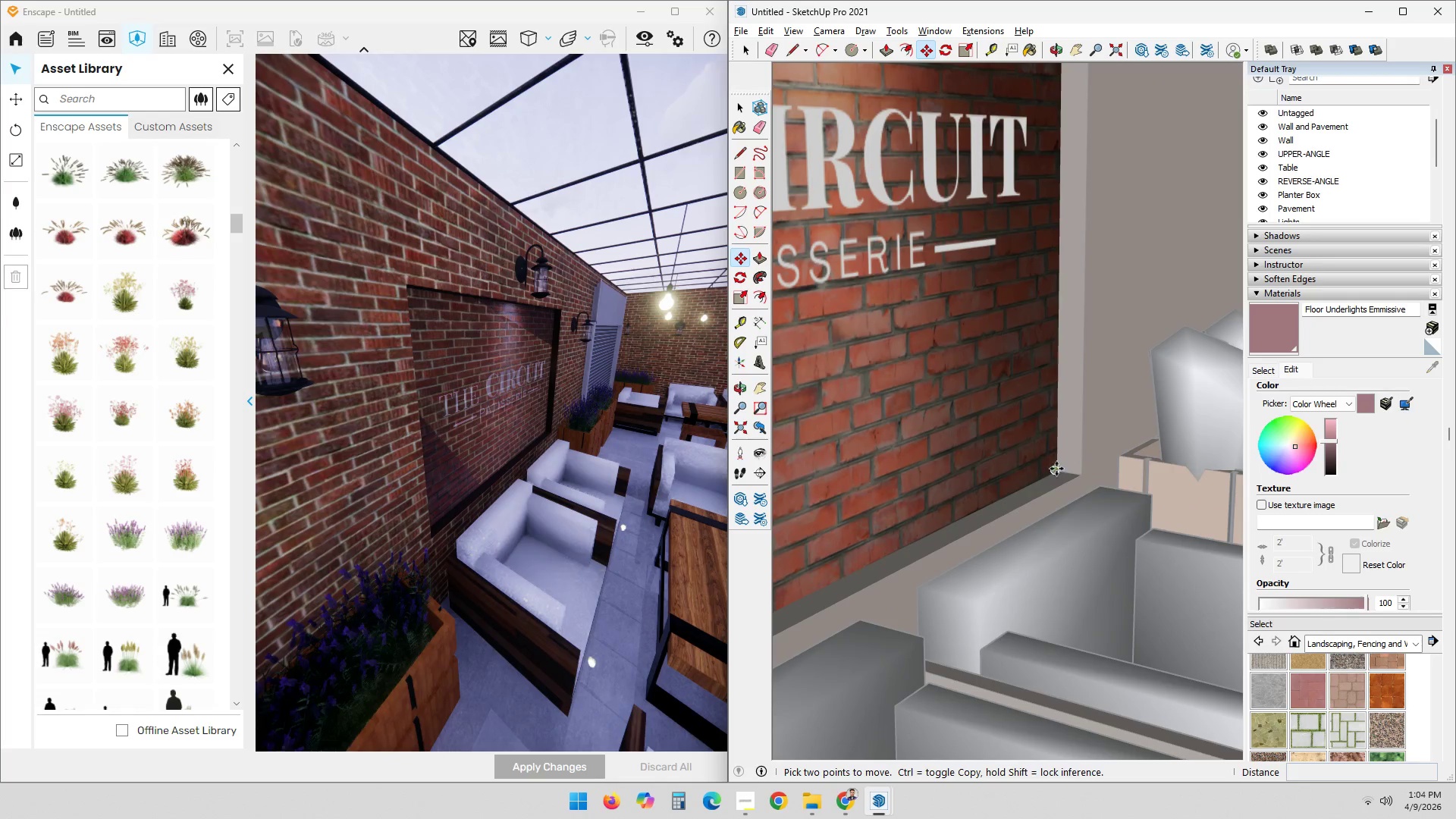 
key(NumpadDecimal)
 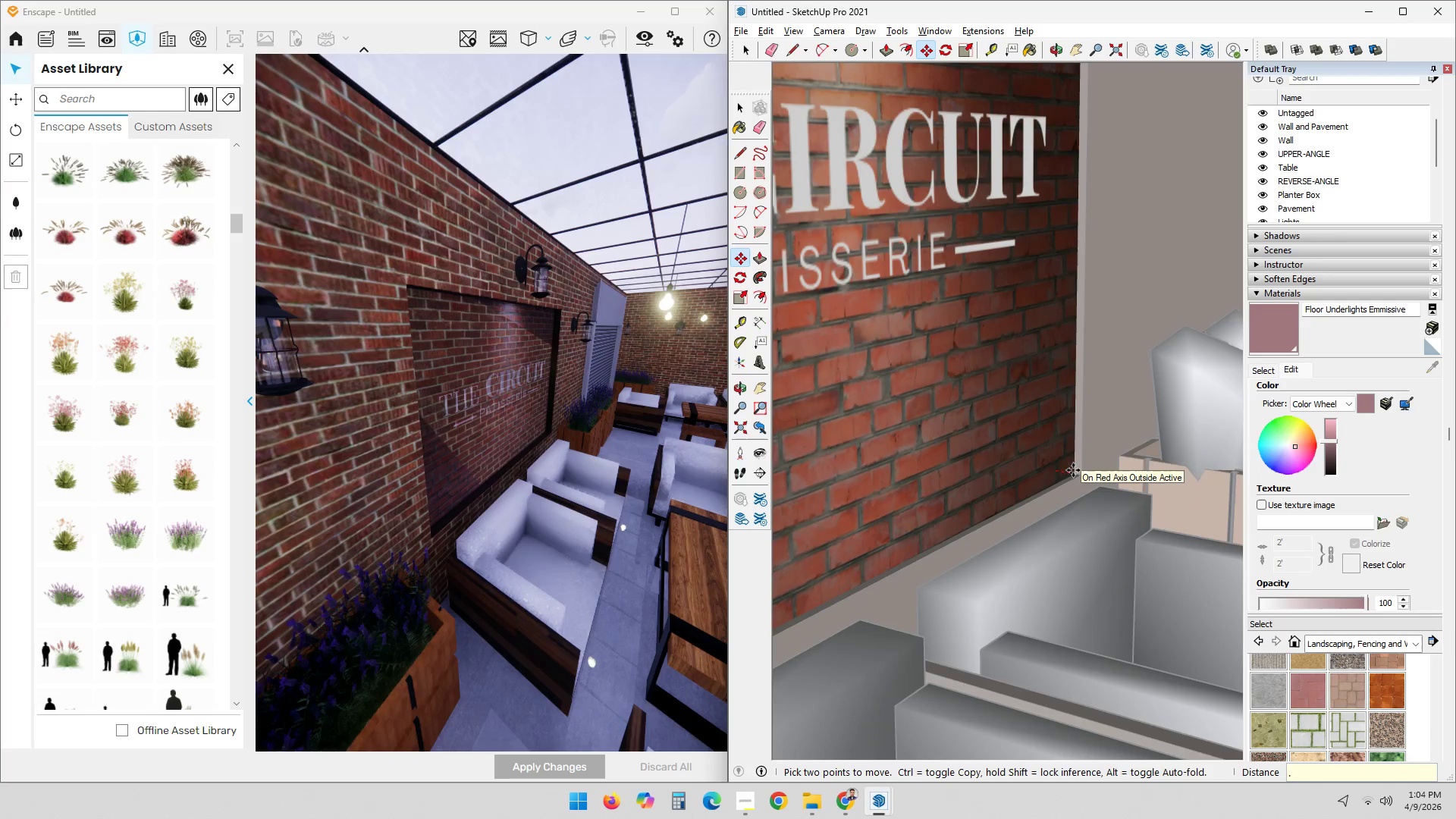 
key(Numpad5)
 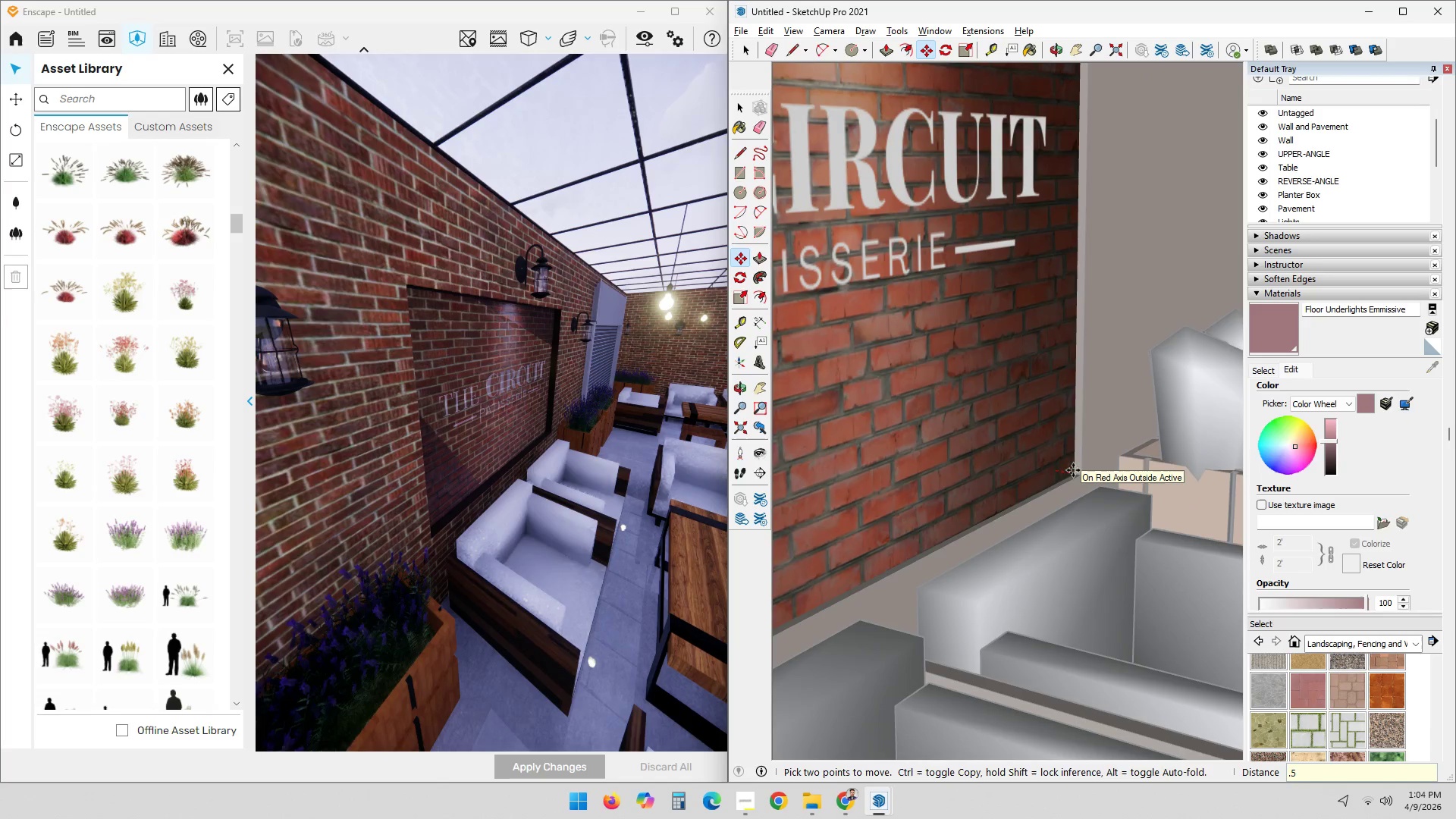 
key(NumpadEnter)
 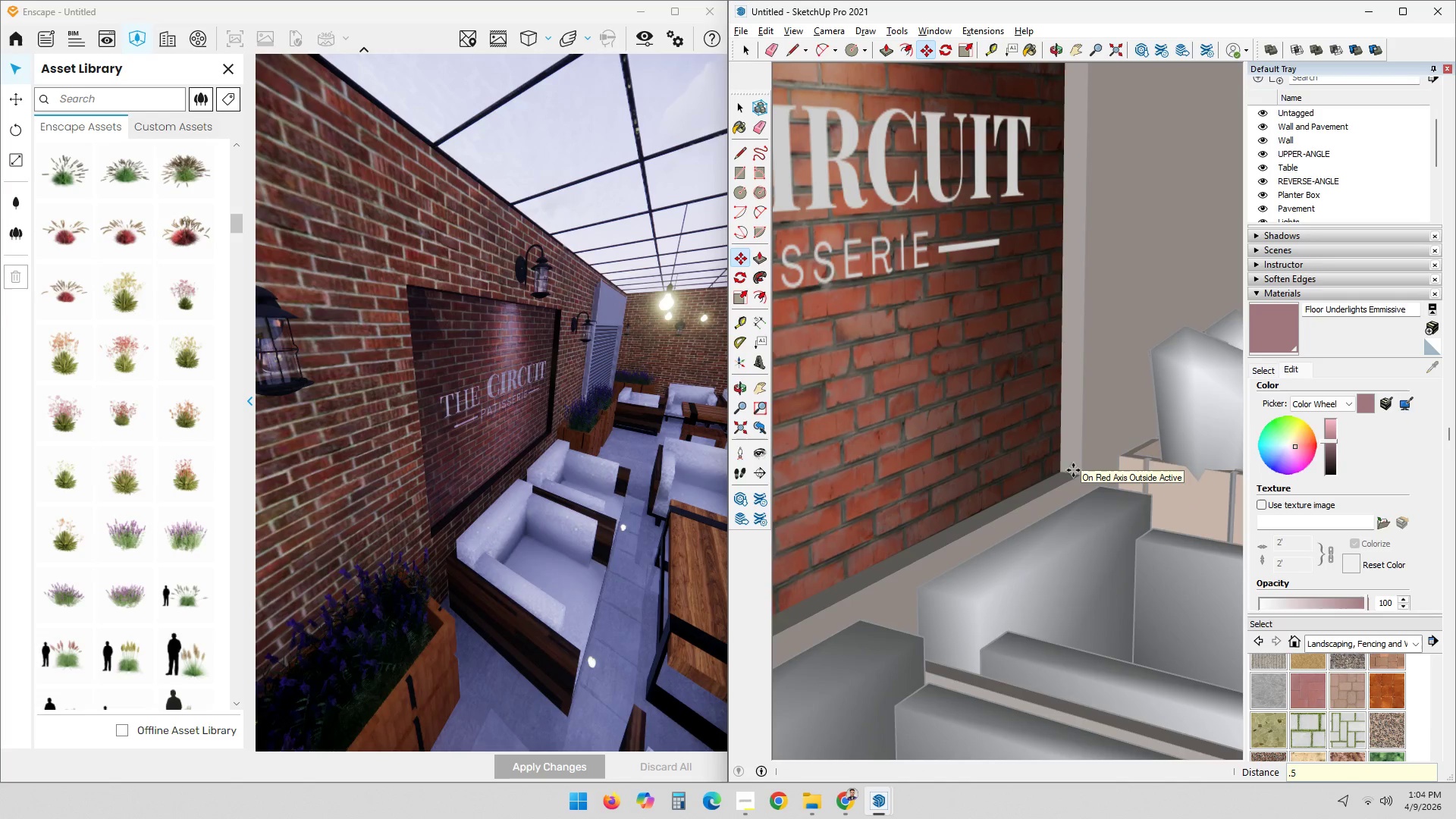 
scroll: coordinate [1059, 469], scroll_direction: up, amount: 1.0
 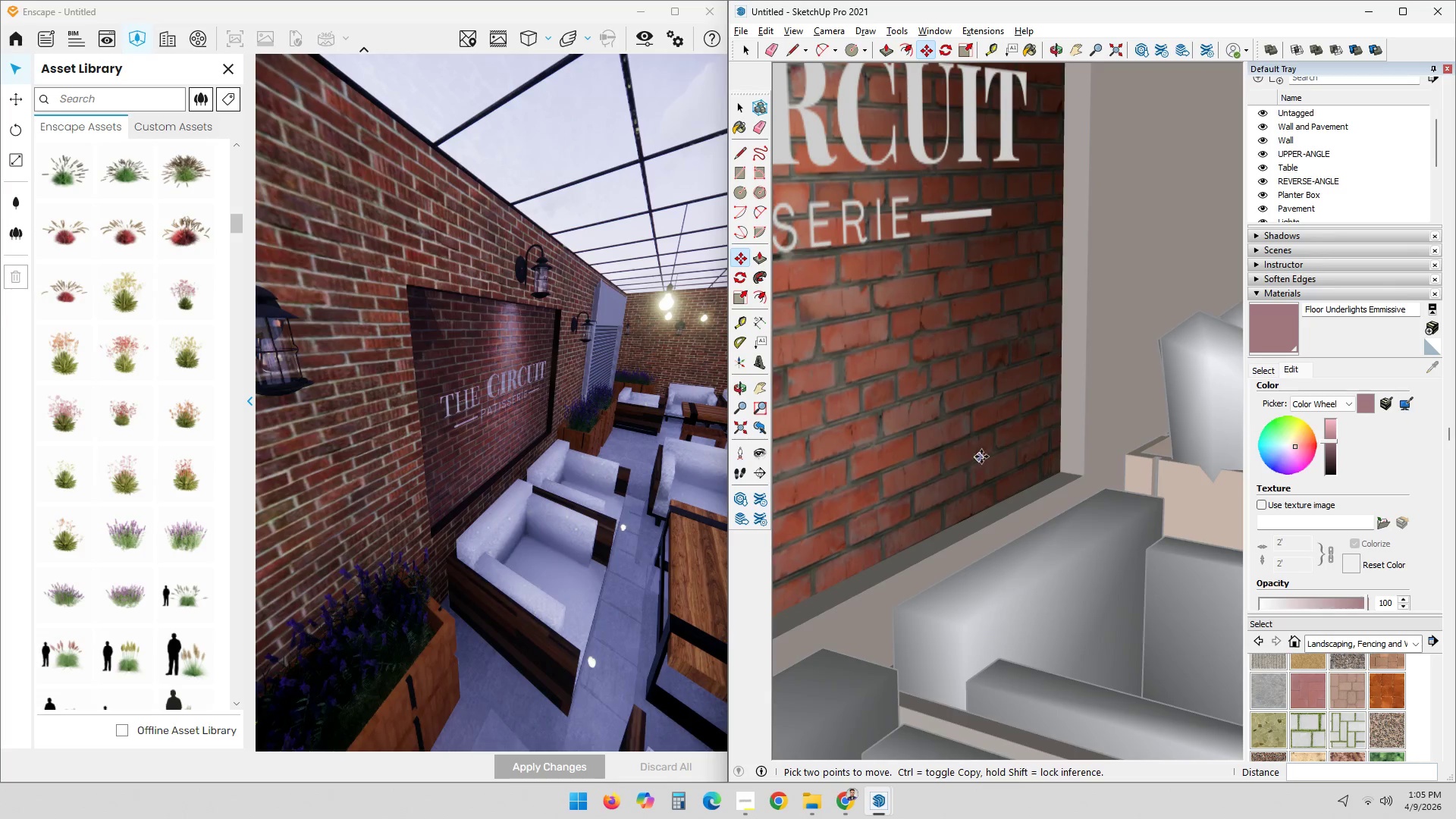 
key(M)
 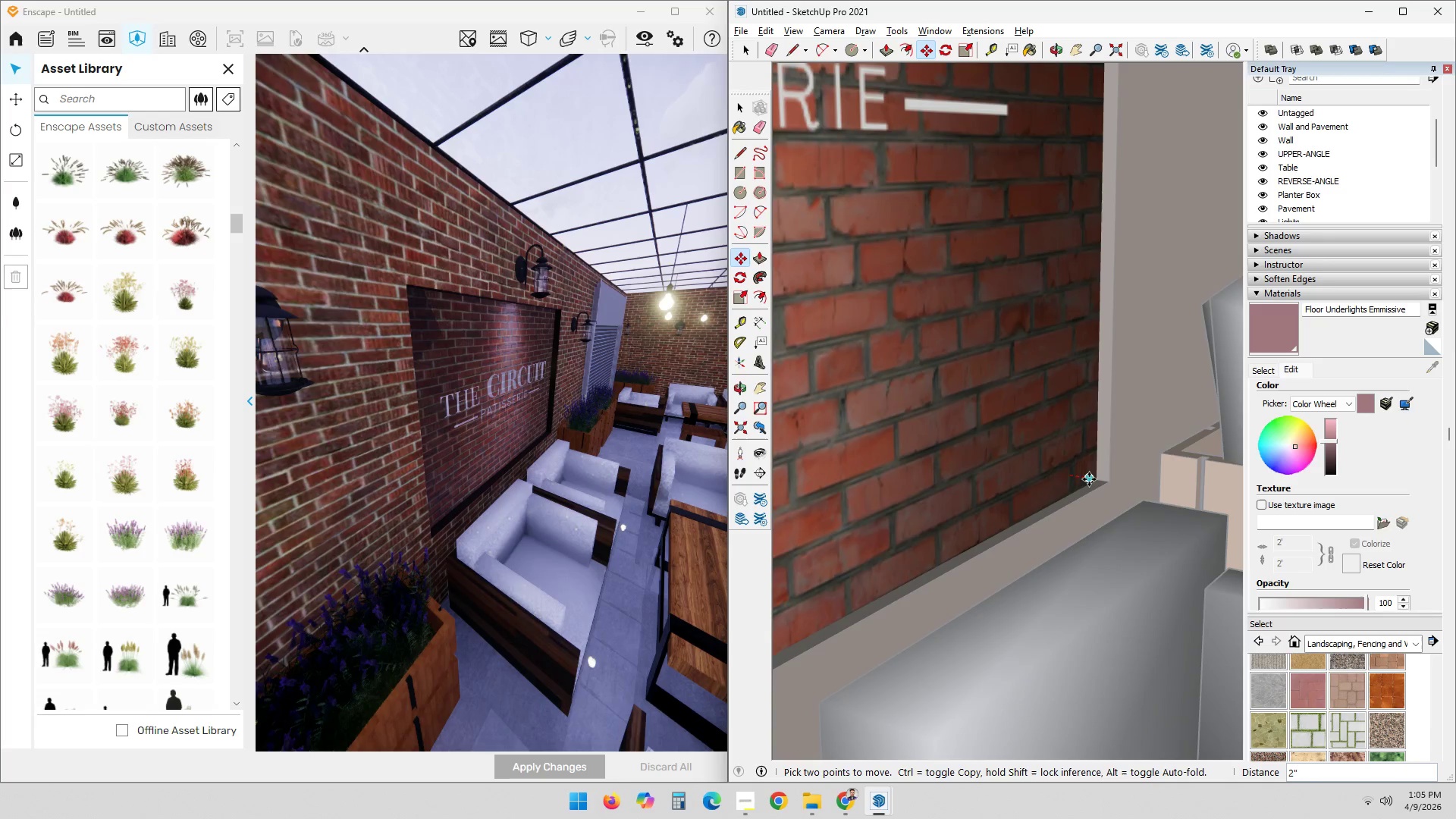 
scroll: coordinate [1019, 463], scroll_direction: up, amount: 3.0
 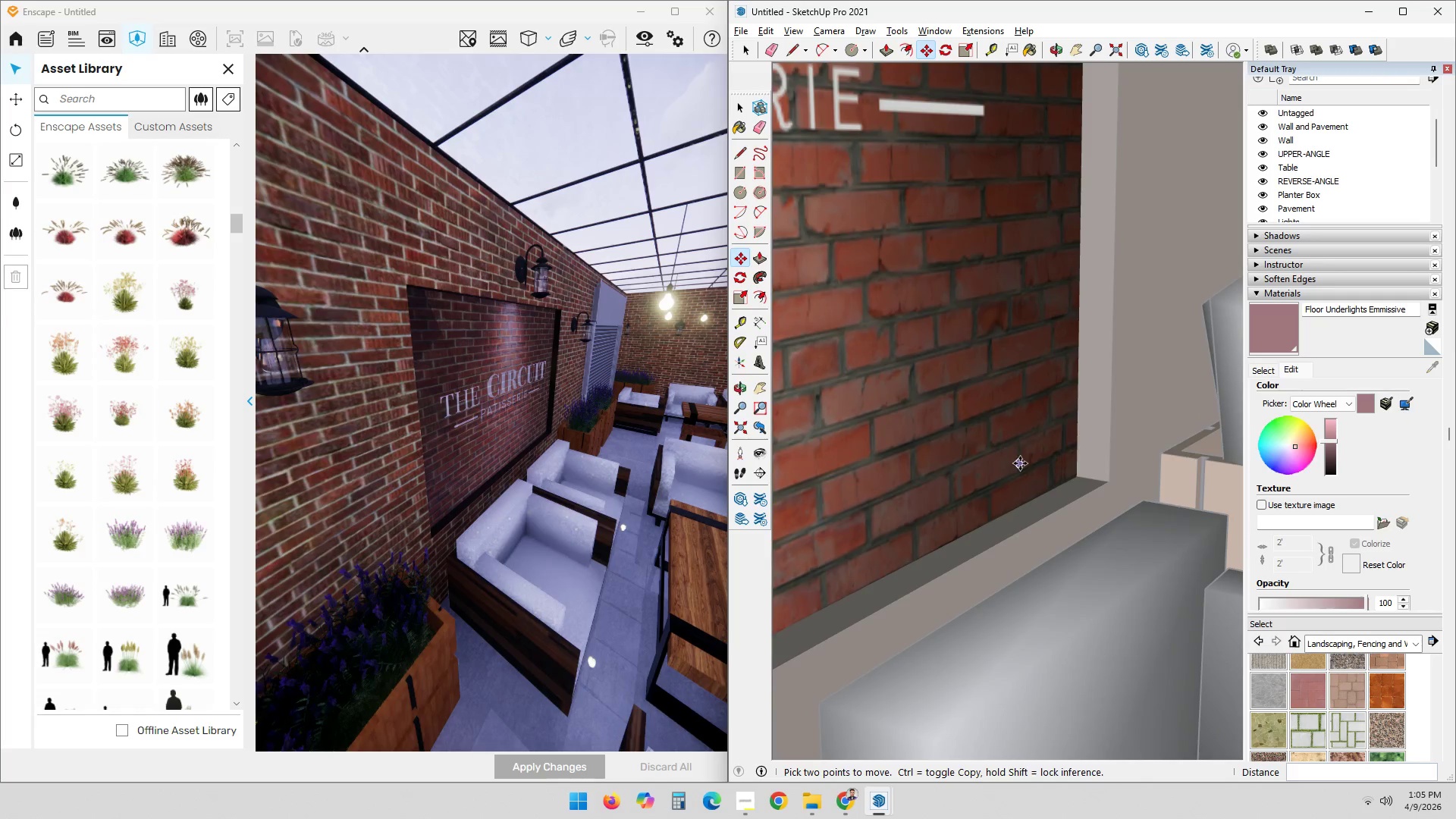 
left_click([1089, 479])
 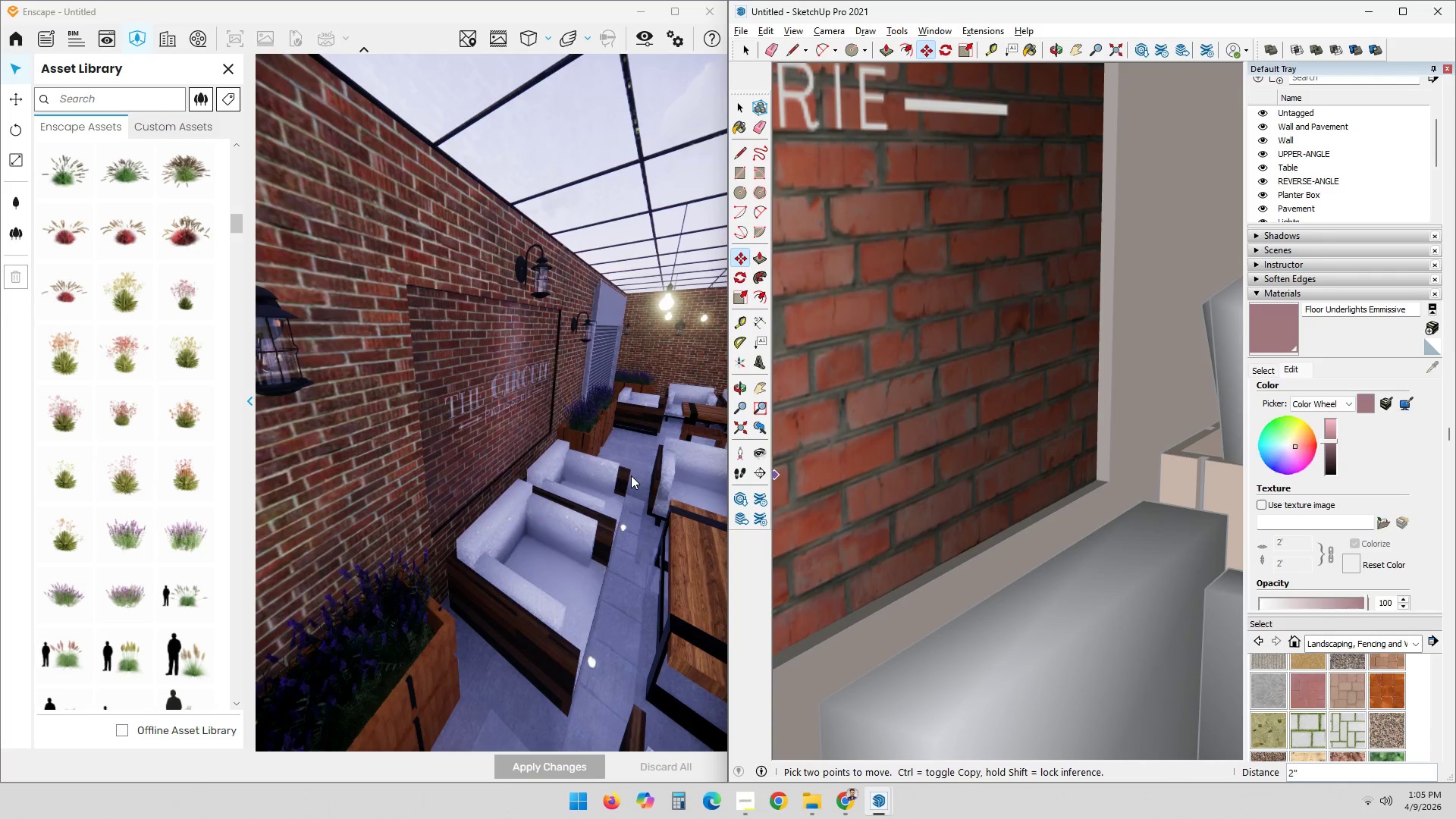 
scroll: coordinate [648, 472], scroll_direction: down, amount: 1.0
 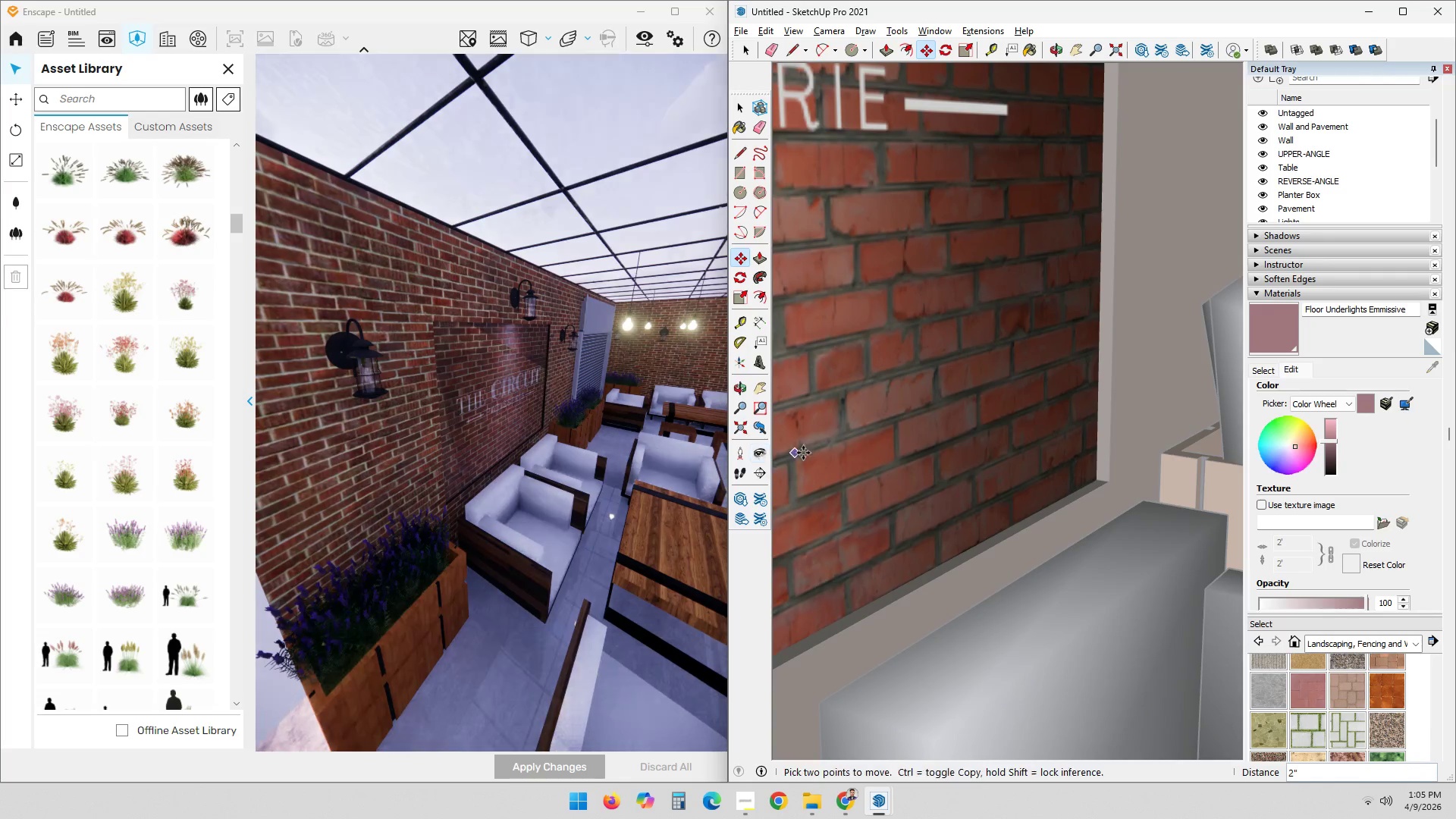 
key(Space)
 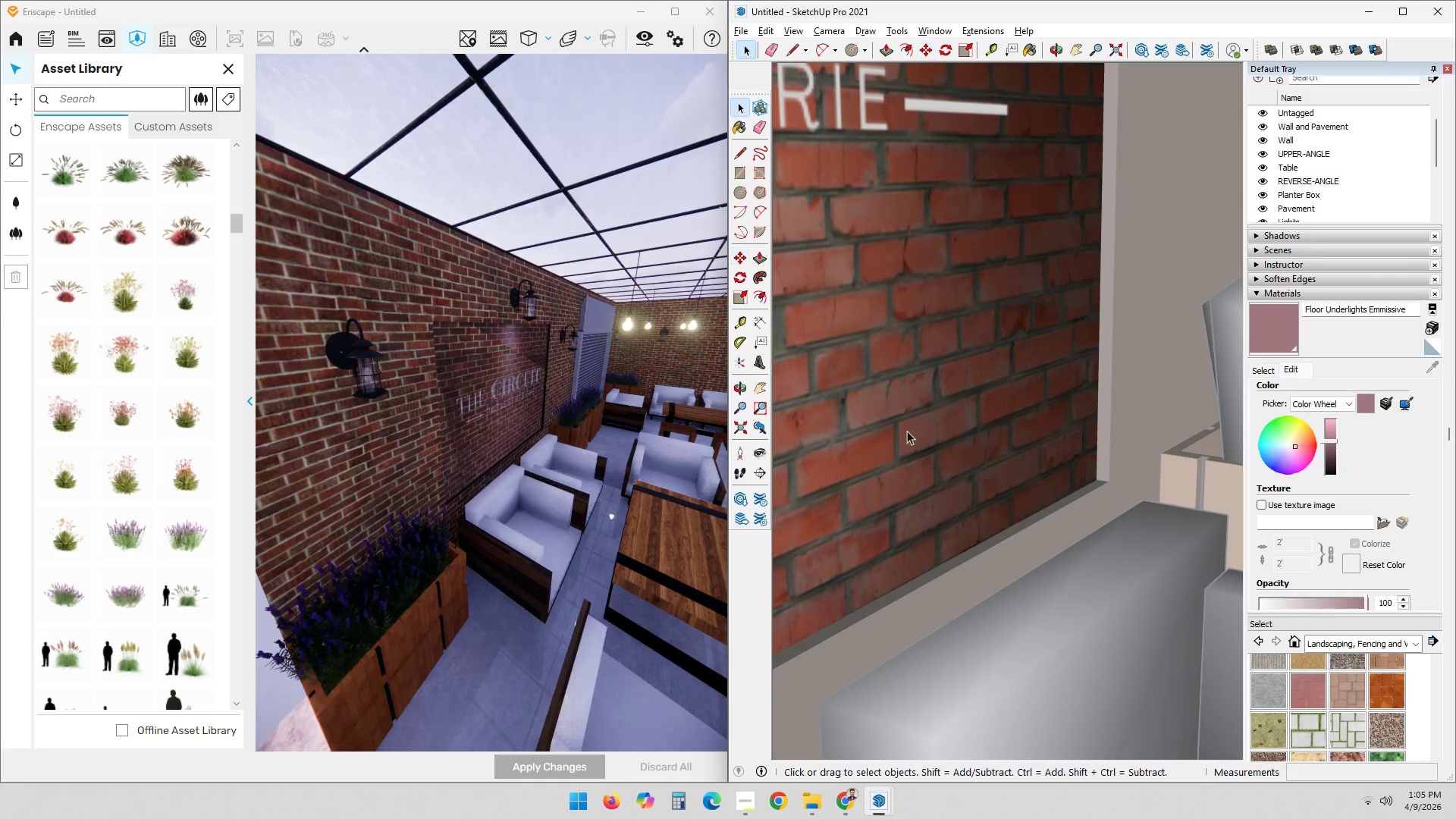 
key(Escape)
 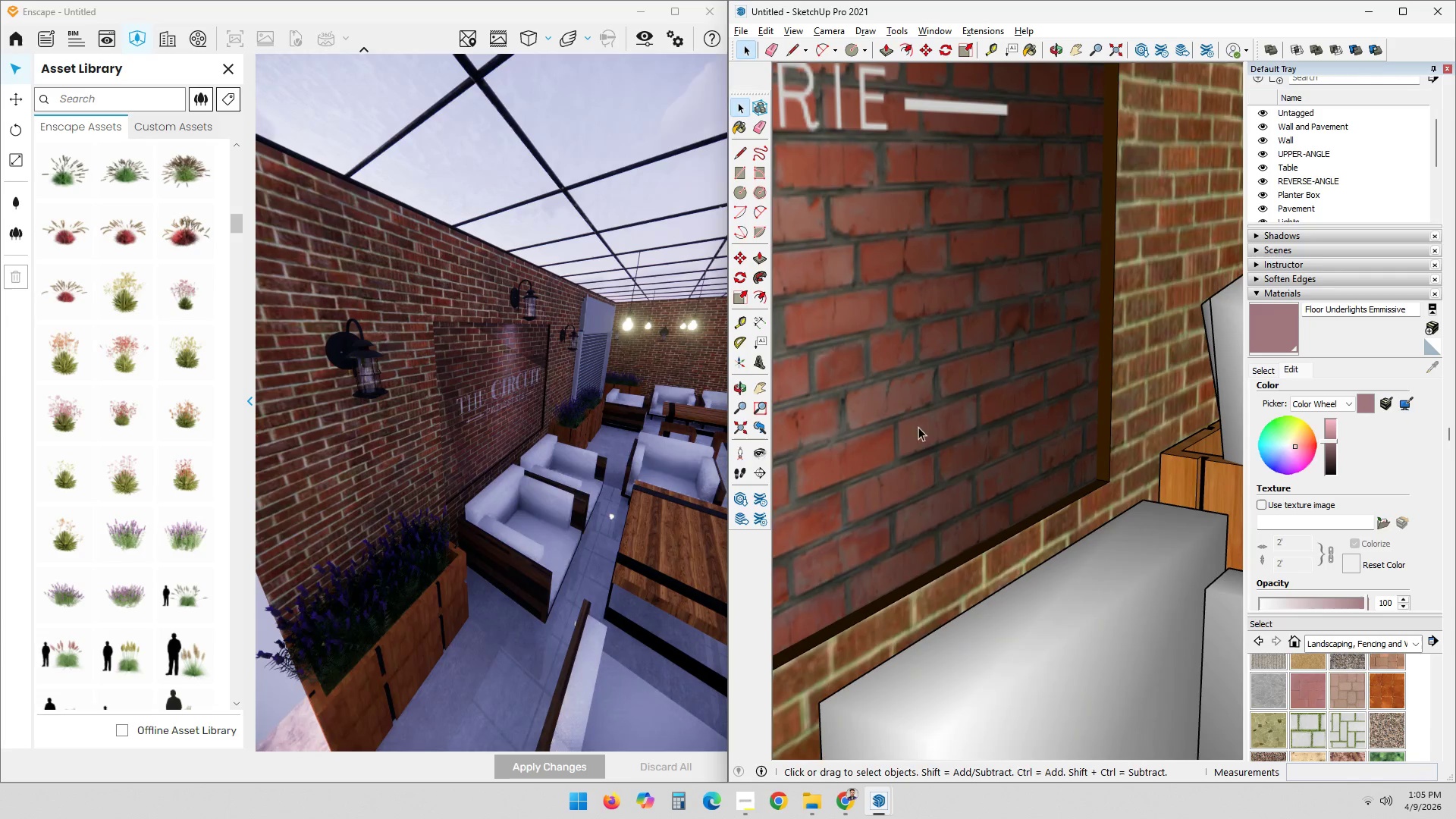 
key(Escape)
 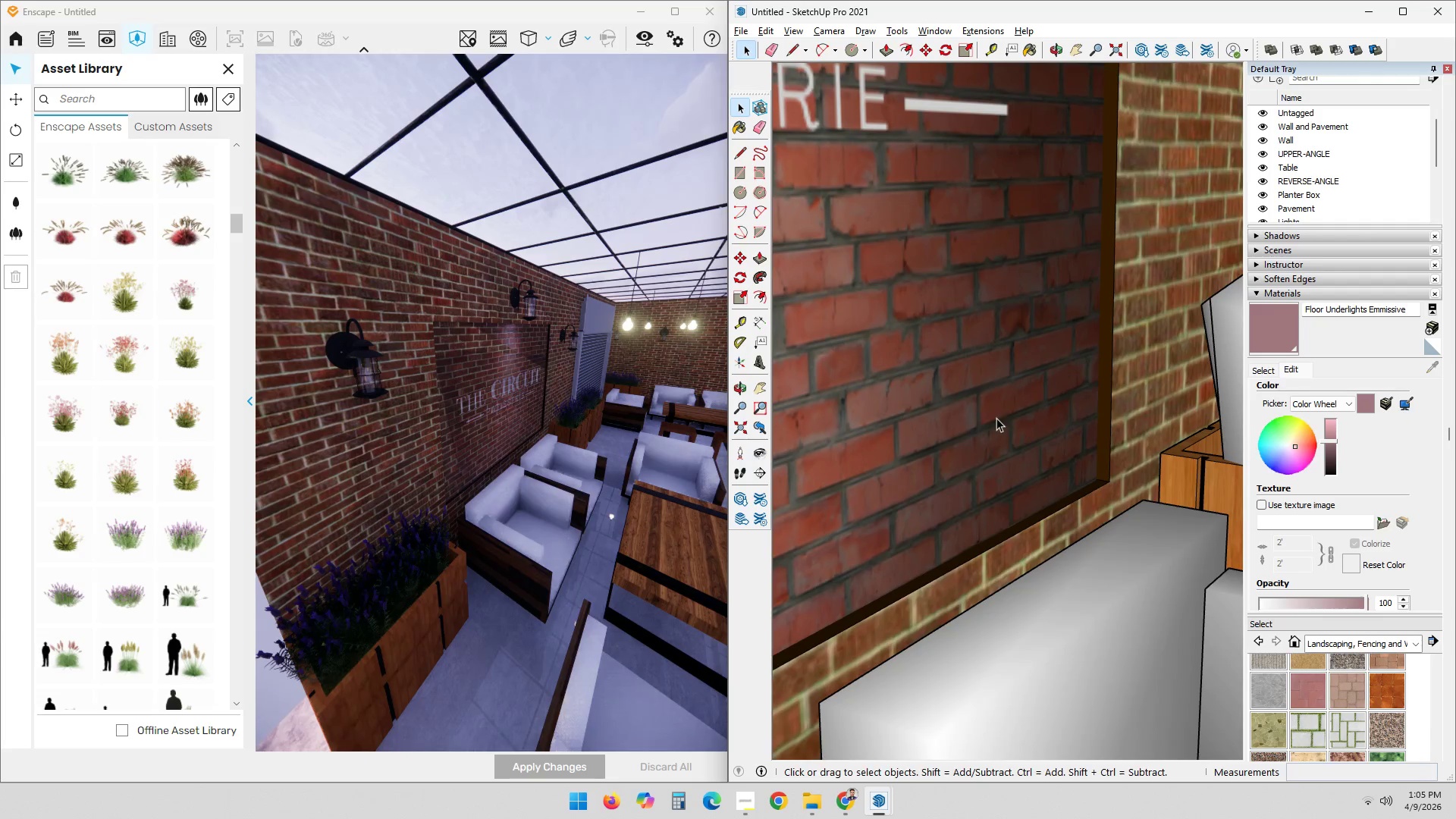 
key(Escape)
 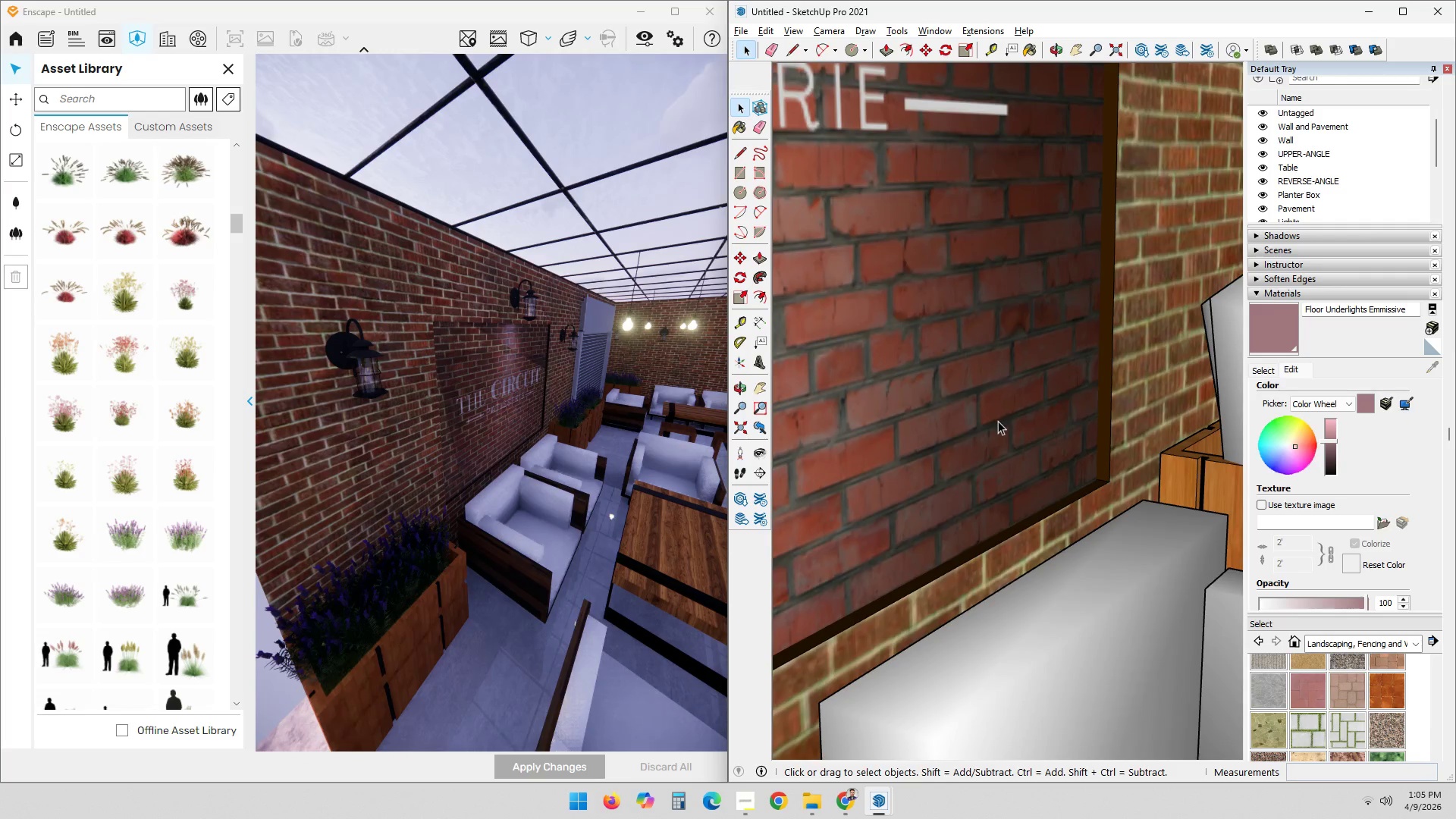 
scroll: coordinate [1006, 428], scroll_direction: down, amount: 6.0
 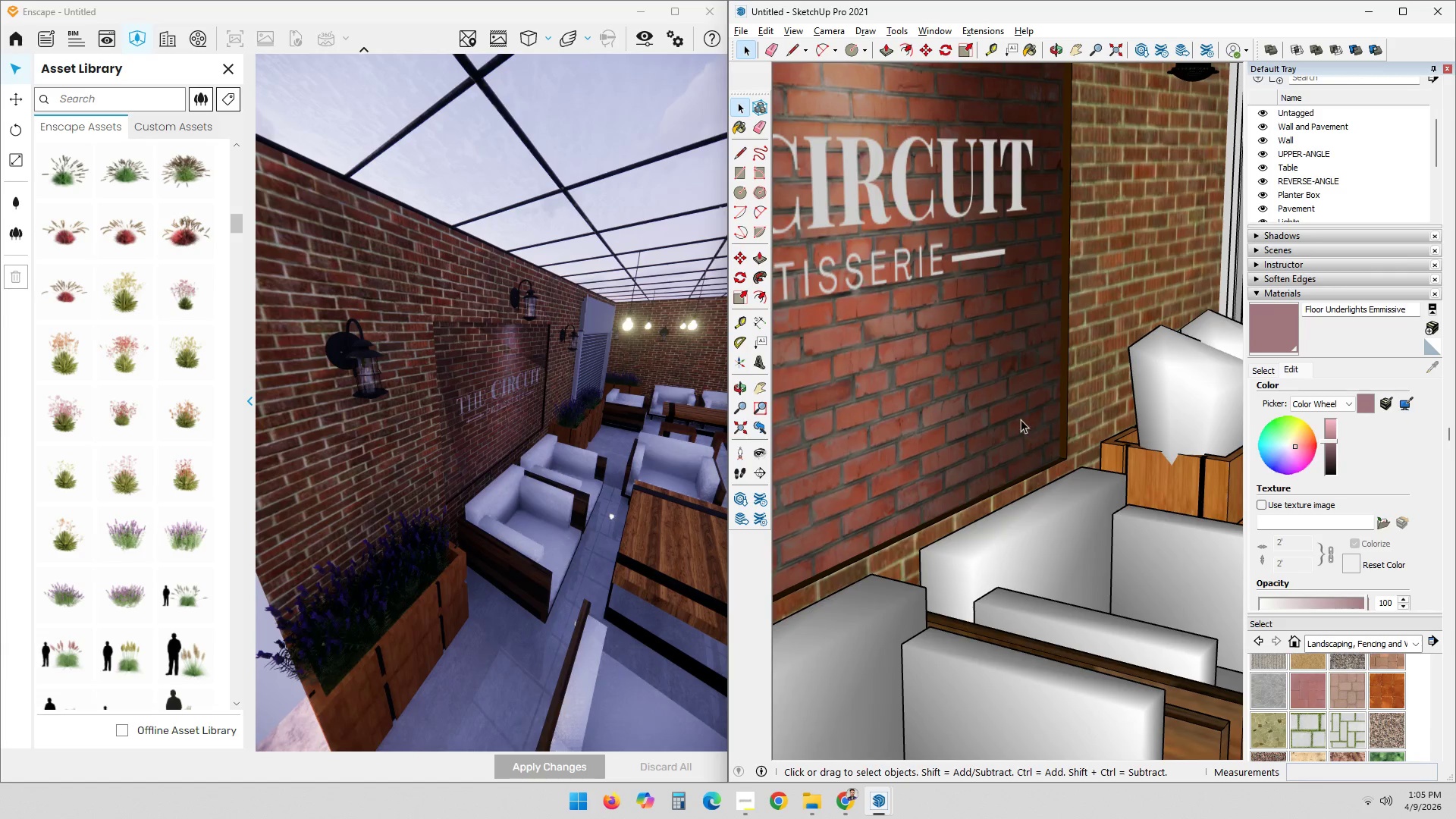 
key(Control+Z)
 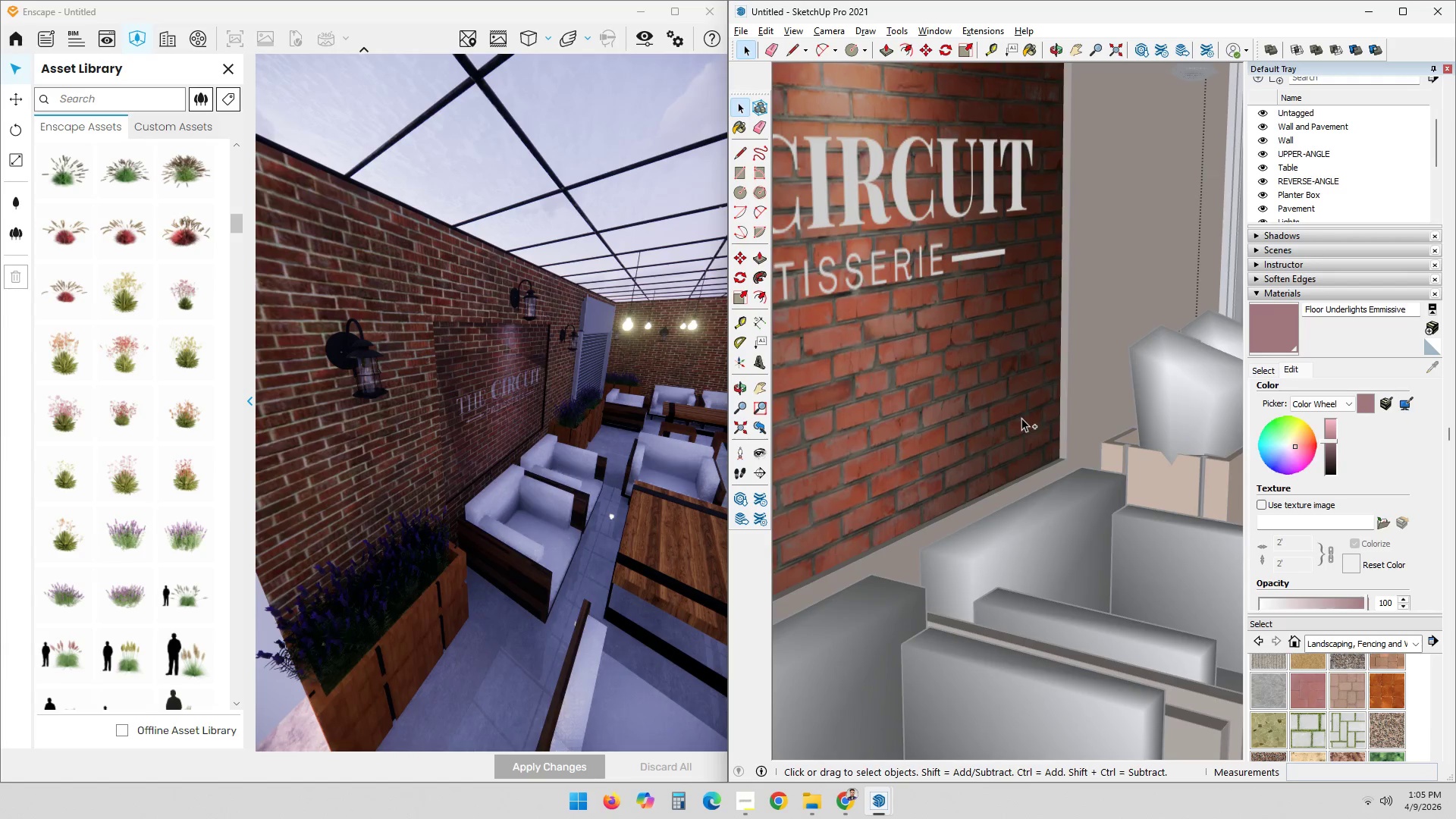 
key(Control+Z)
 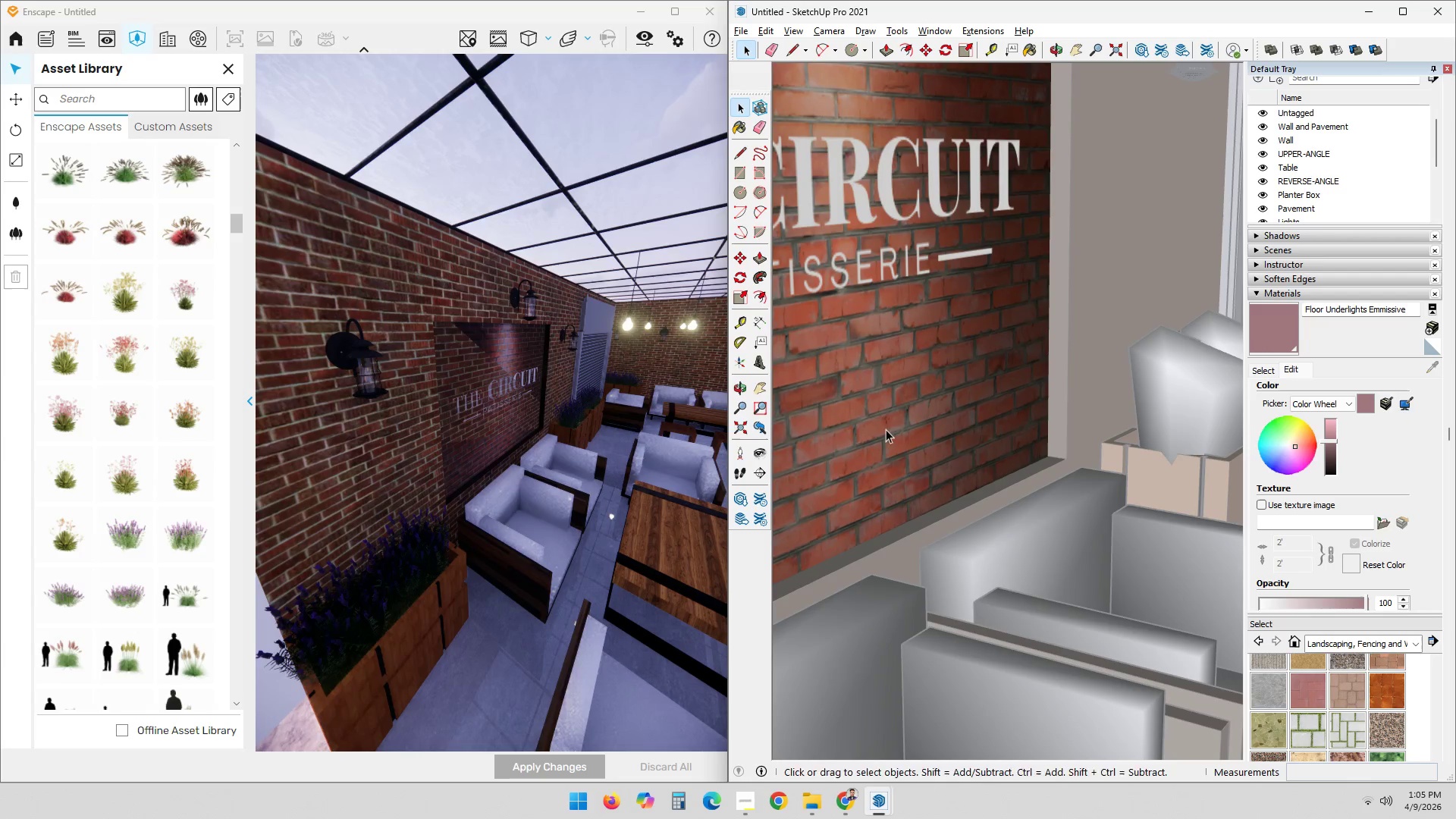 
double_click([505, 185])
 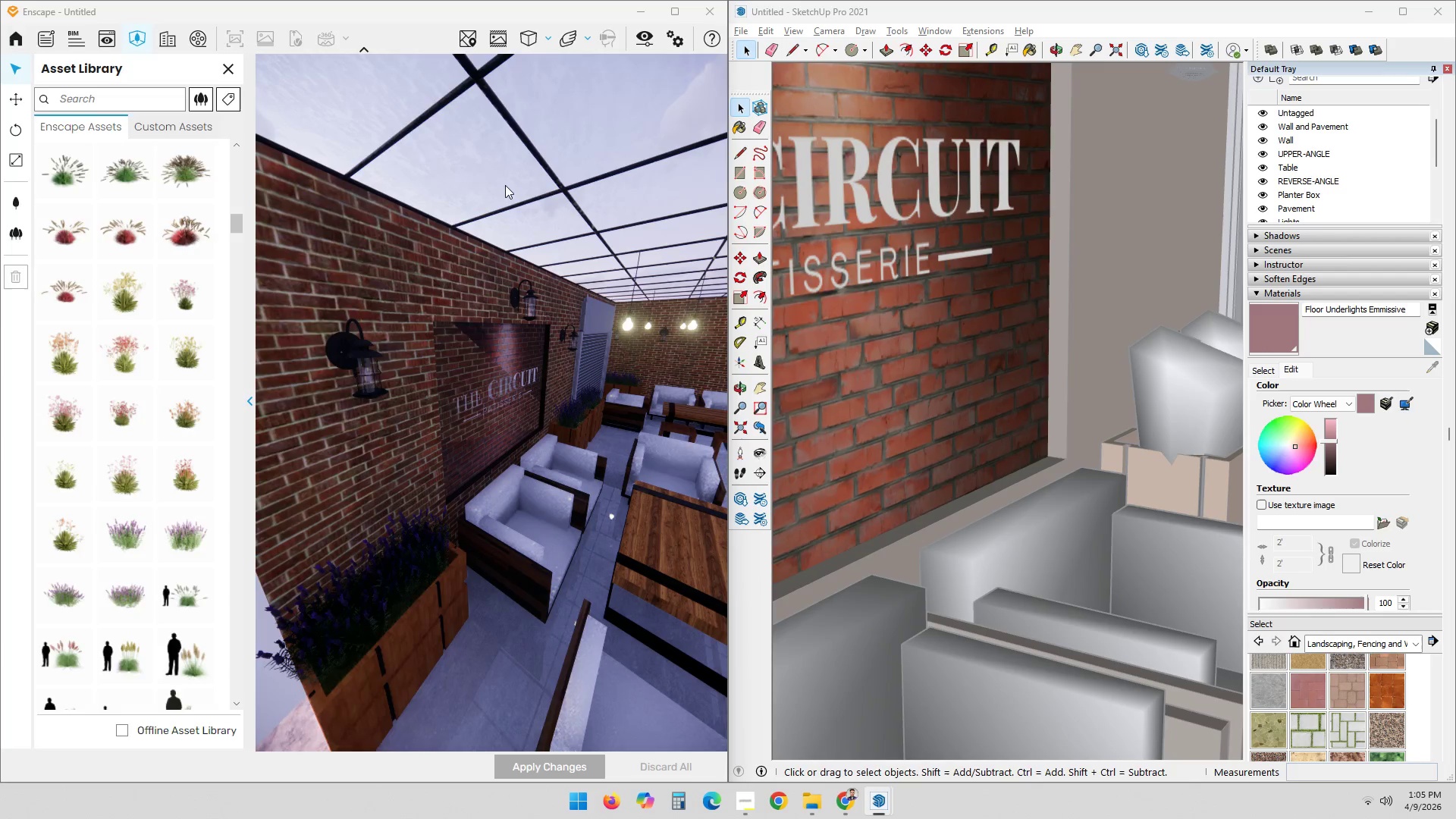 
key(Escape)
 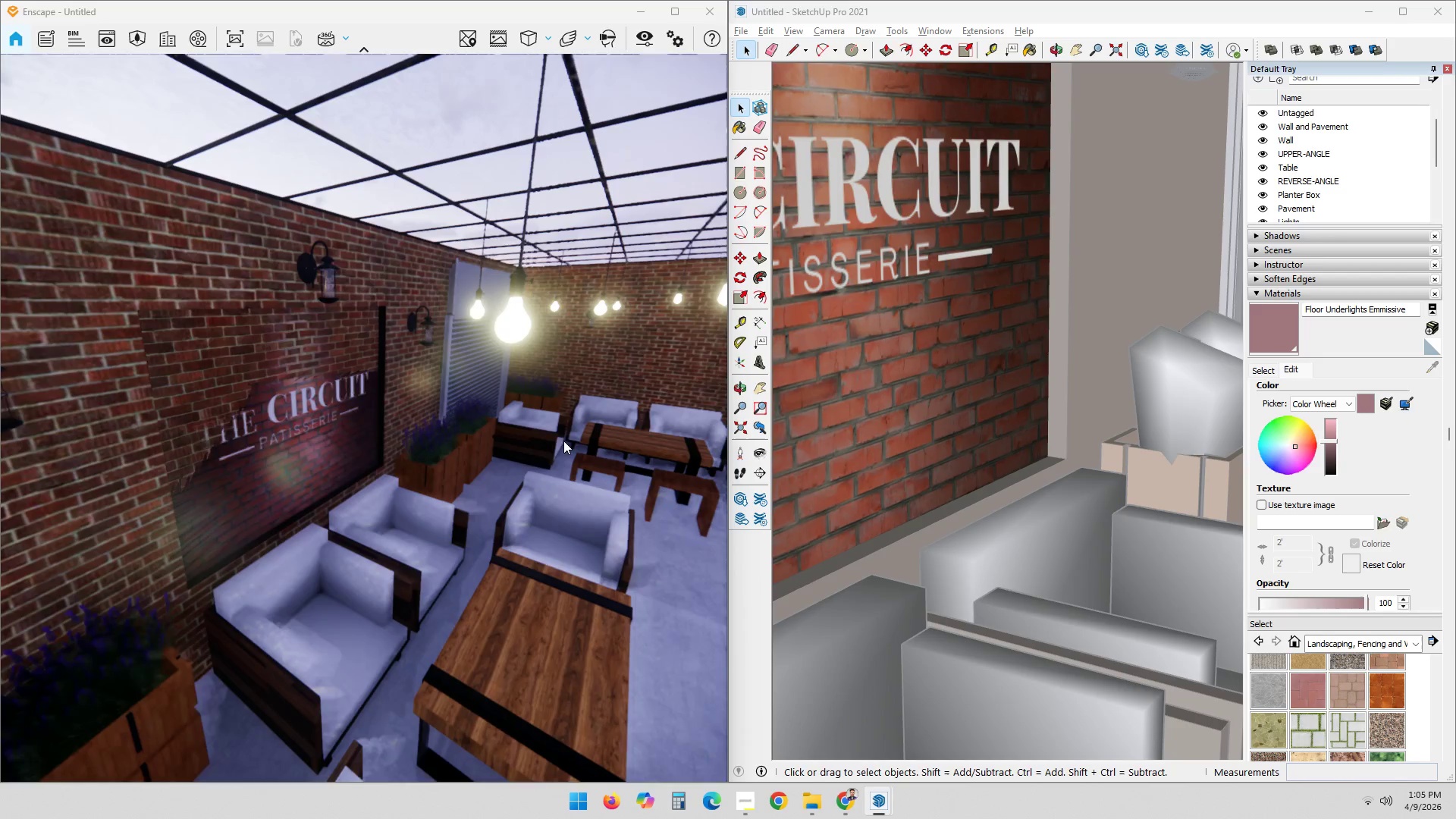 
left_click_drag(start_coordinate=[431, 535], to_coordinate=[181, 424])
 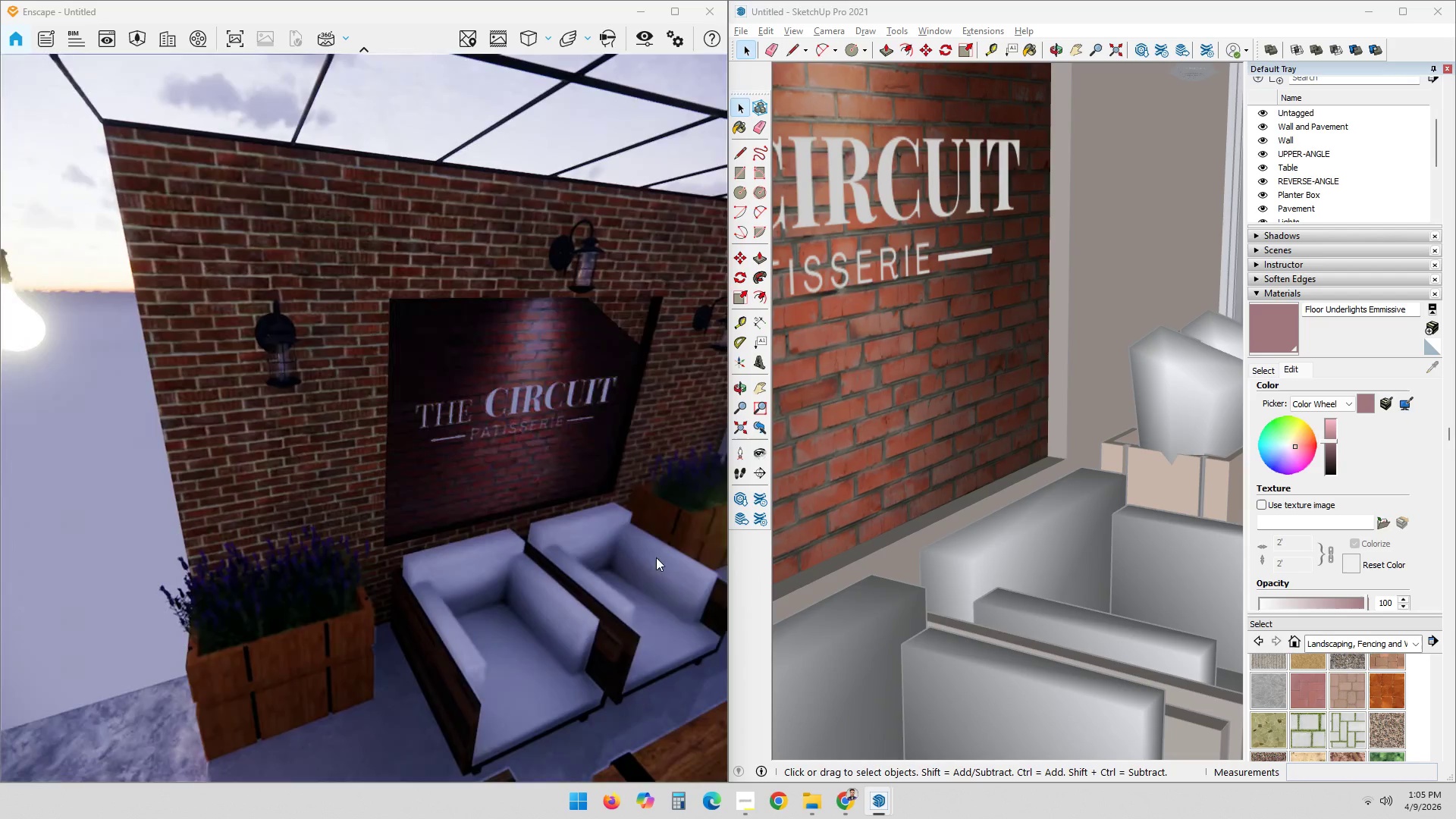 
scroll: coordinate [583, 525], scroll_direction: up, amount: 3.0
 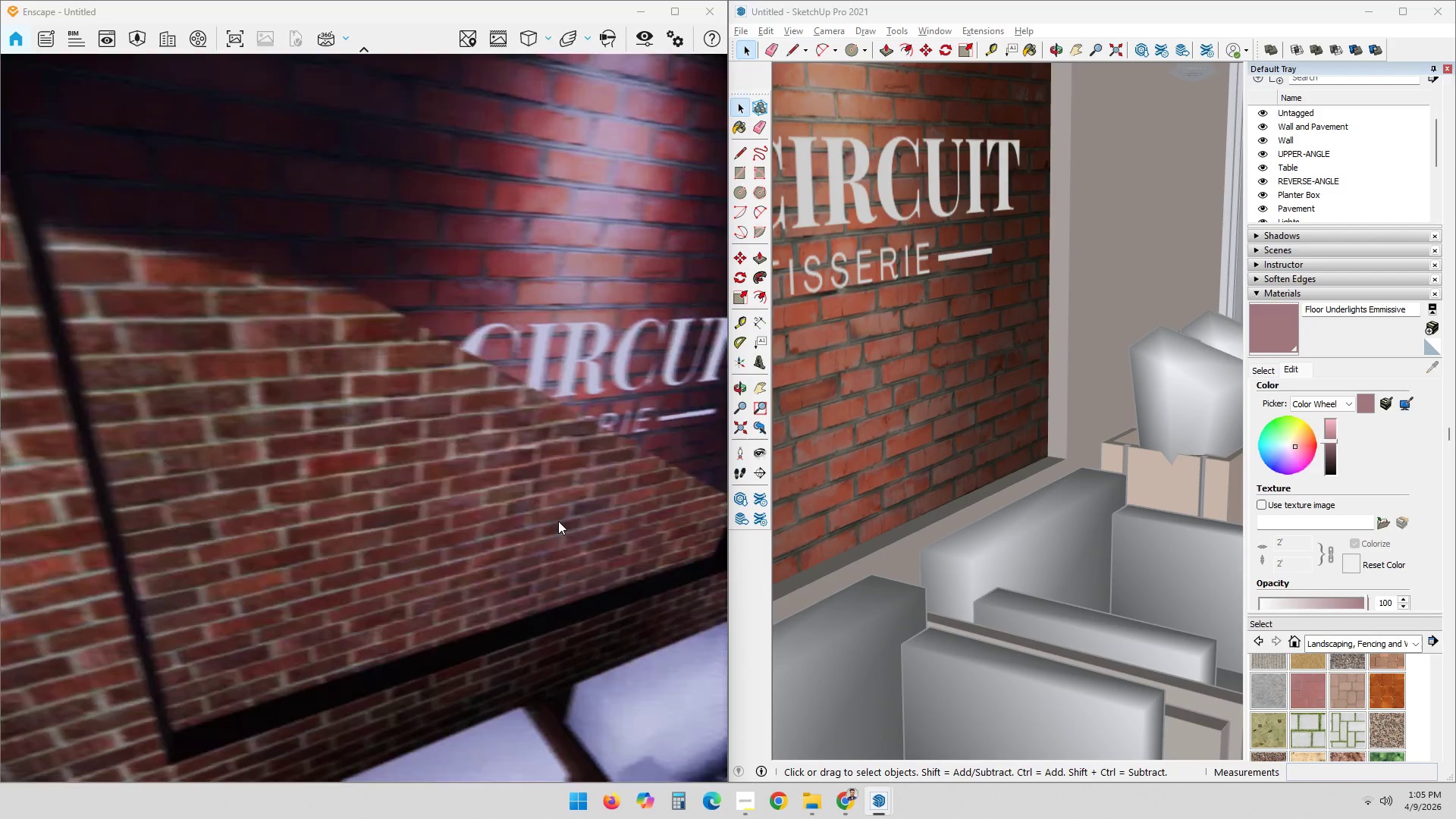 
scroll: coordinate [587, 521], scroll_direction: down, amount: 4.0
 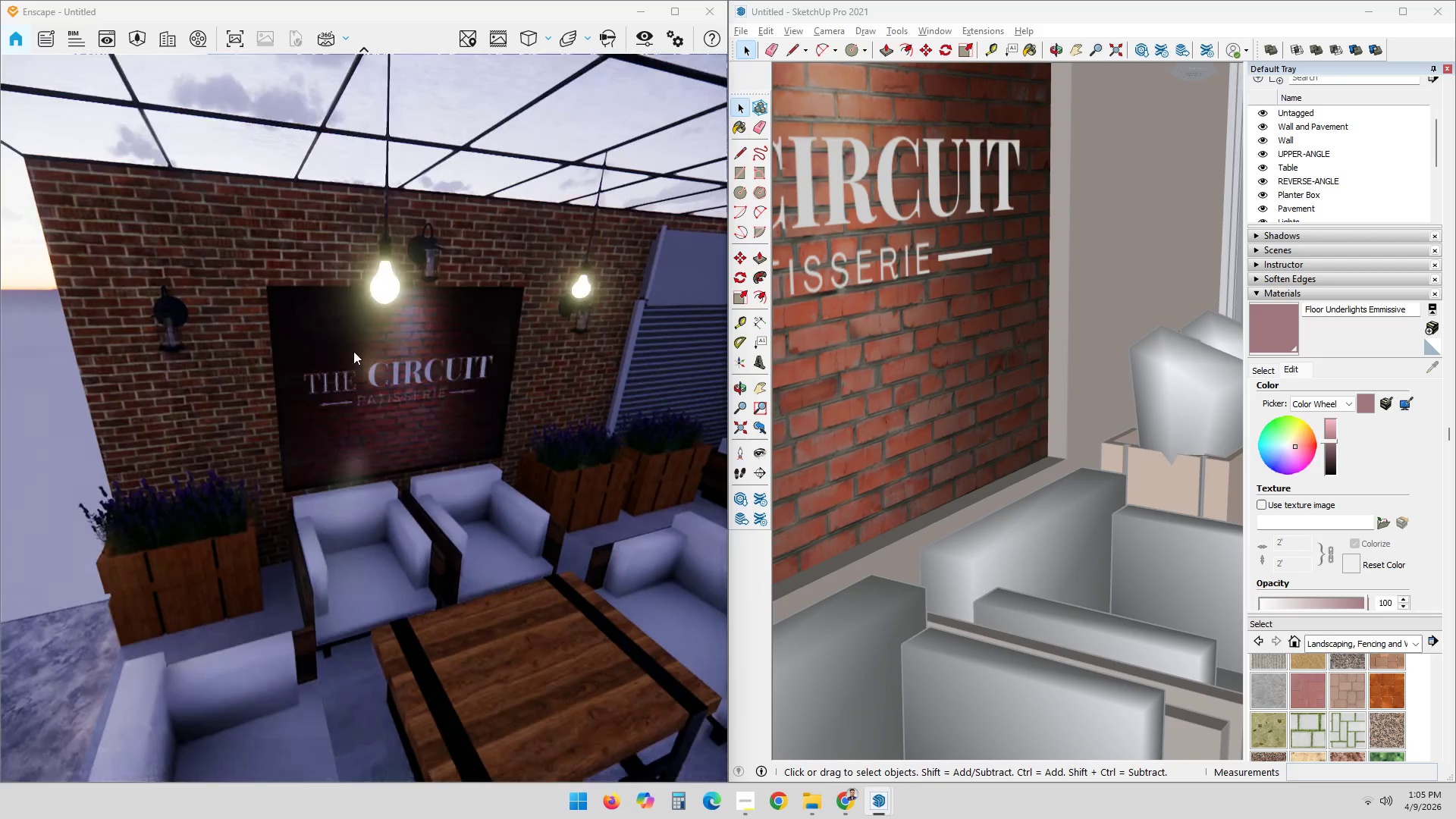 
scroll: coordinate [403, 381], scroll_direction: up, amount: 3.0
 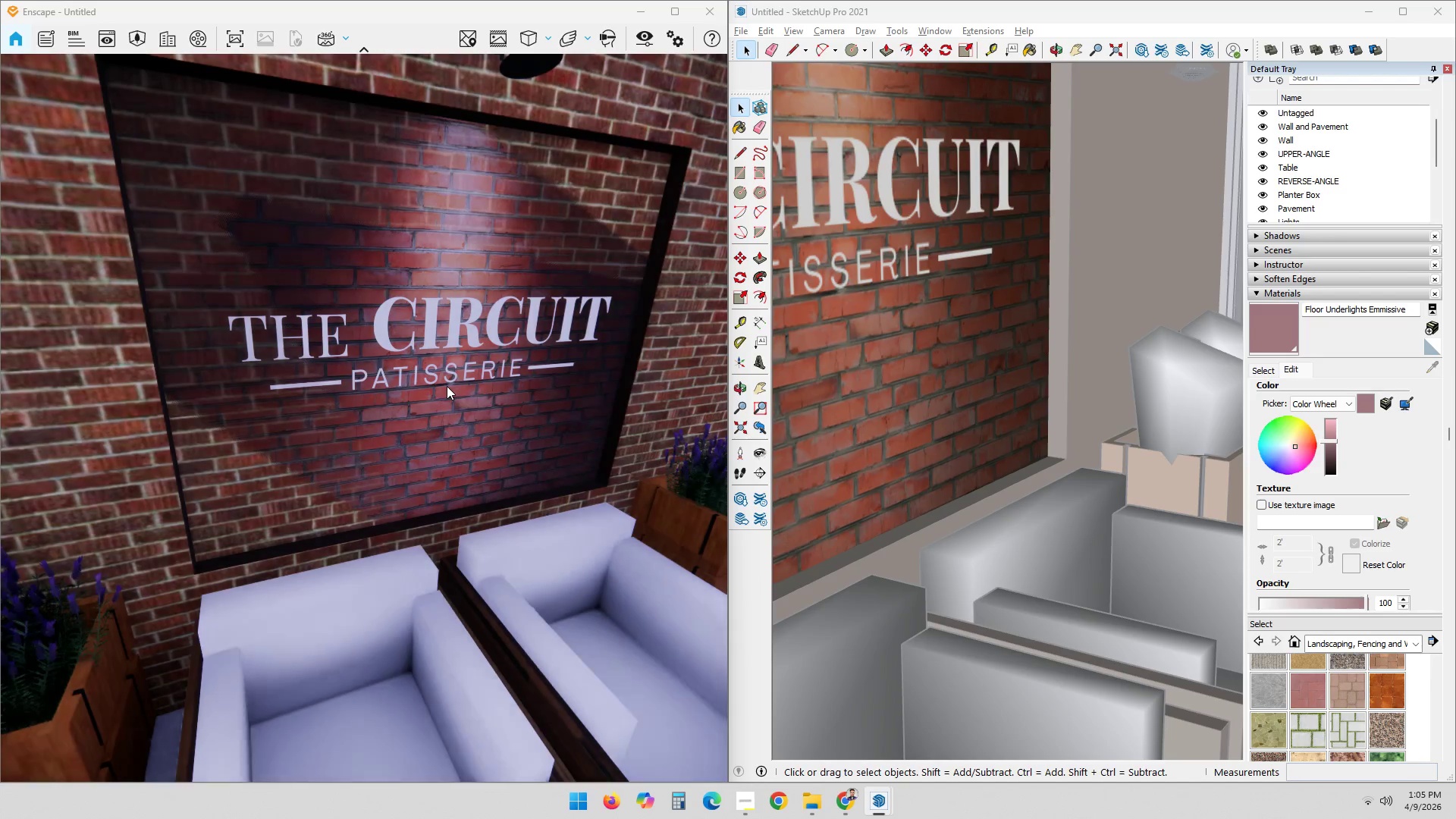 
scroll: coordinate [877, 398], scroll_direction: down, amount: 17.0
 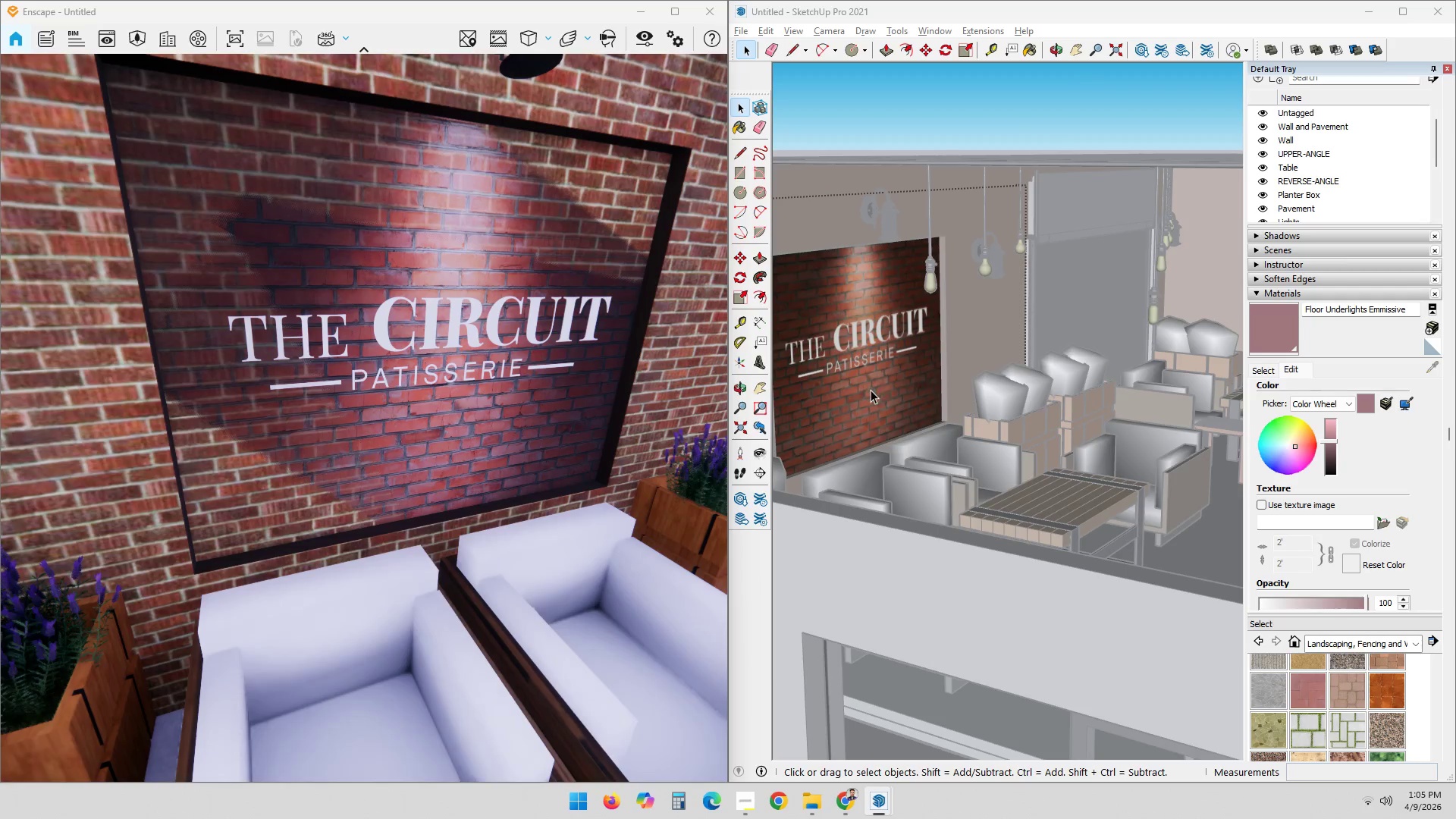 
left_click([889, 370])
 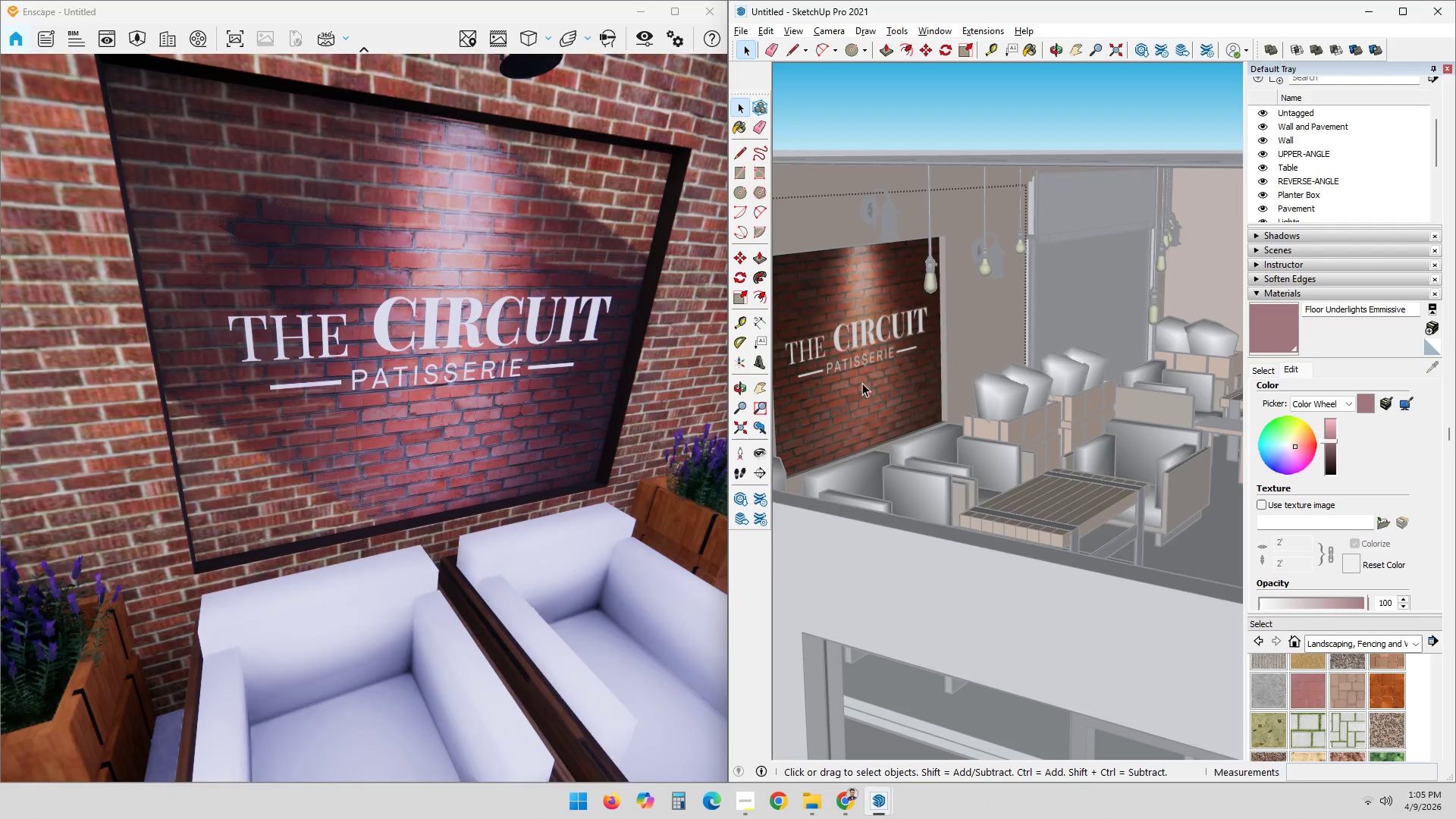 
scroll: coordinate [874, 364], scroll_direction: down, amount: 1.0
 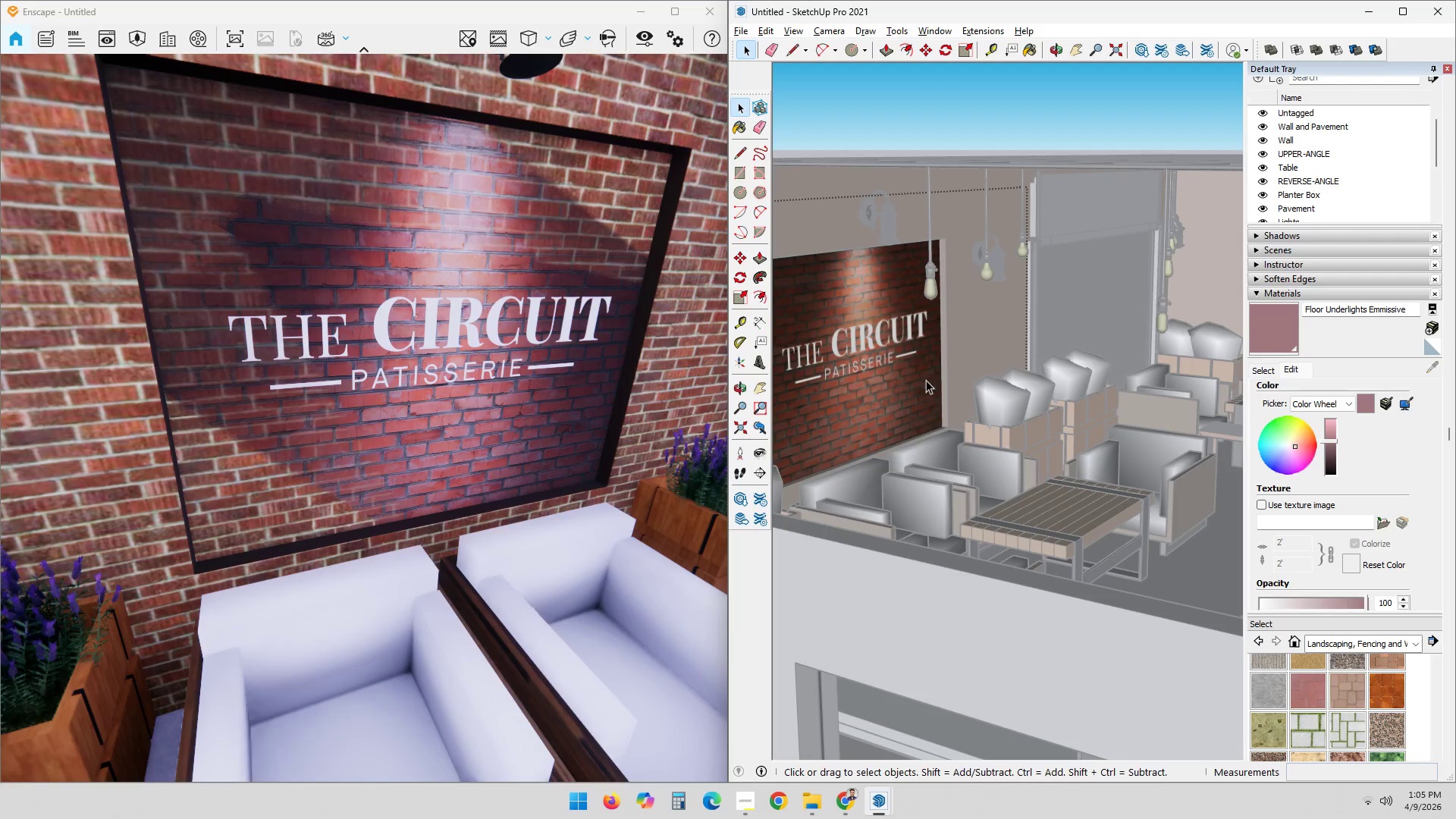 
key(M)
 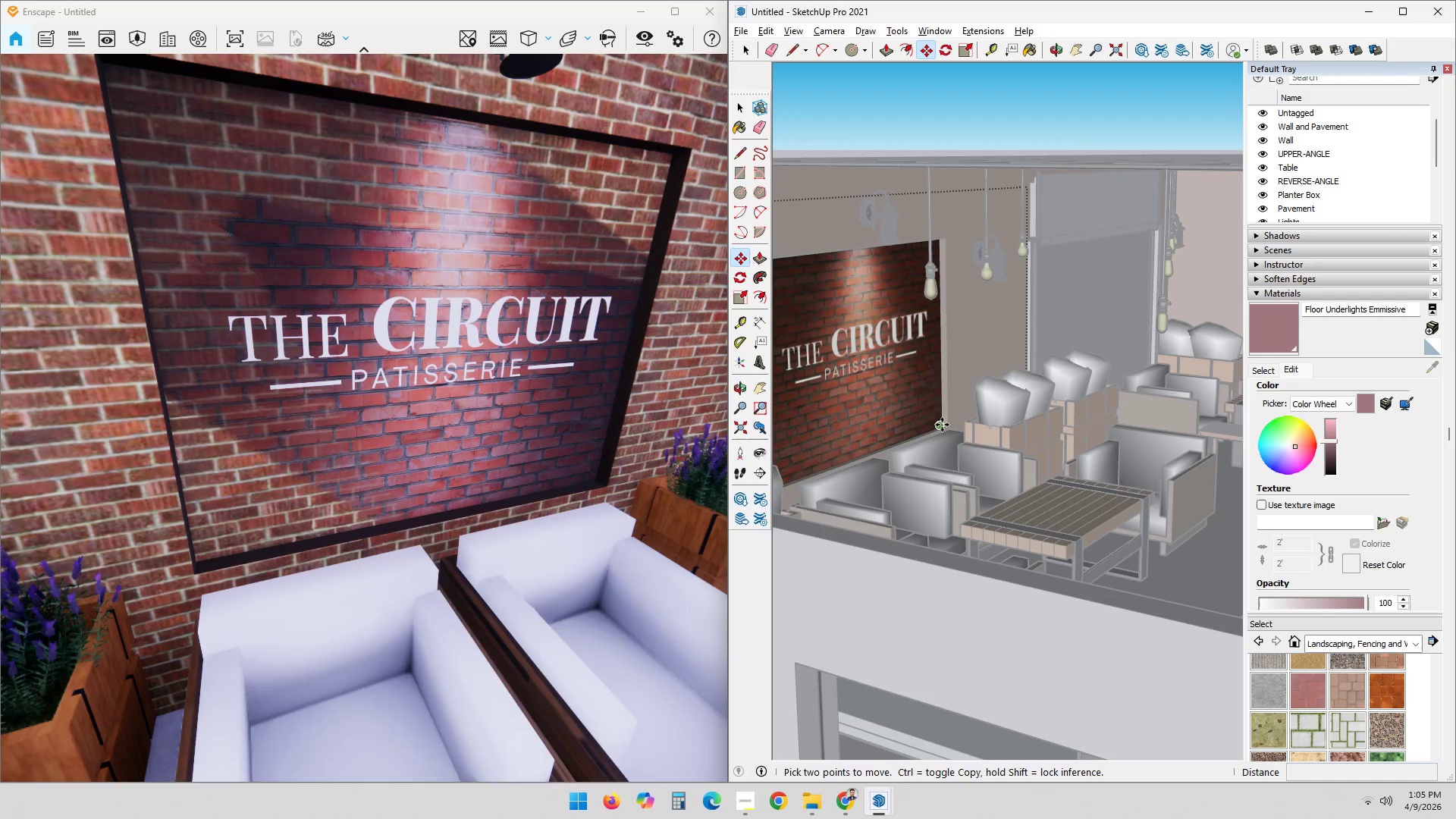 
left_click([942, 425])
 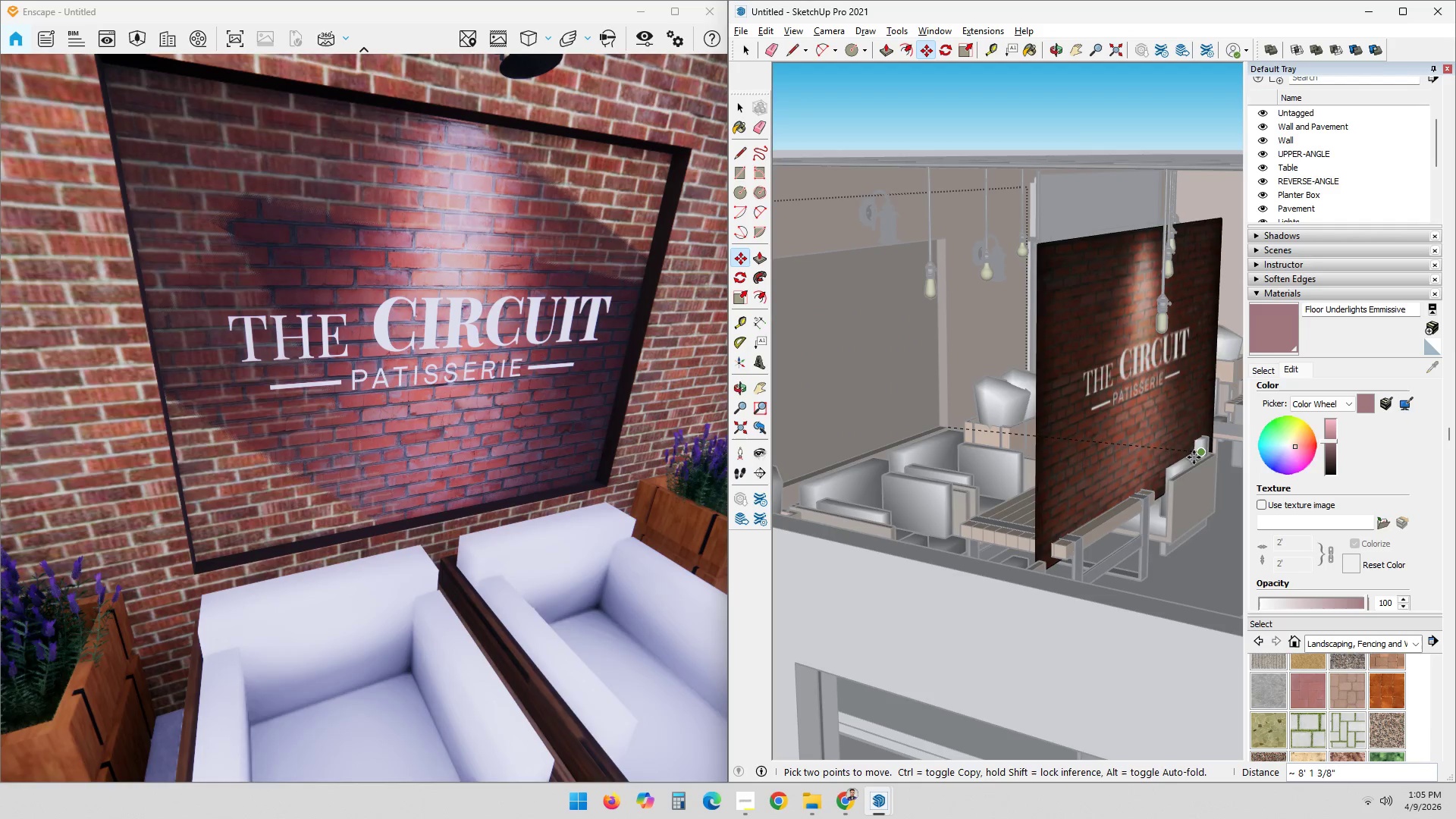 
left_click([1176, 456])
 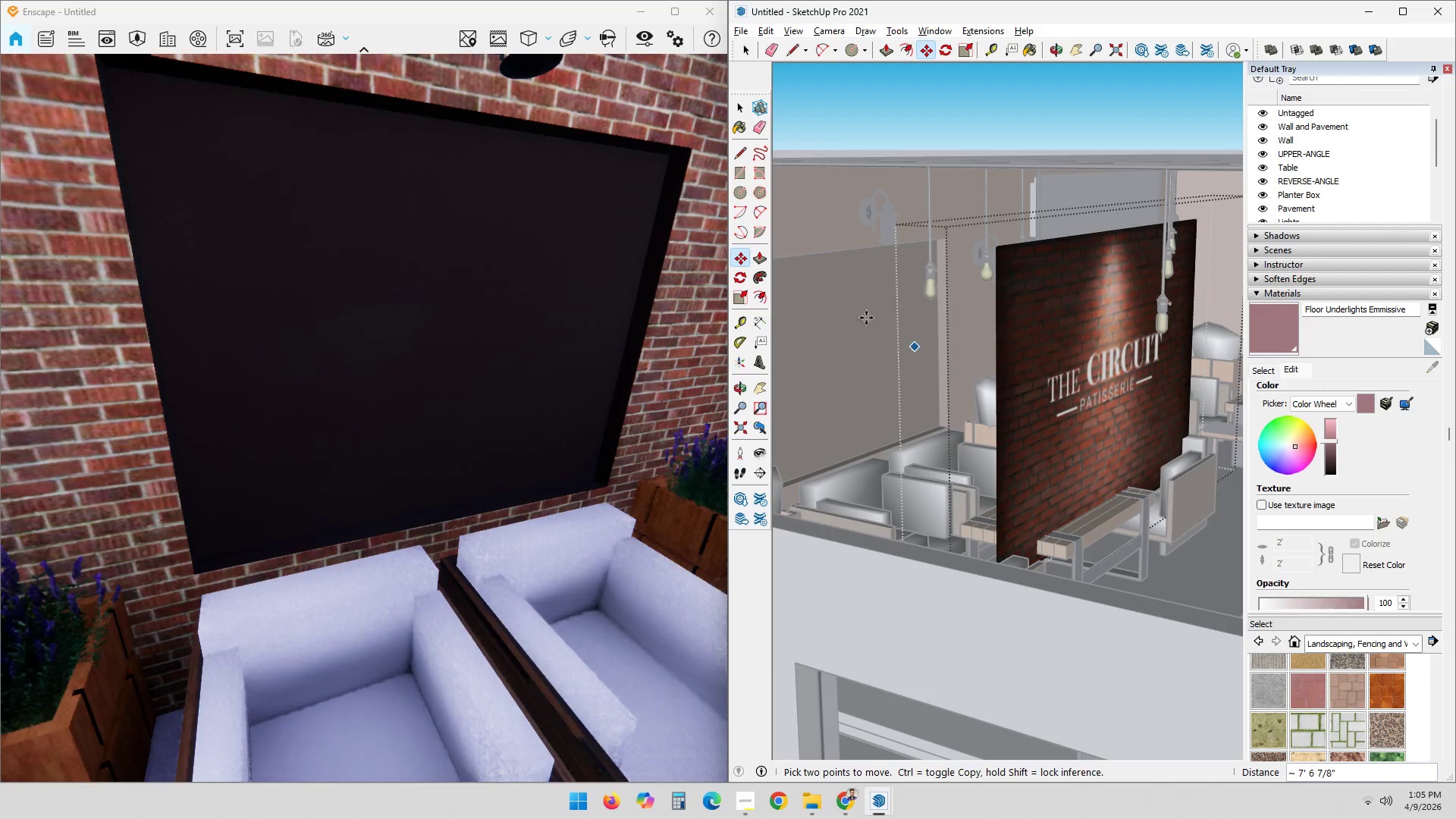 
scroll: coordinate [870, 315], scroll_direction: up, amount: 2.0
 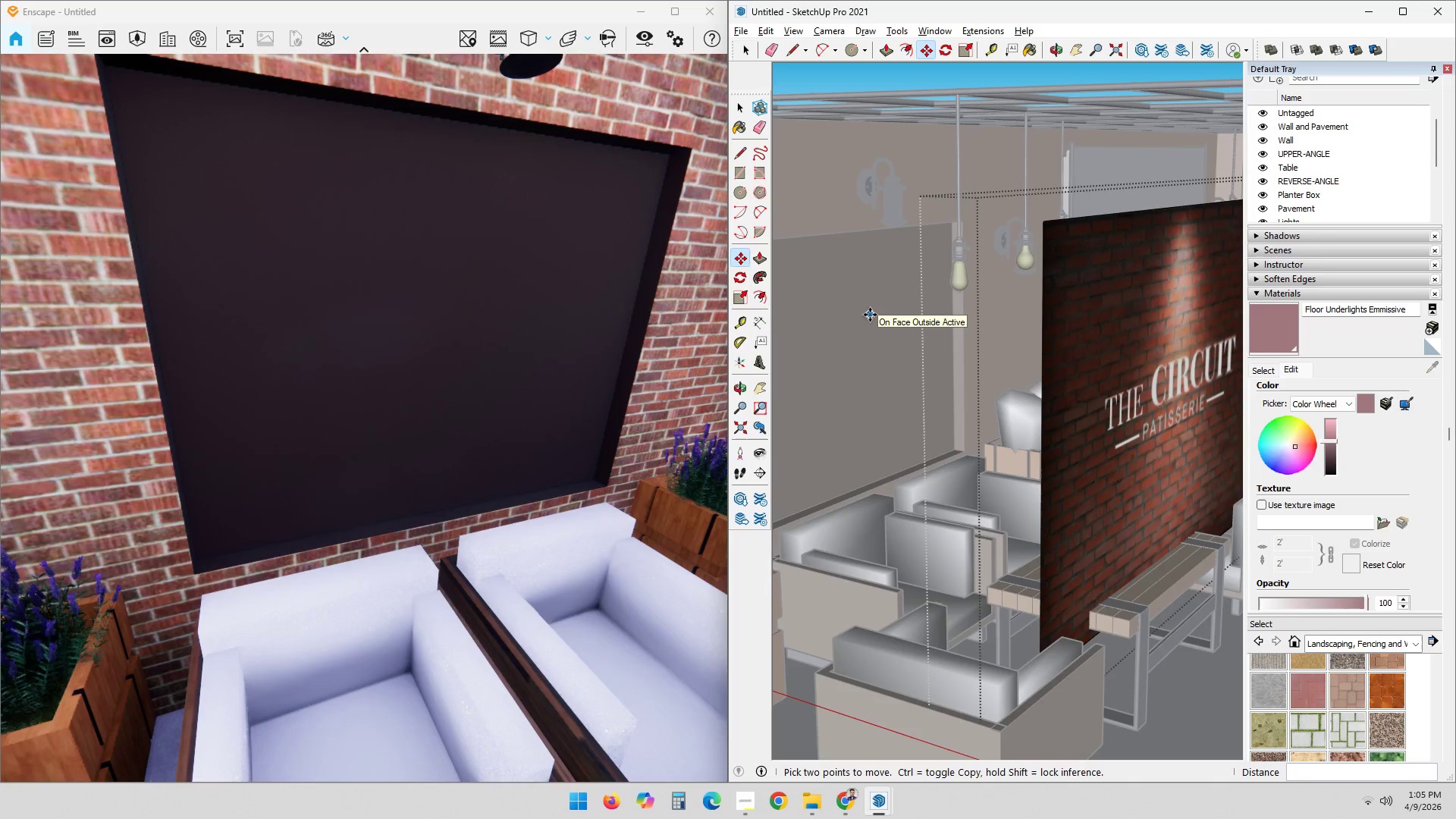 
key(Control+Z)
 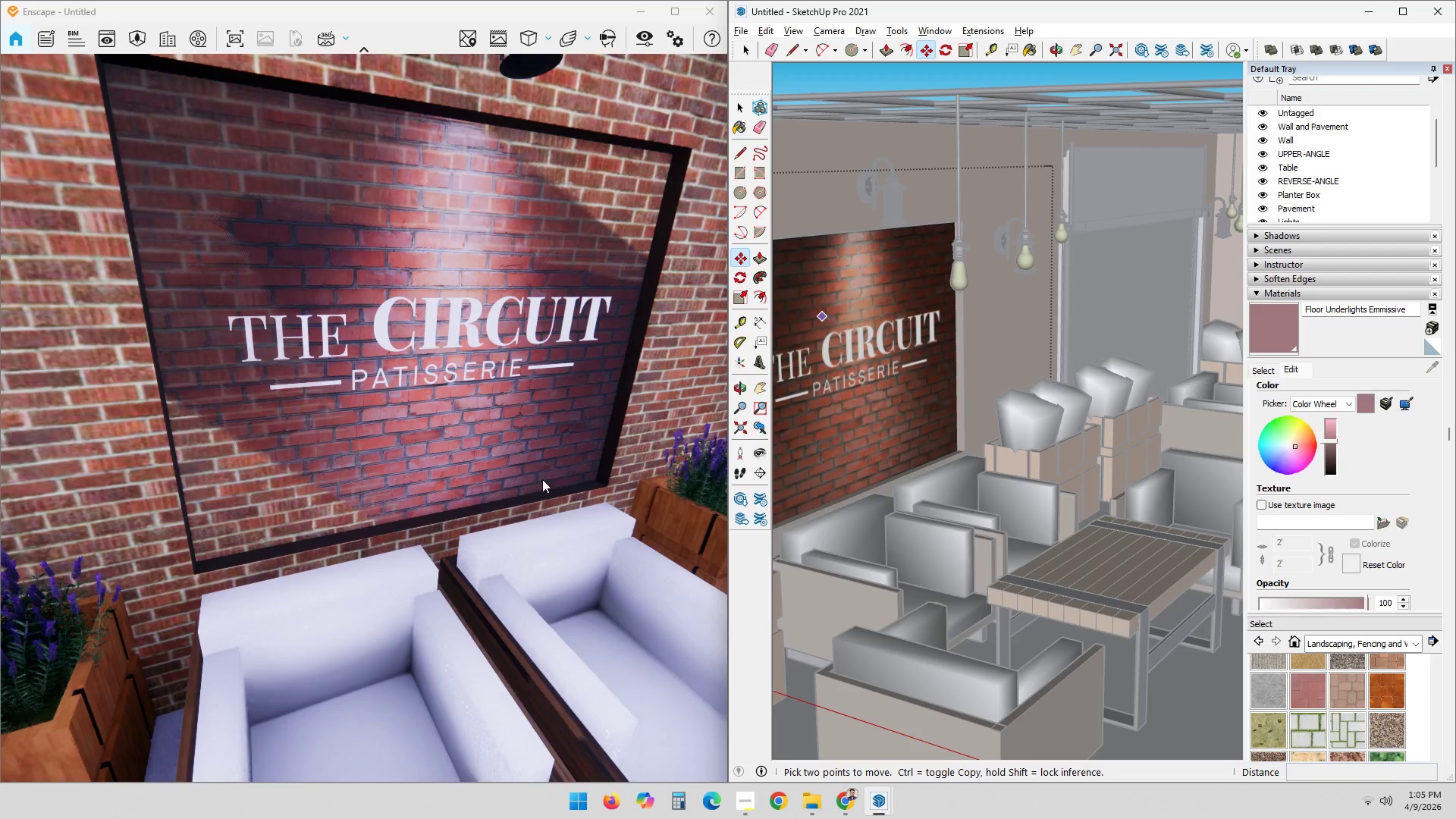 
key(Space)
 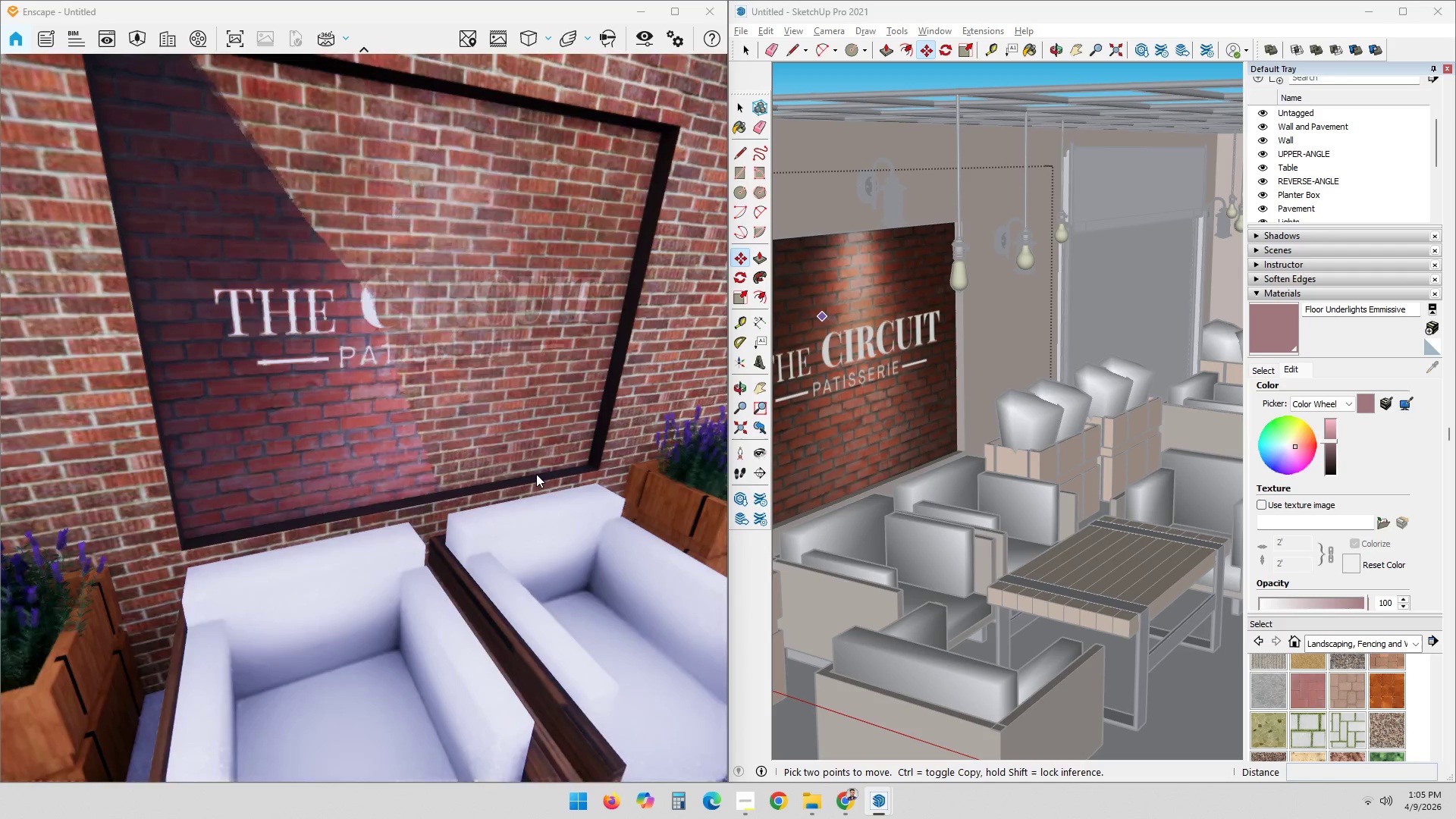 
key(Escape)
 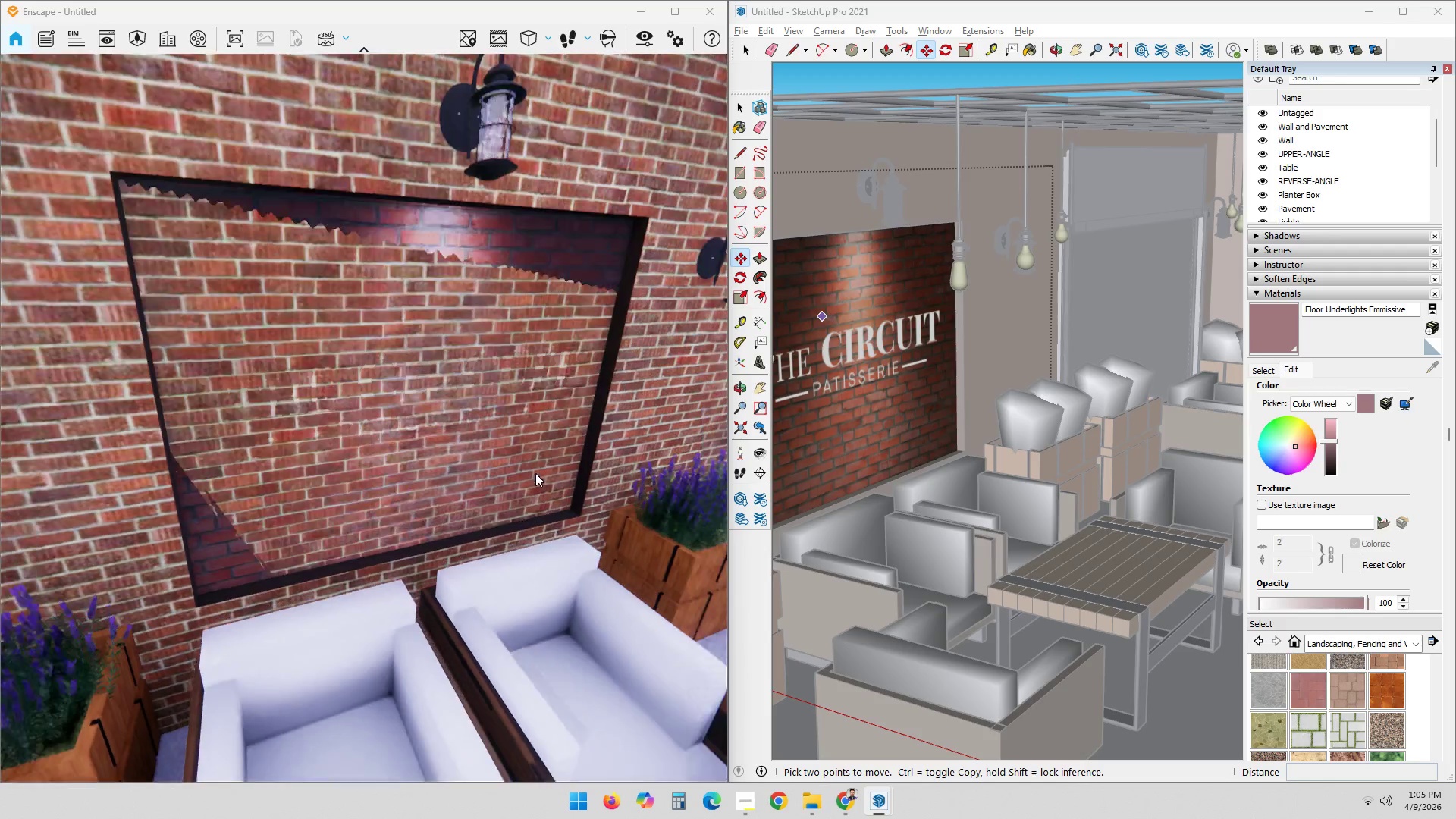 
key(Escape)
 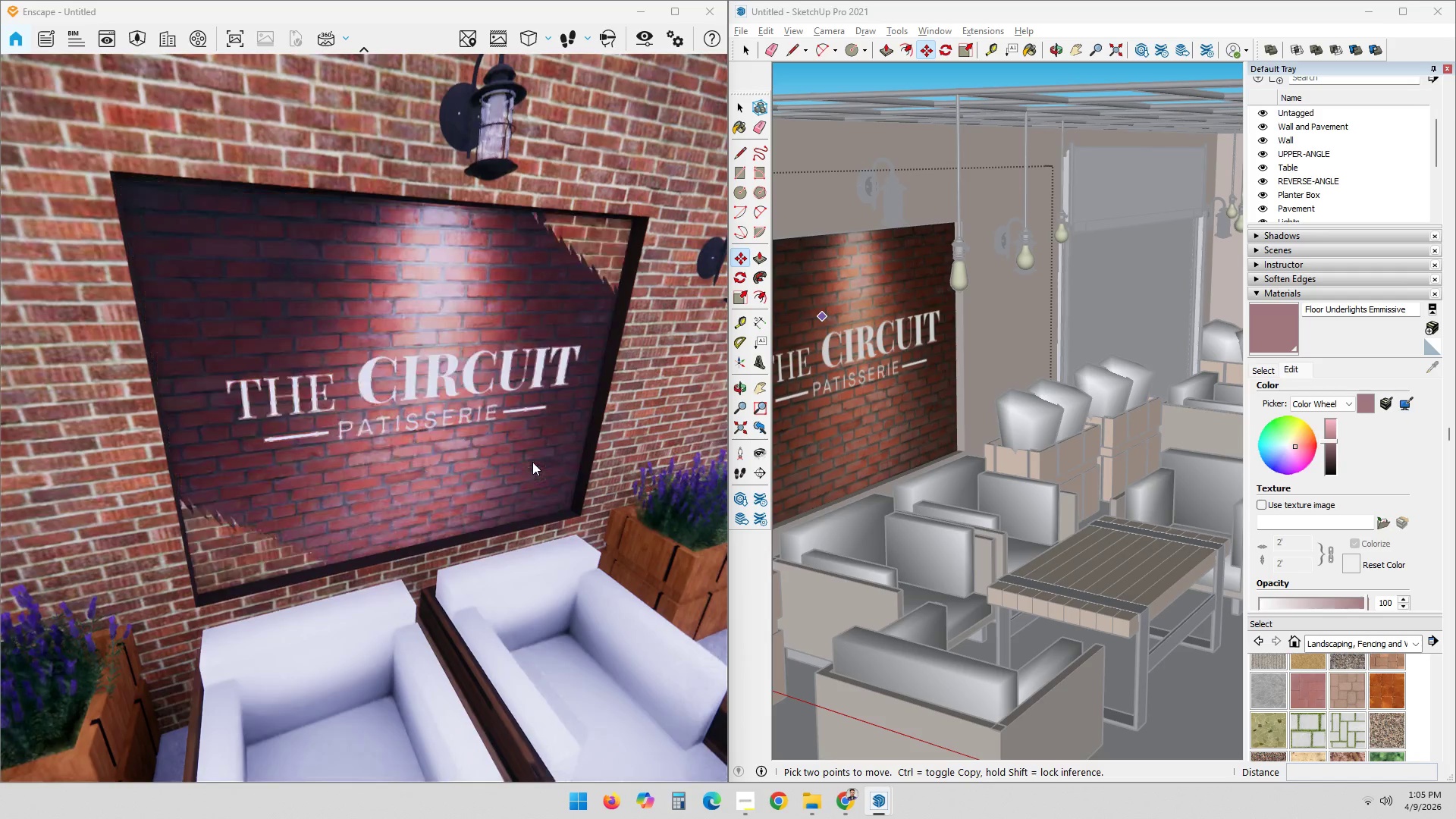 
key(Escape)
 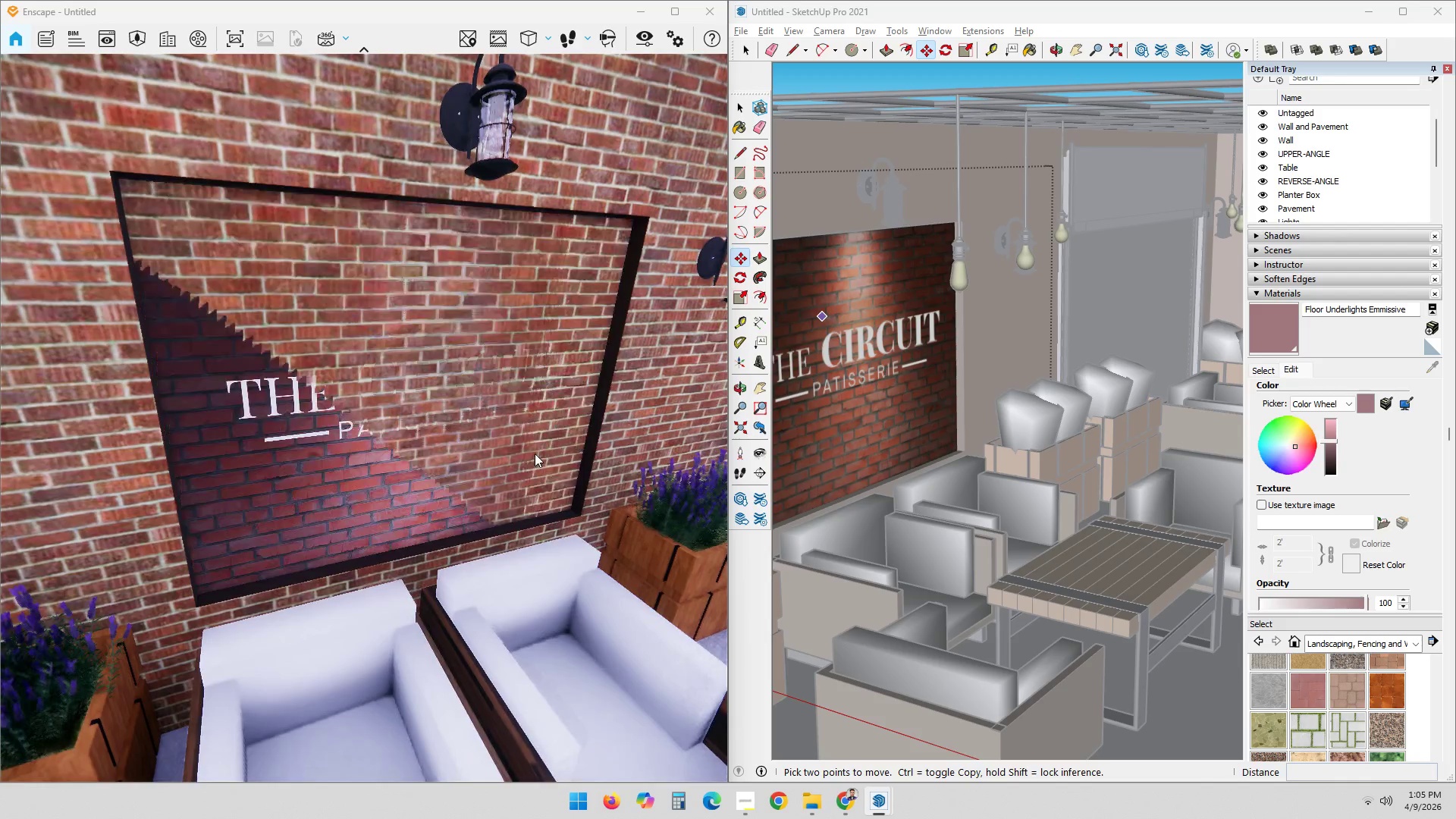 
scroll: coordinate [550, 448], scroll_direction: down, amount: 4.0
 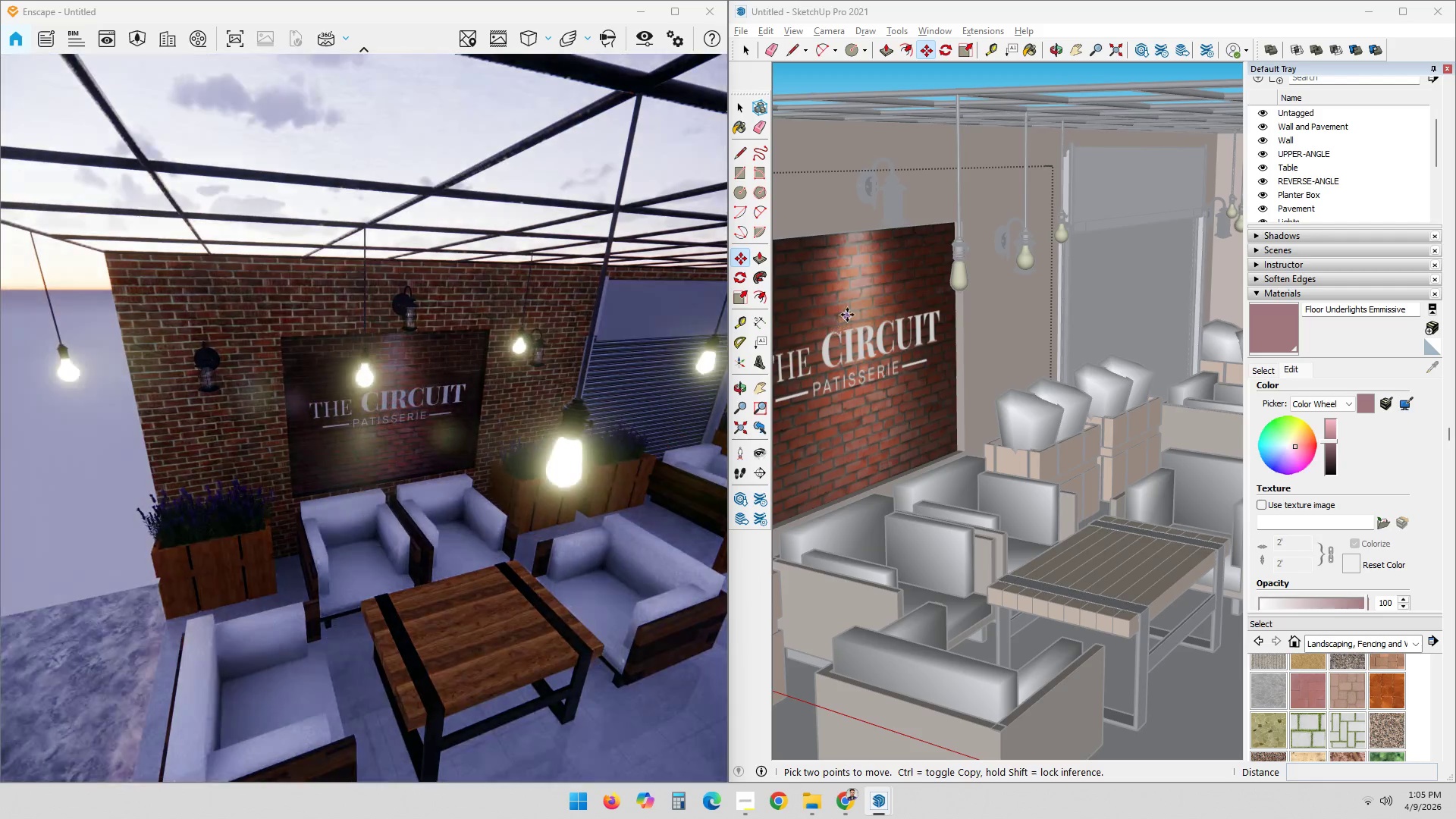 
key(Escape)
 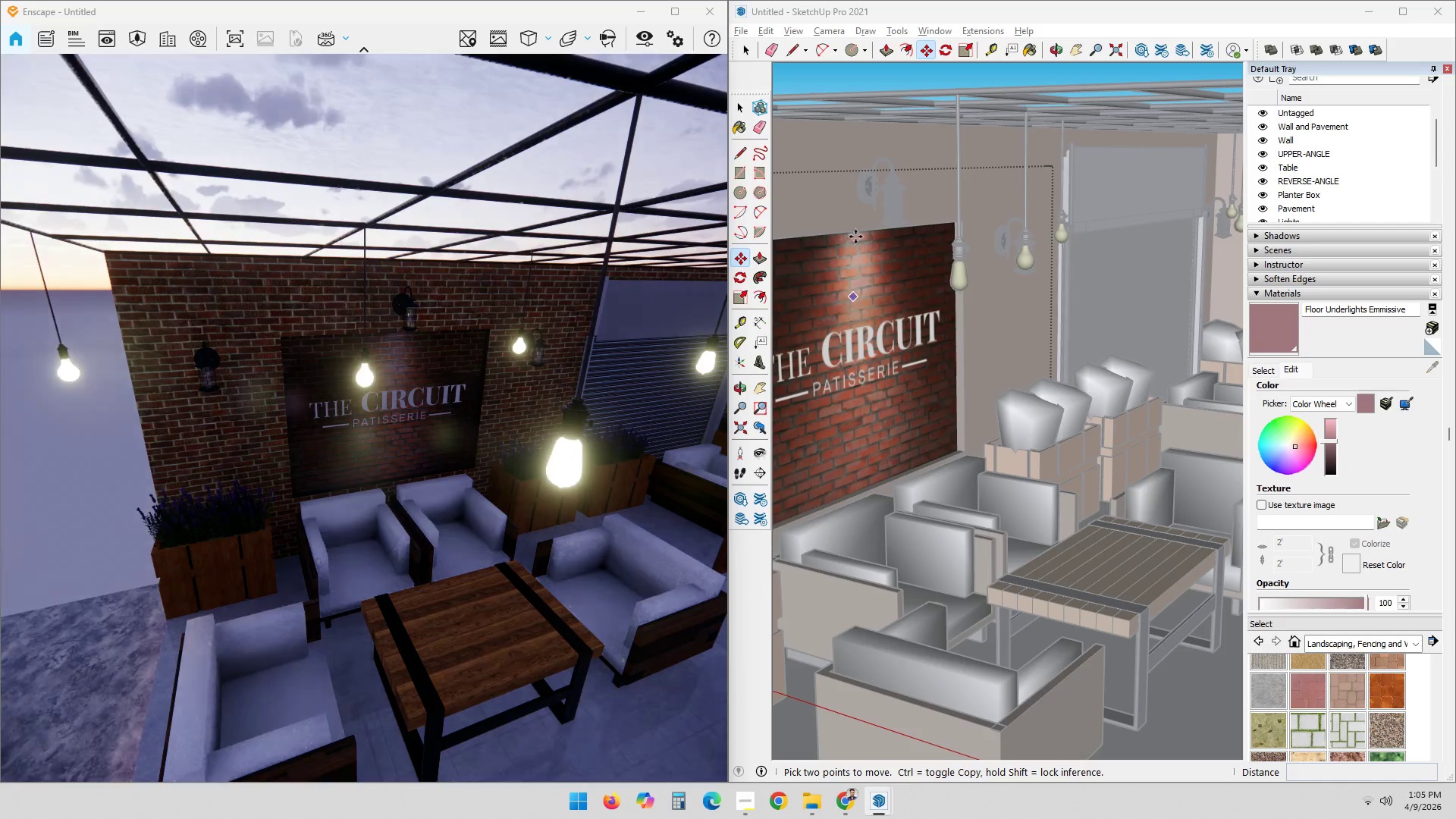 
key(Escape)
 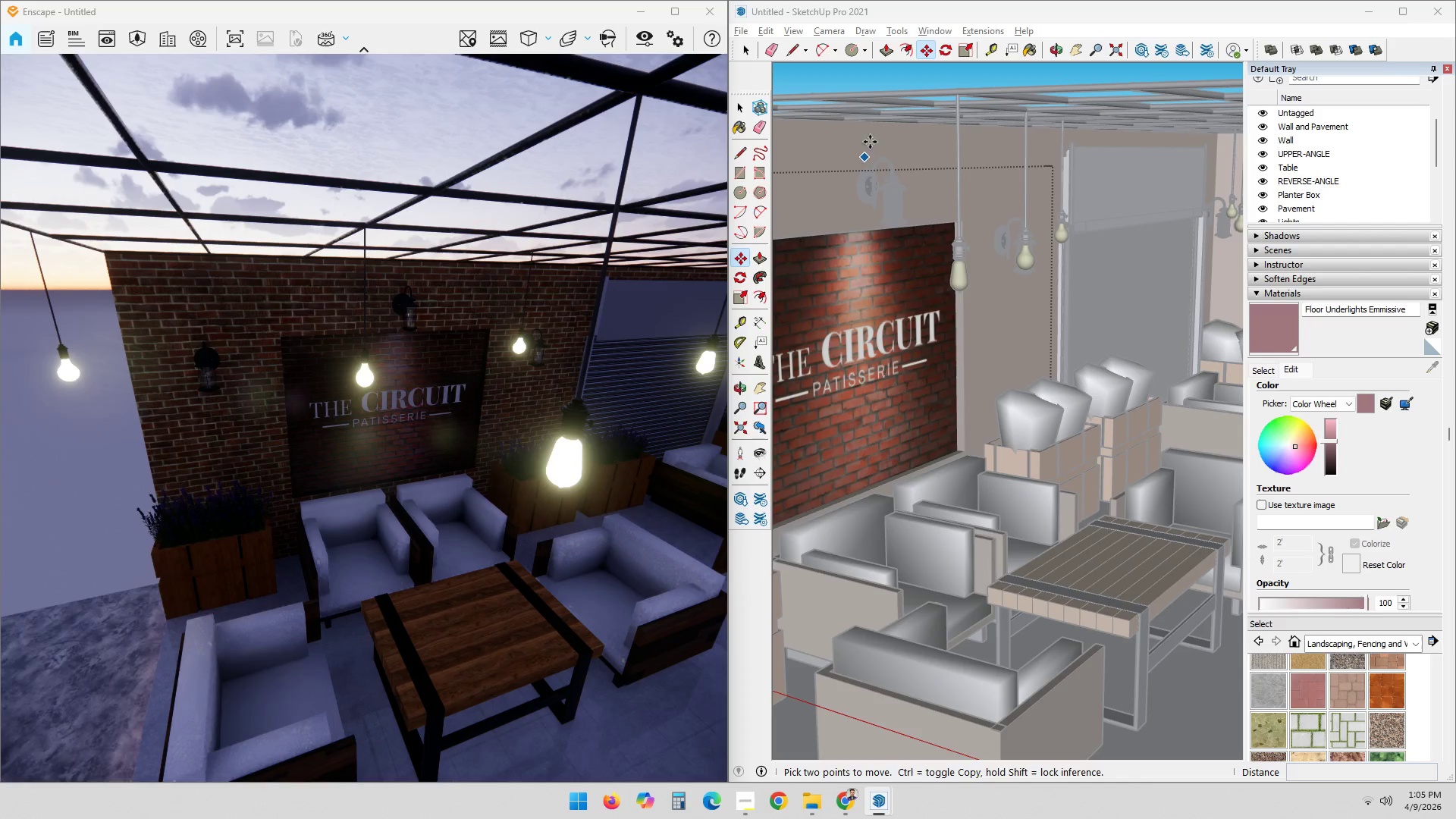 
left_click([870, 141])
 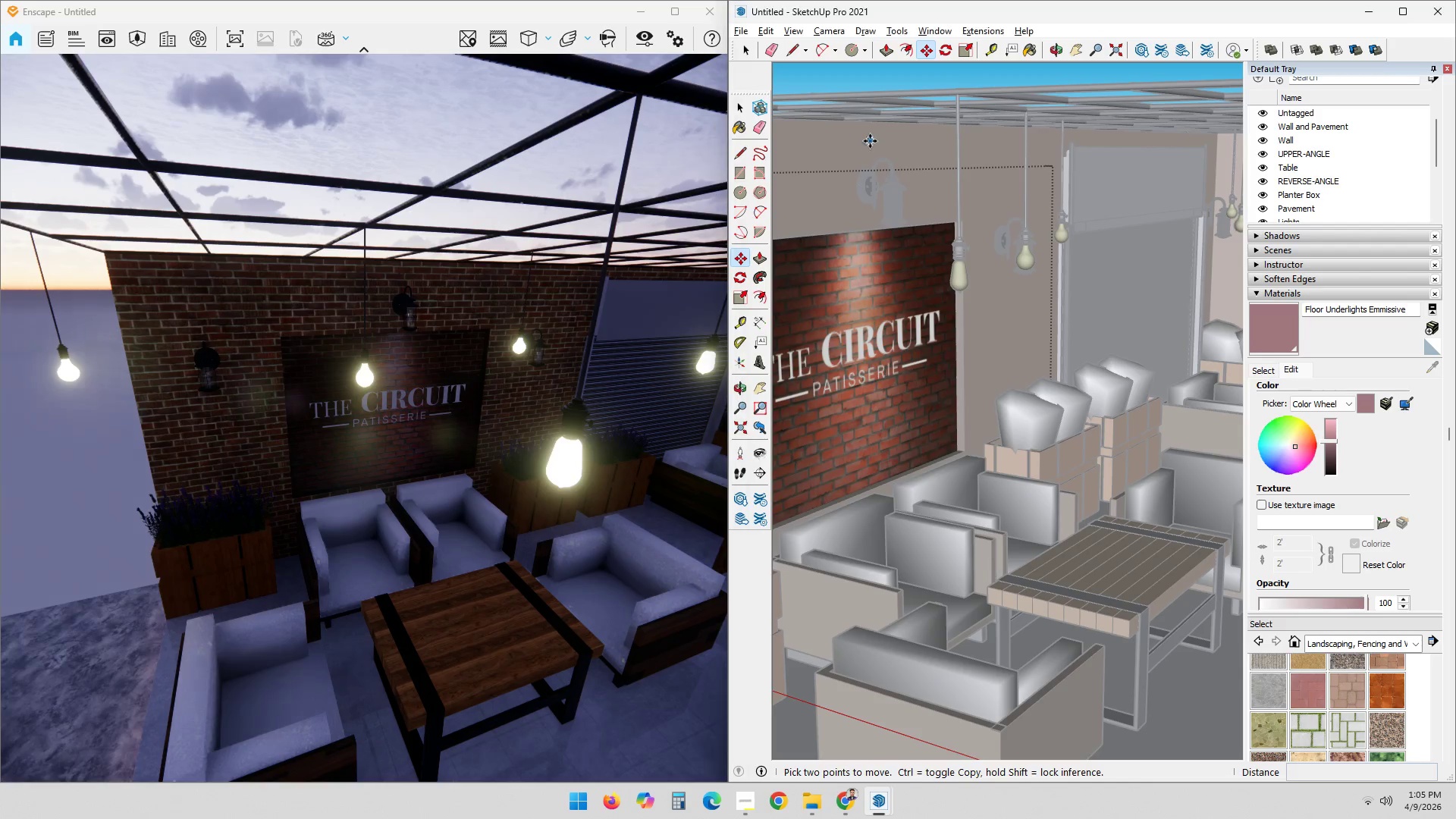 
key(Space)
 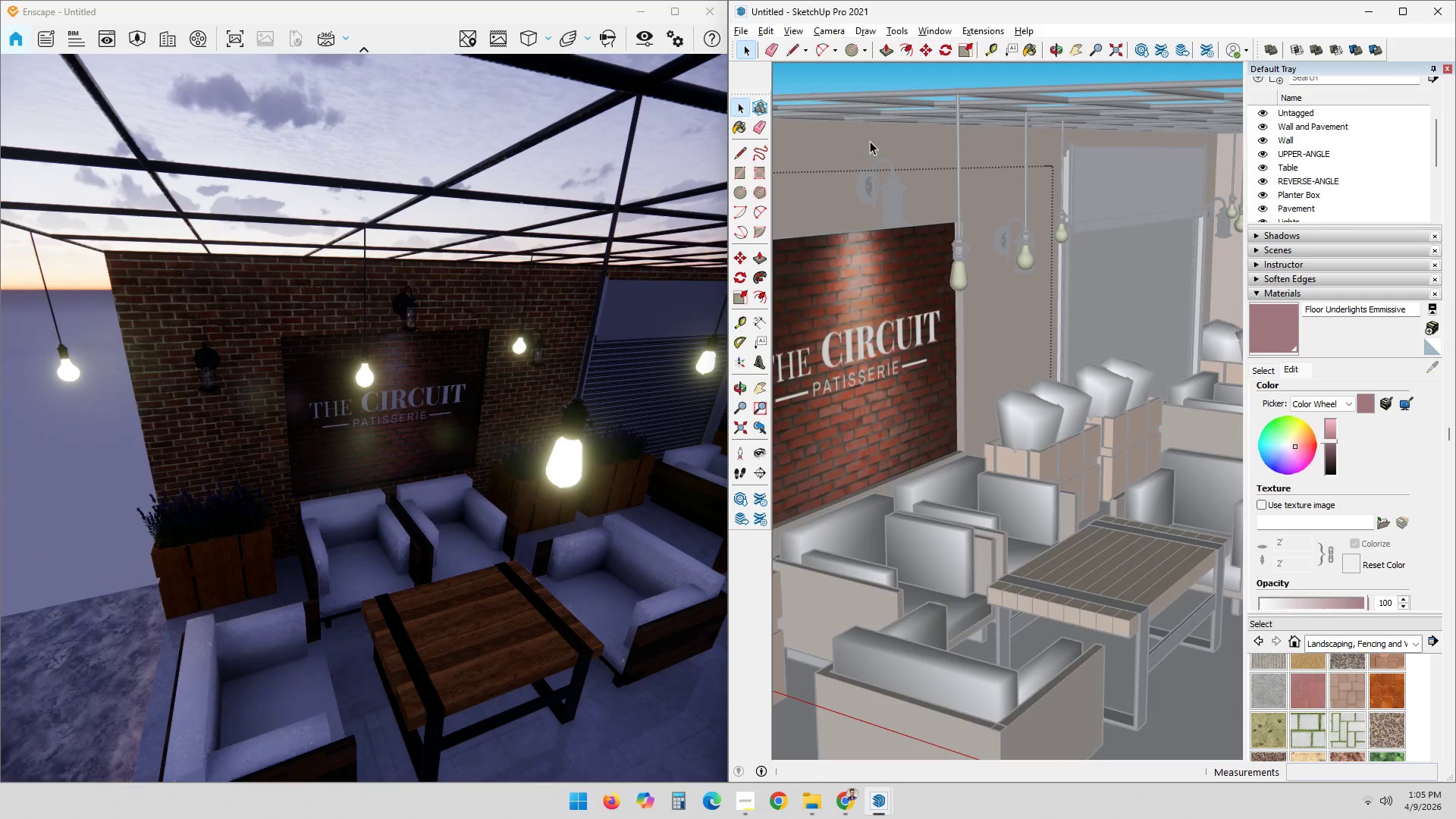 
key(Escape)
 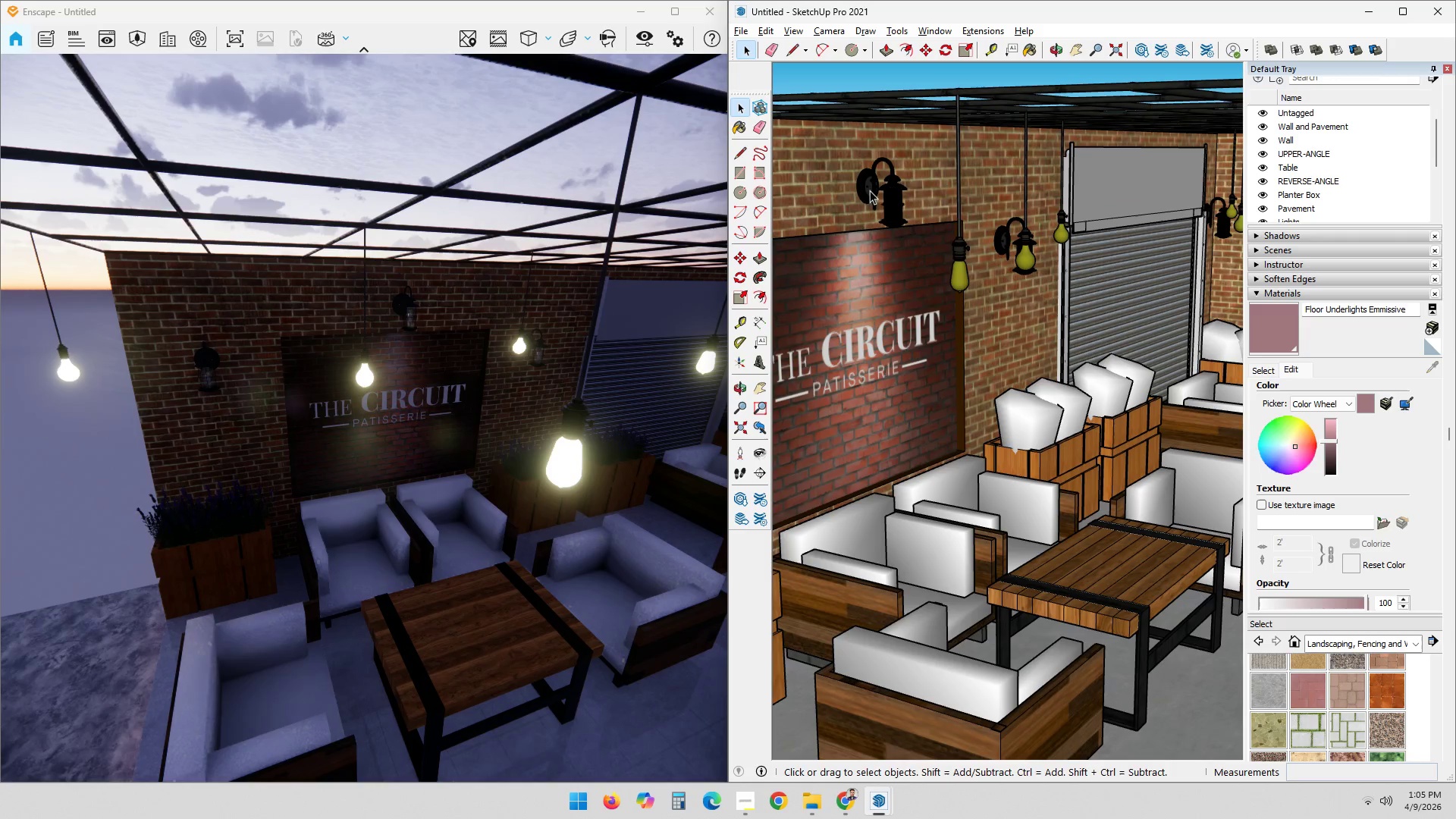 
key(Escape)
 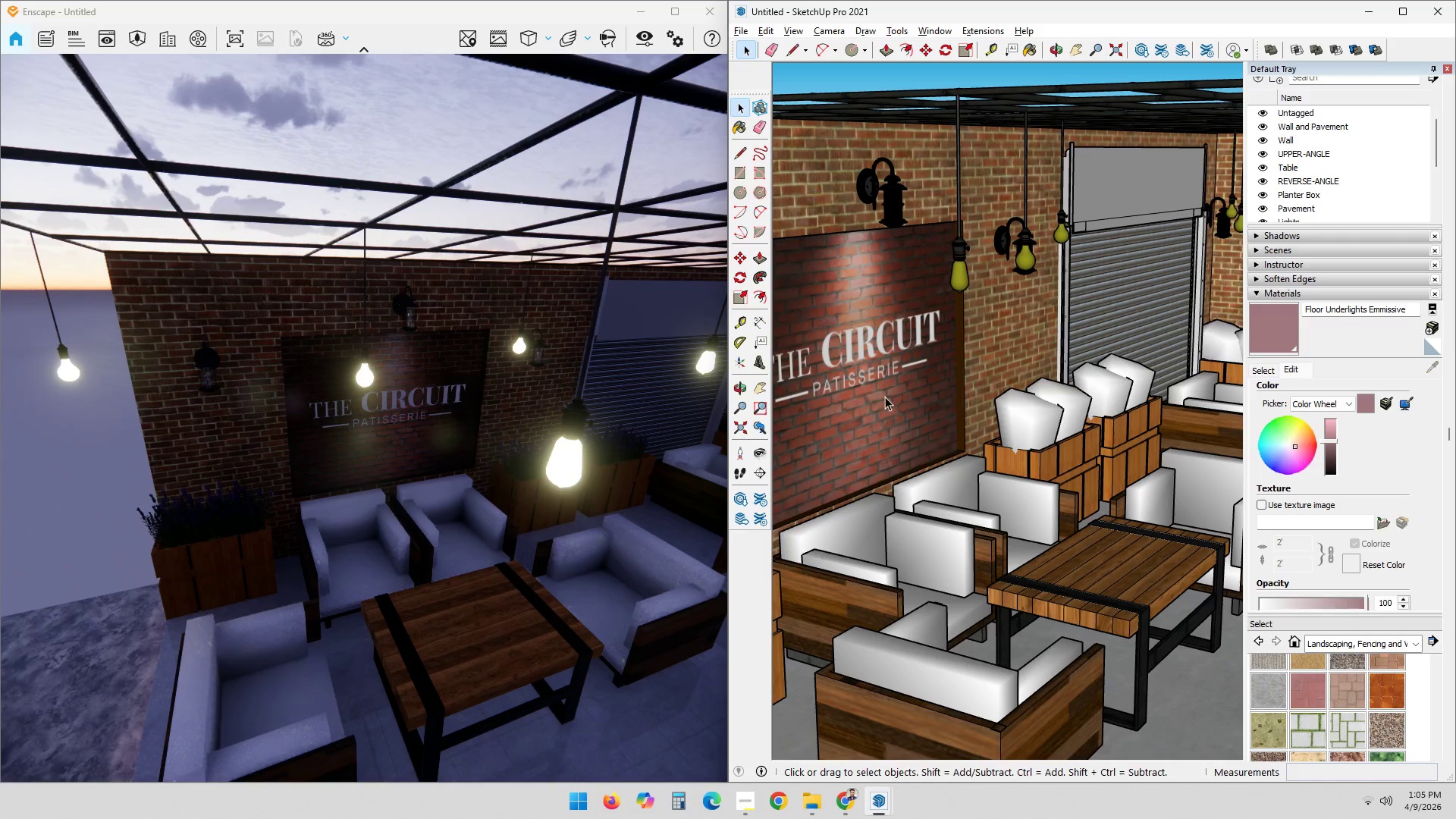 
scroll: coordinate [884, 397], scroll_direction: down, amount: 2.0
 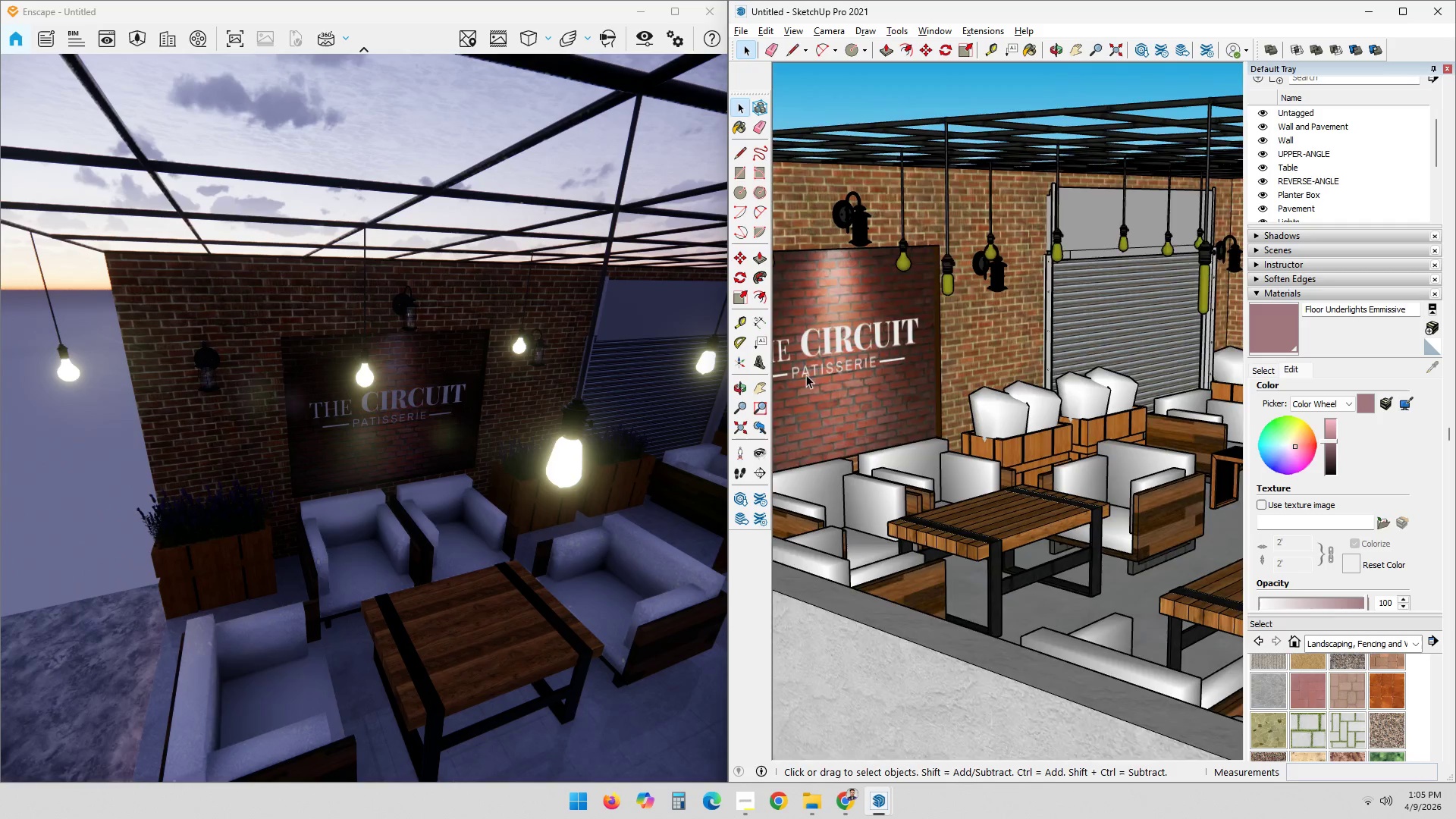 
scroll: coordinate [864, 266], scroll_direction: up, amount: 2.0
 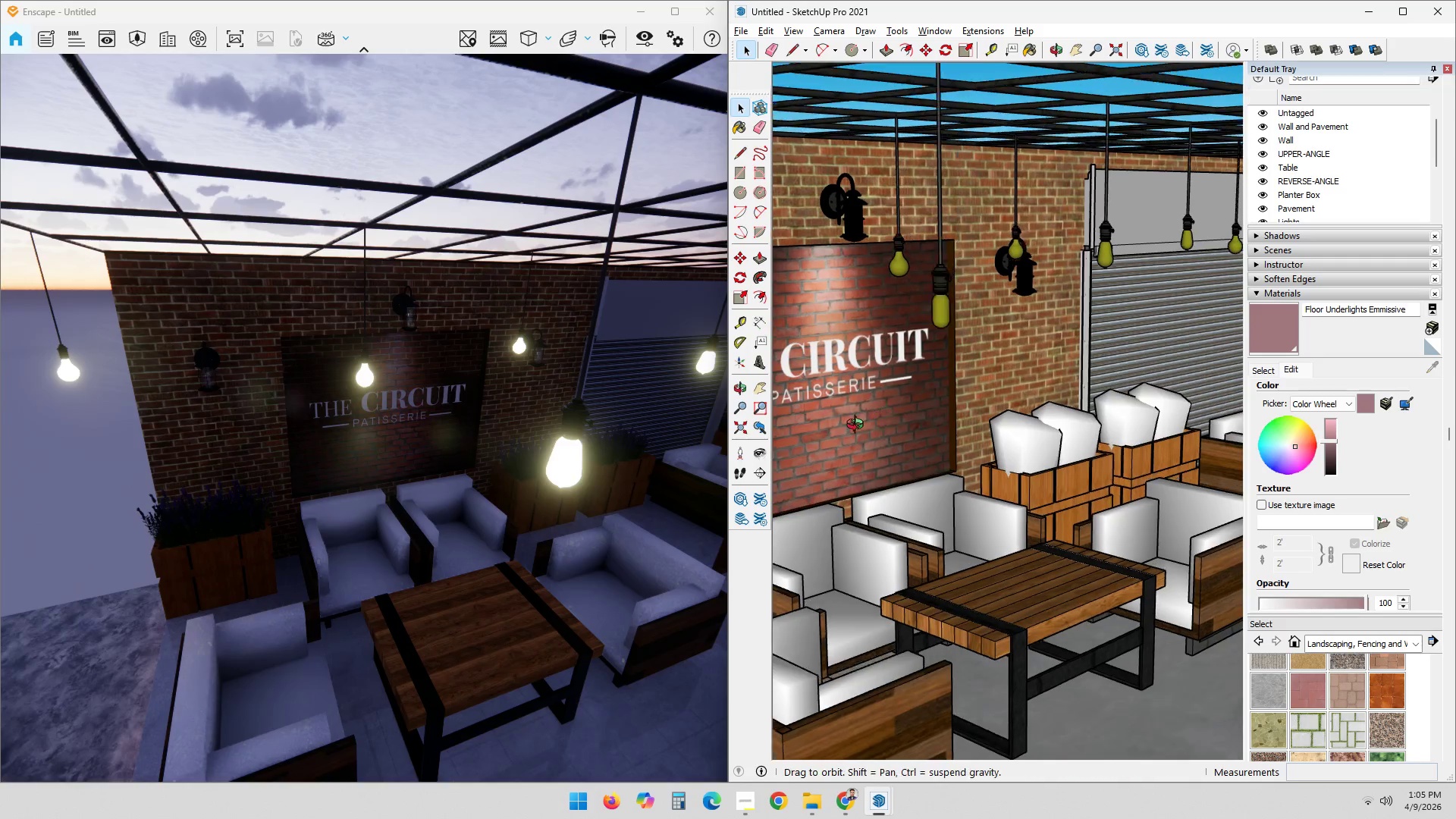 
hold_key(key=ShiftLeft, duration=0.38)
 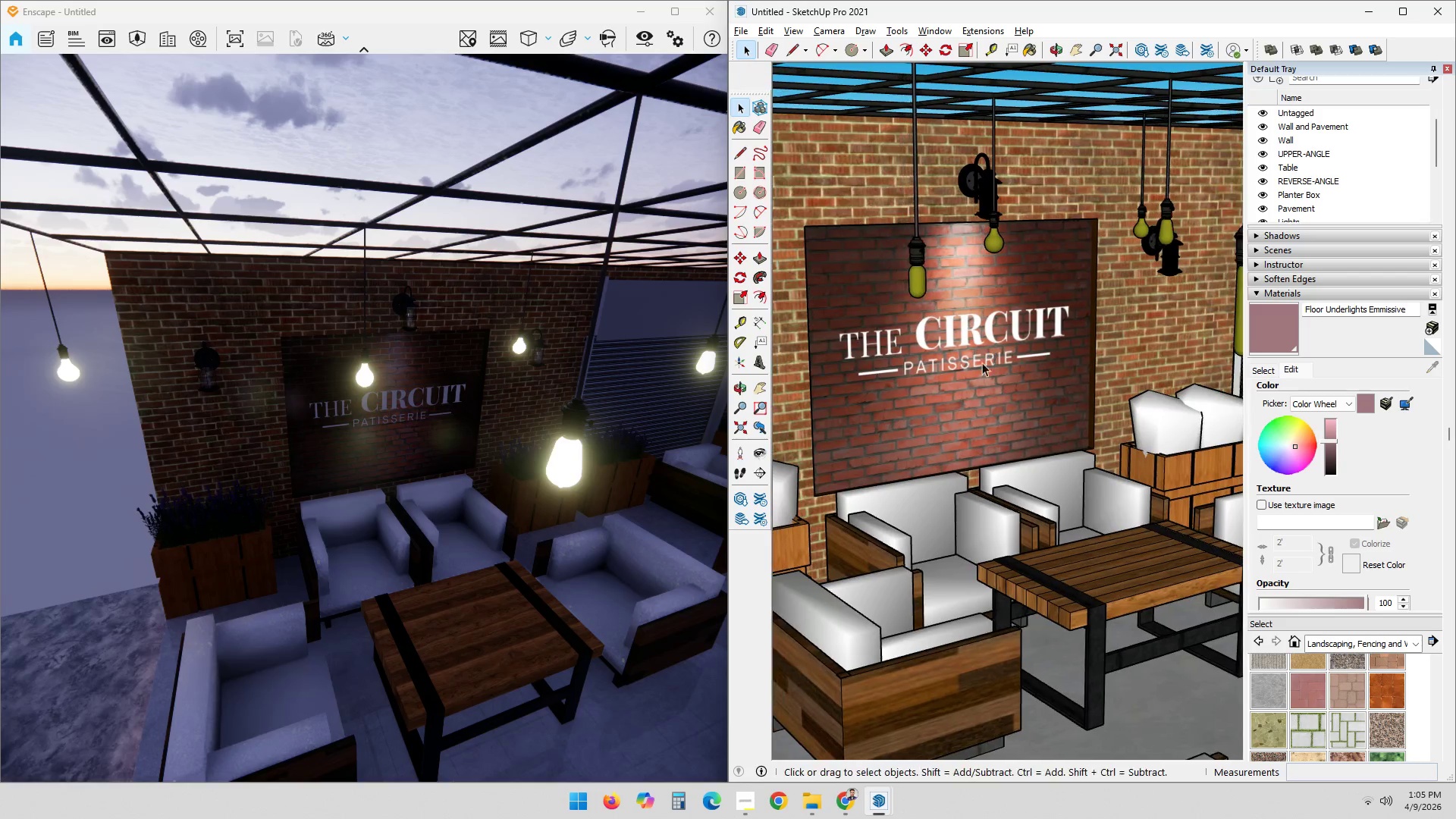 
scroll: coordinate [1013, 156], scroll_direction: up, amount: 9.0
 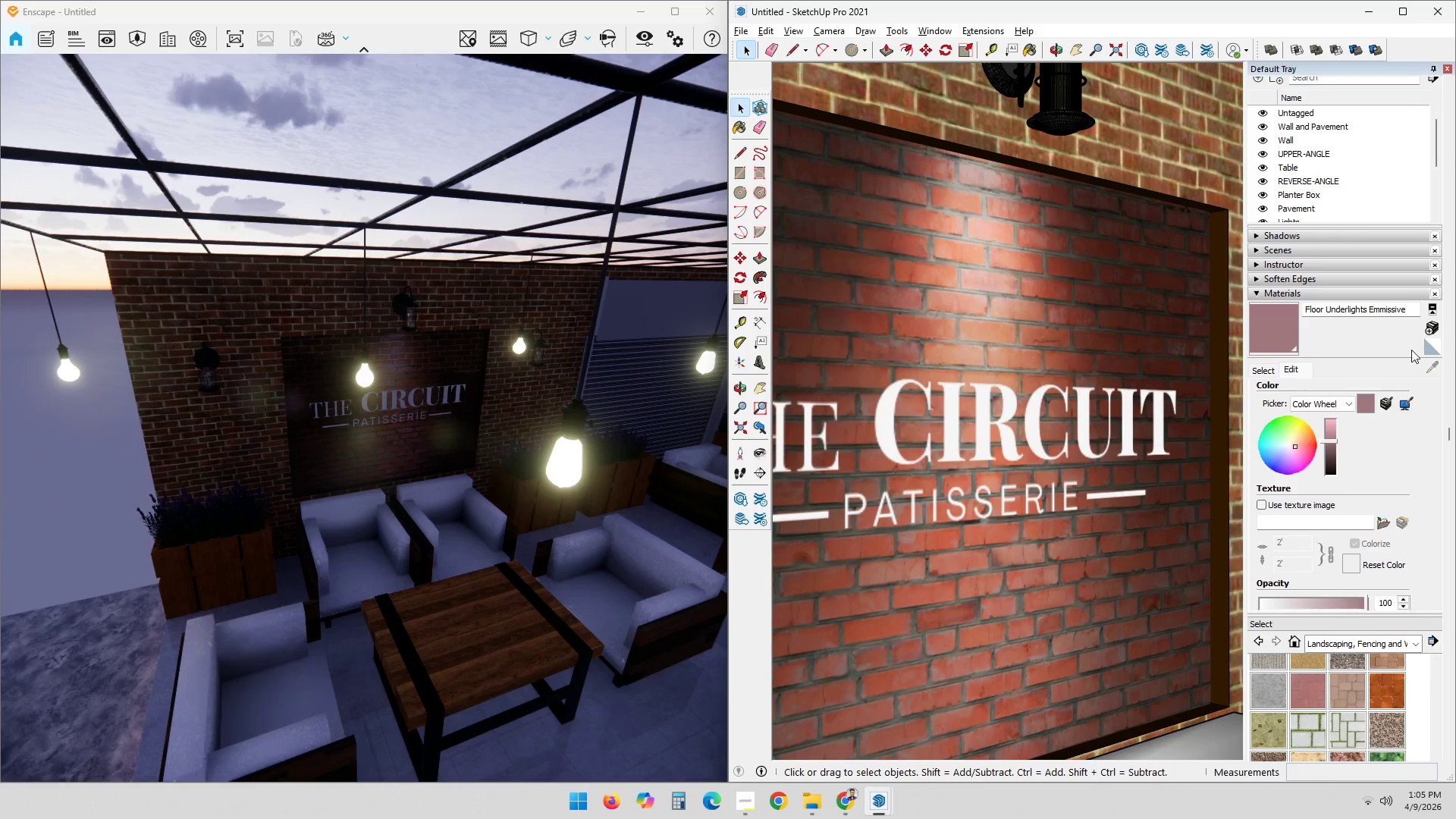 
left_click([1427, 331])
 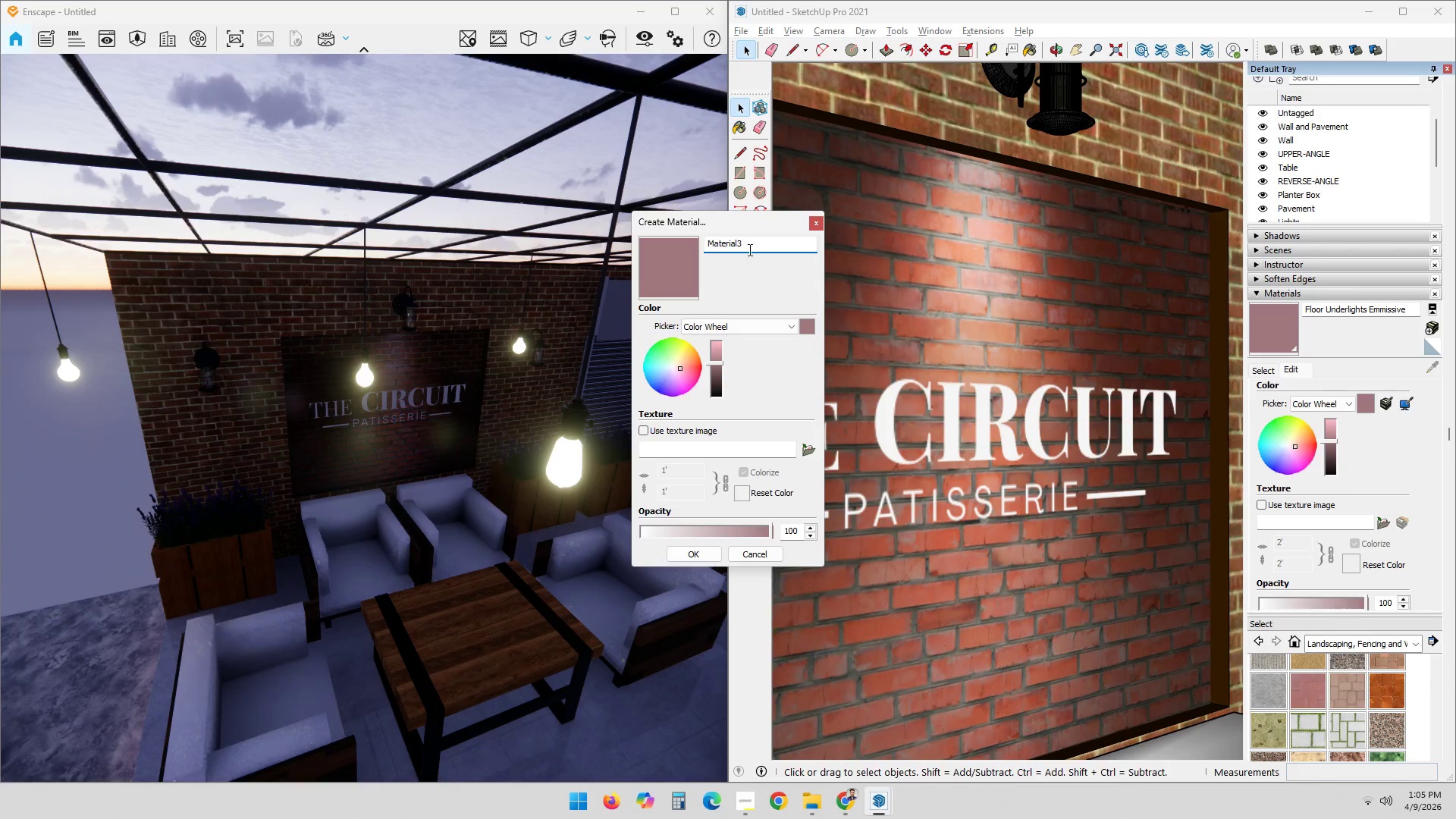 
double_click([752, 245])
 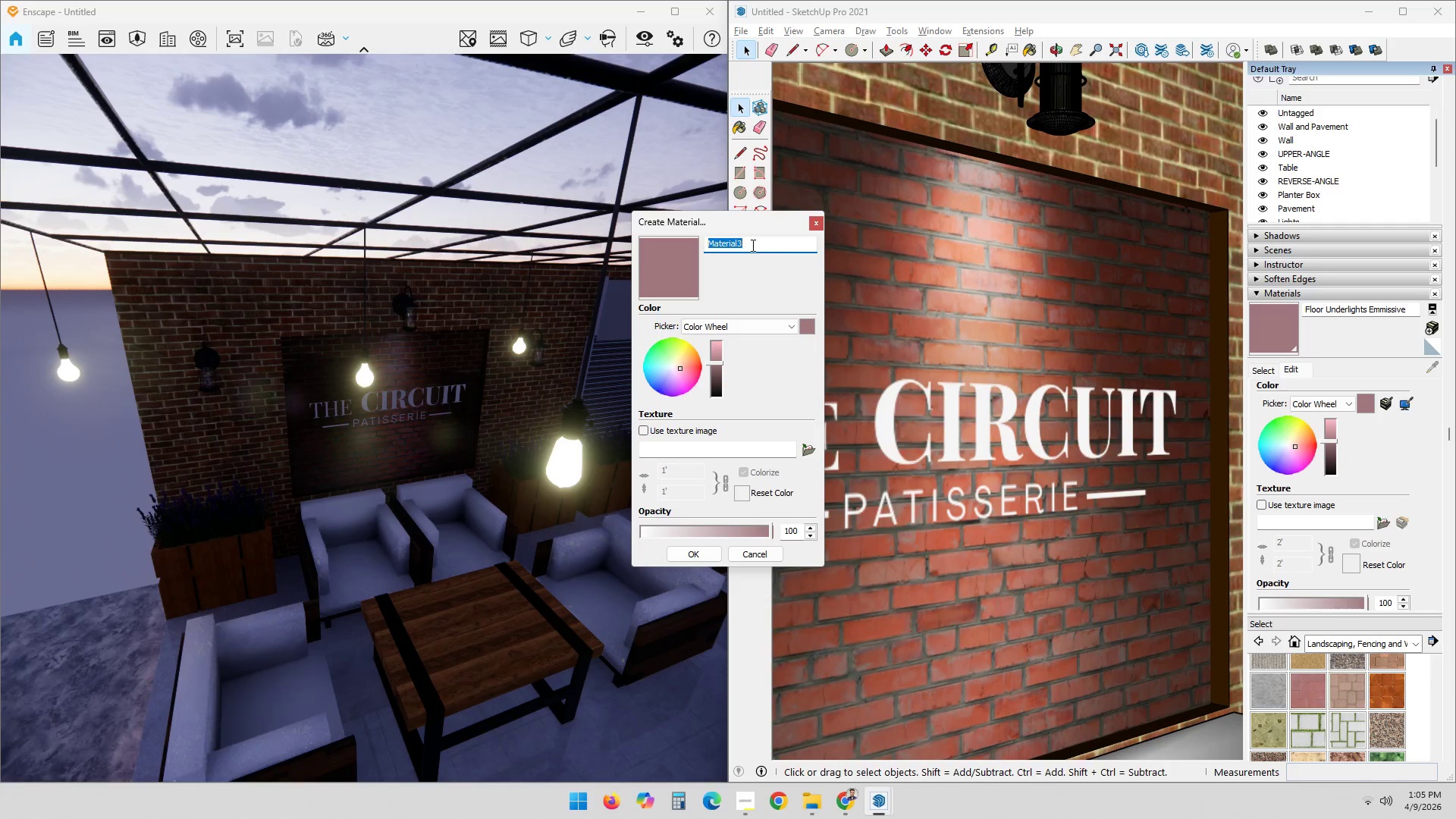 
type(Wall Underlighjt)
key(Backspace)
key(Backspace)
type(h)
key(Backspace)
type(t)
 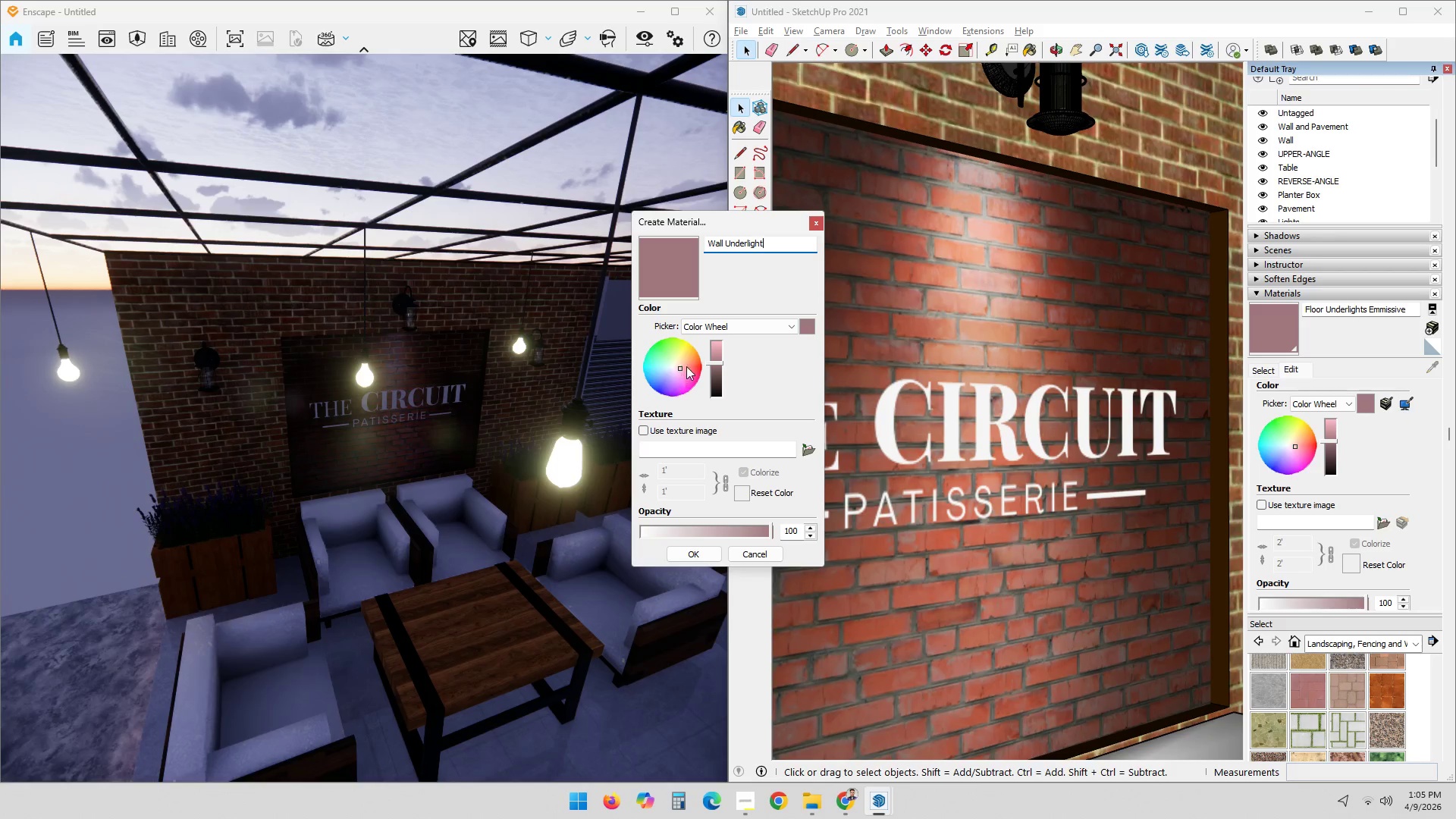 
left_click_drag(start_coordinate=[679, 366], to_coordinate=[681, 358])
 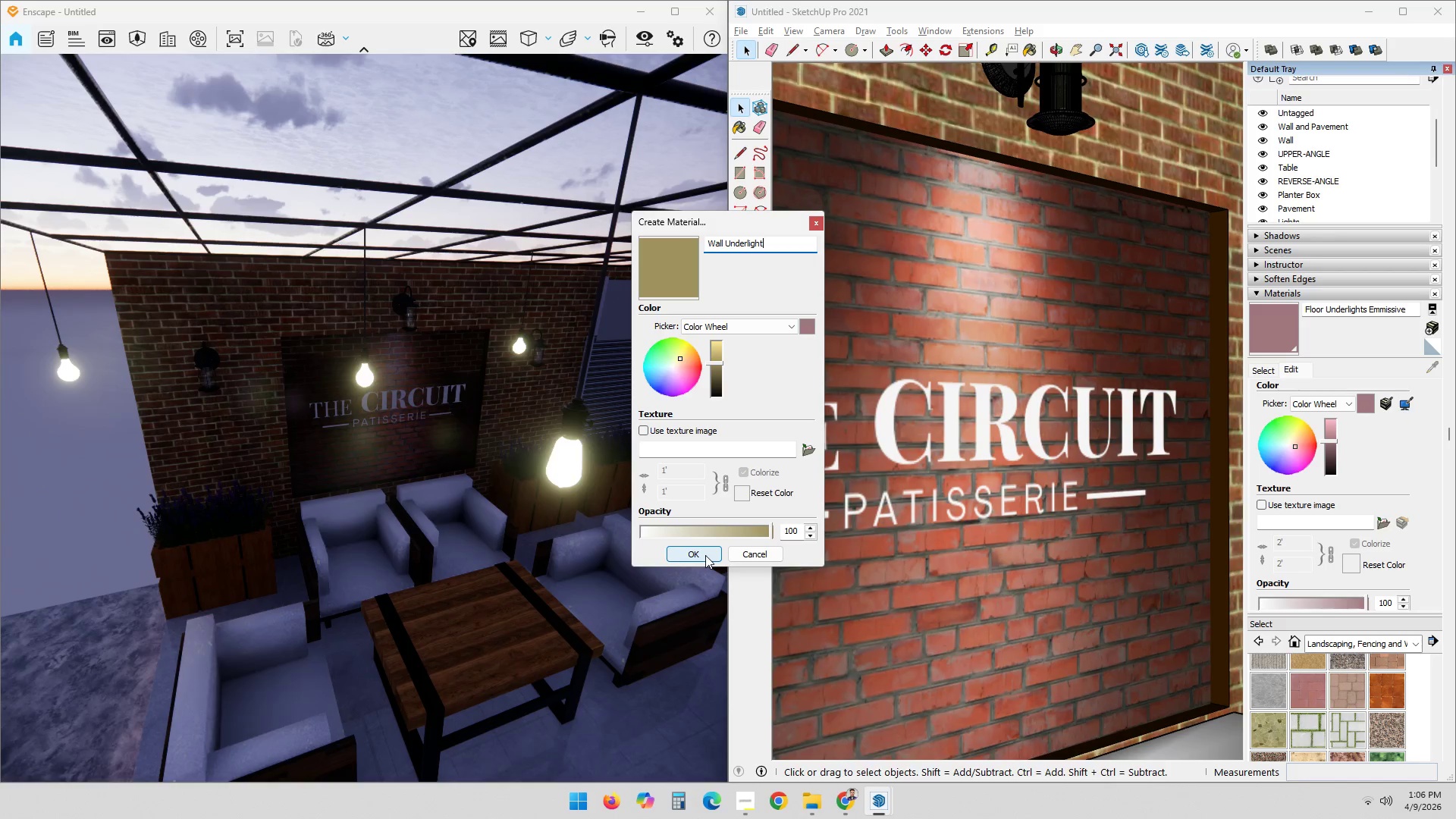 
left_click([705, 555])
 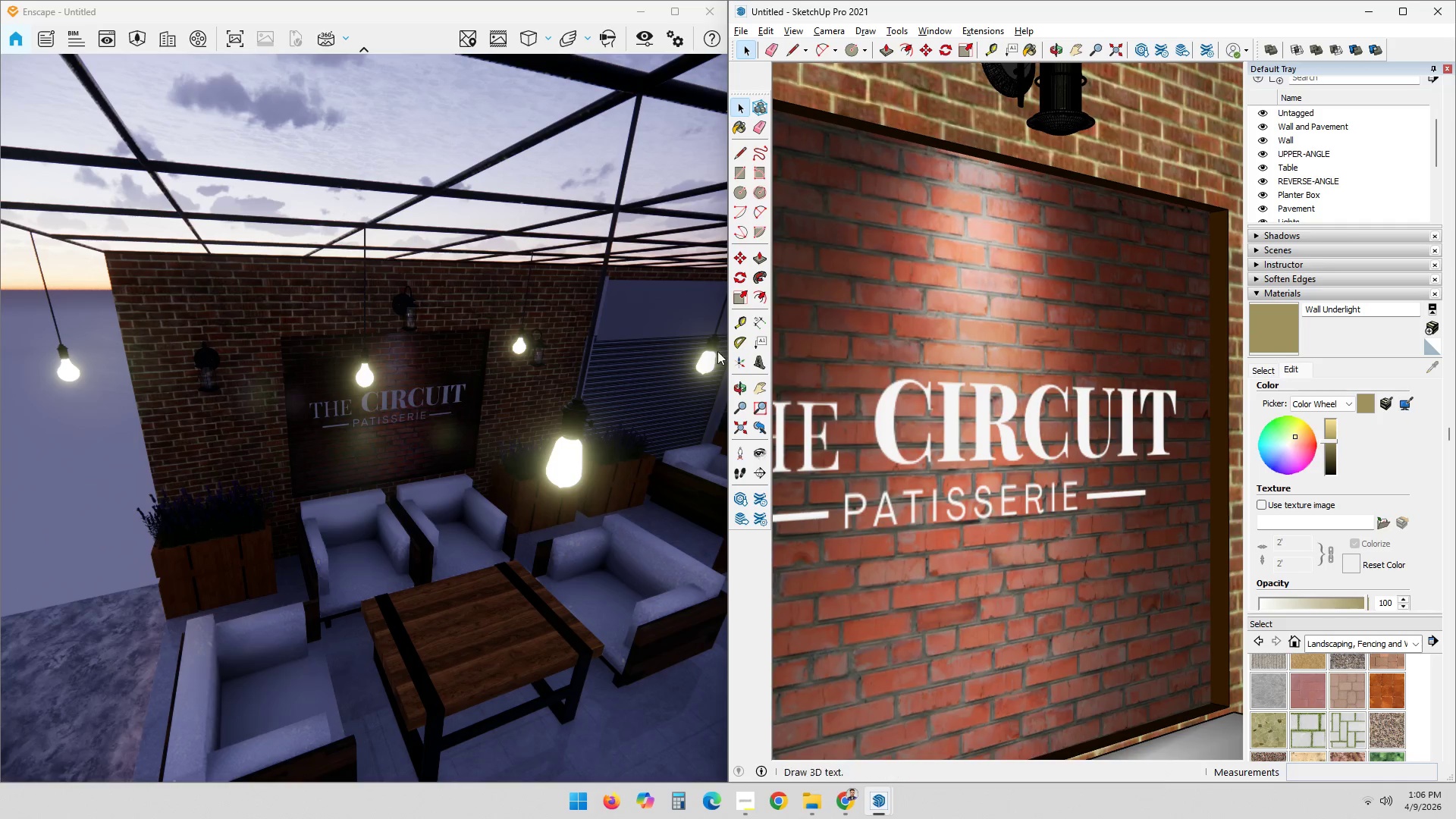 
scroll: coordinate [1009, 156], scroll_direction: up, amount: 8.0
 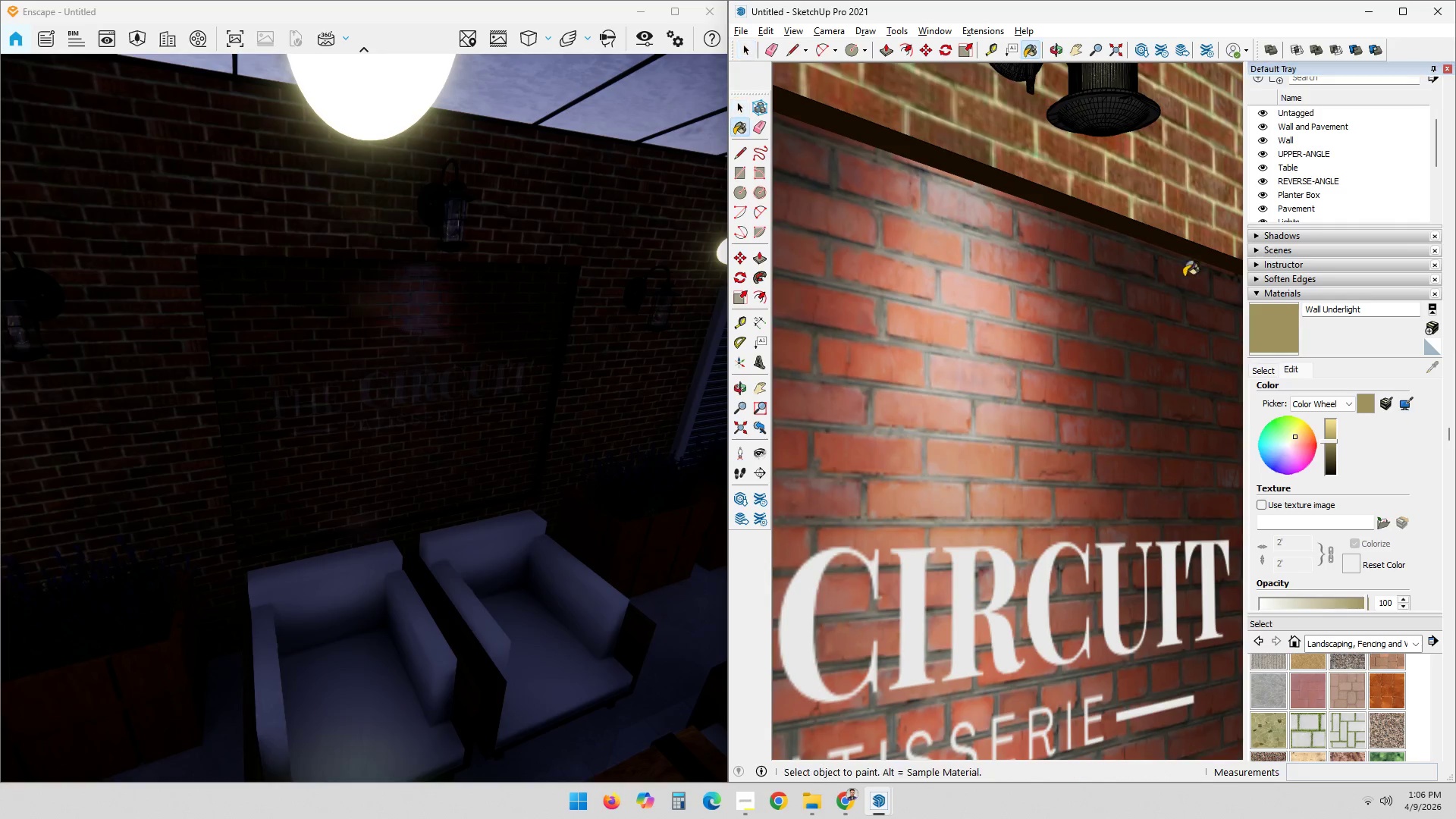 
left_click([1052, 198])
 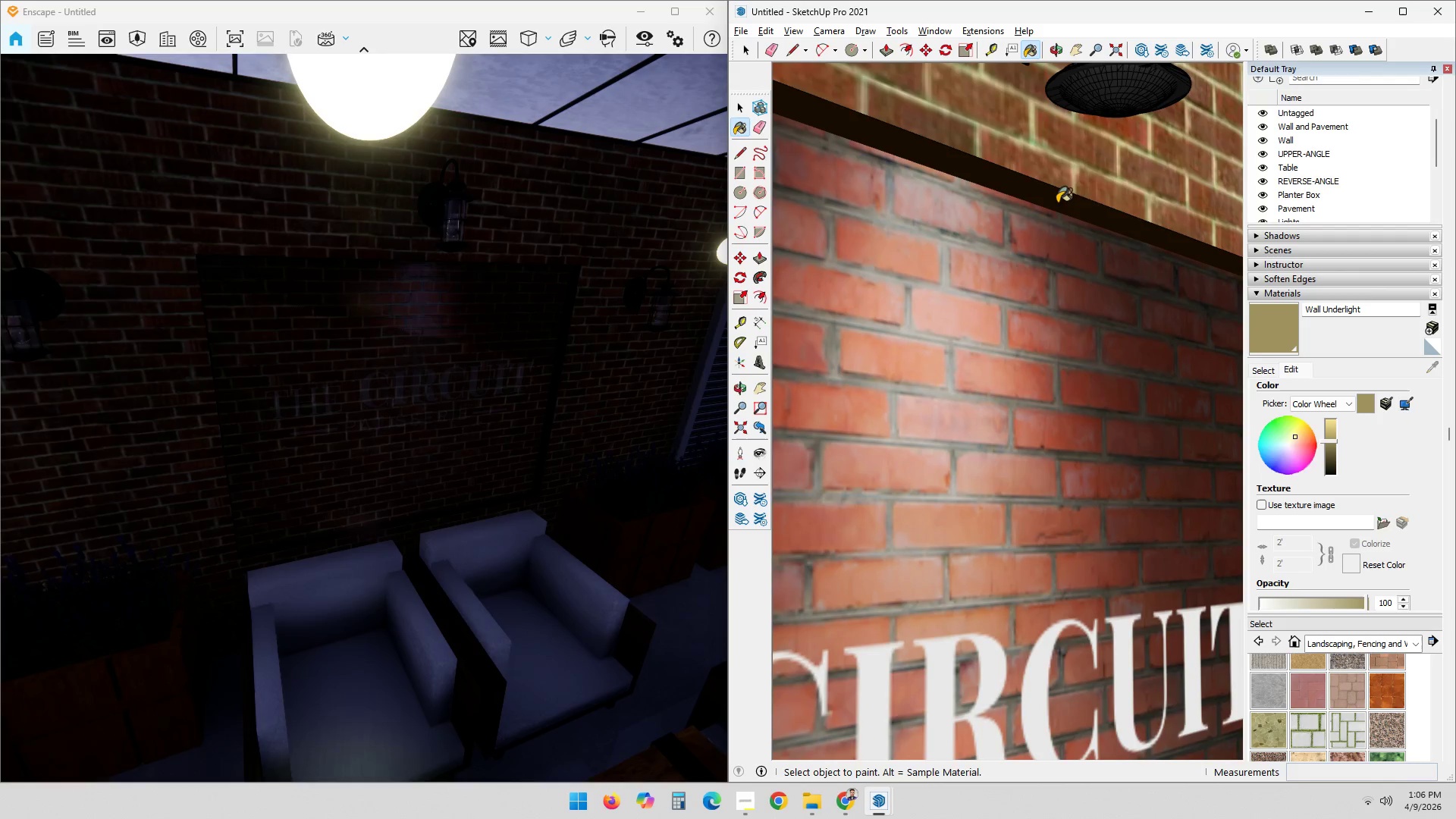 
scroll: coordinate [1051, 205], scroll_direction: up, amount: 2.0
 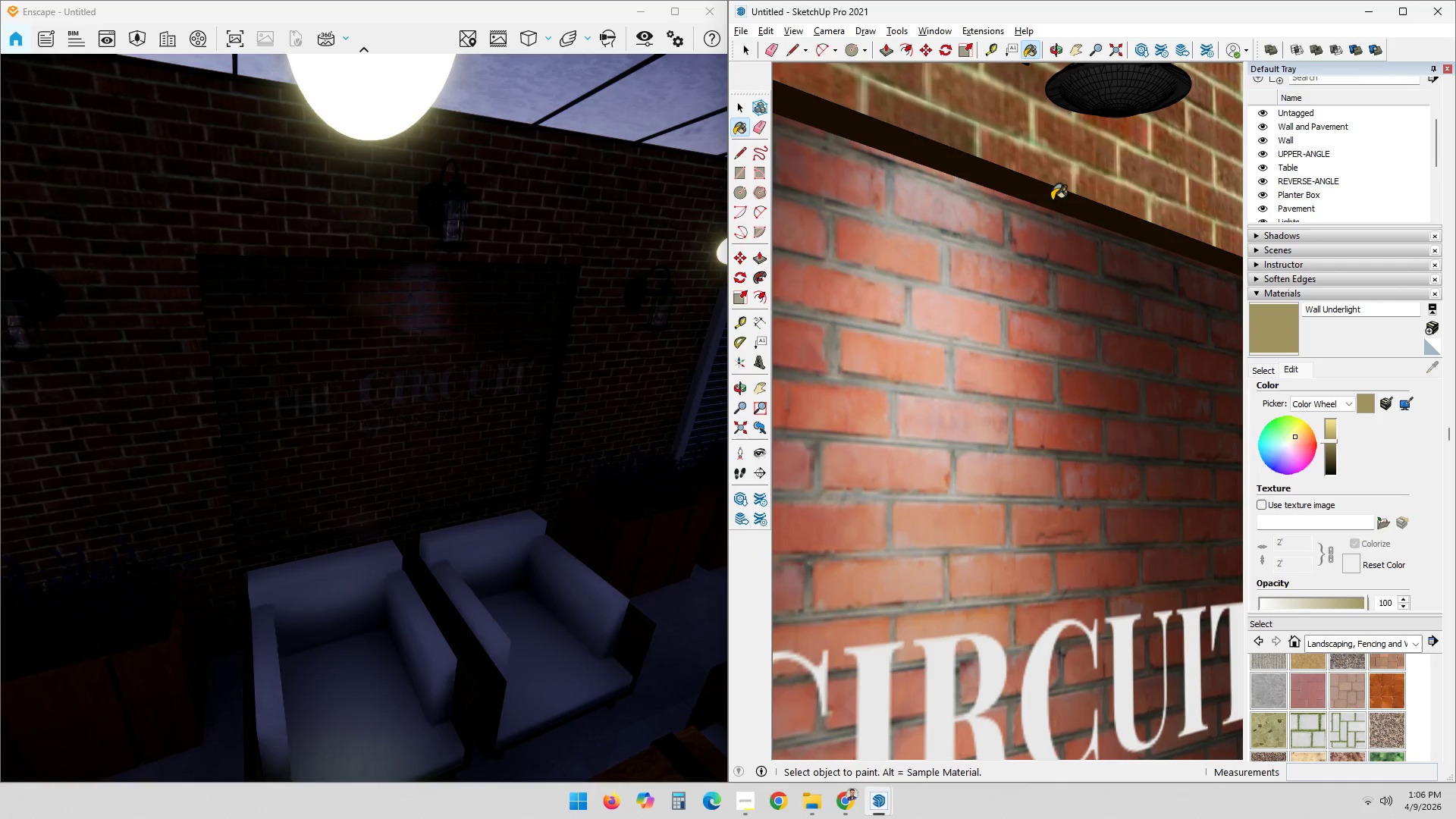 
key(Space)
 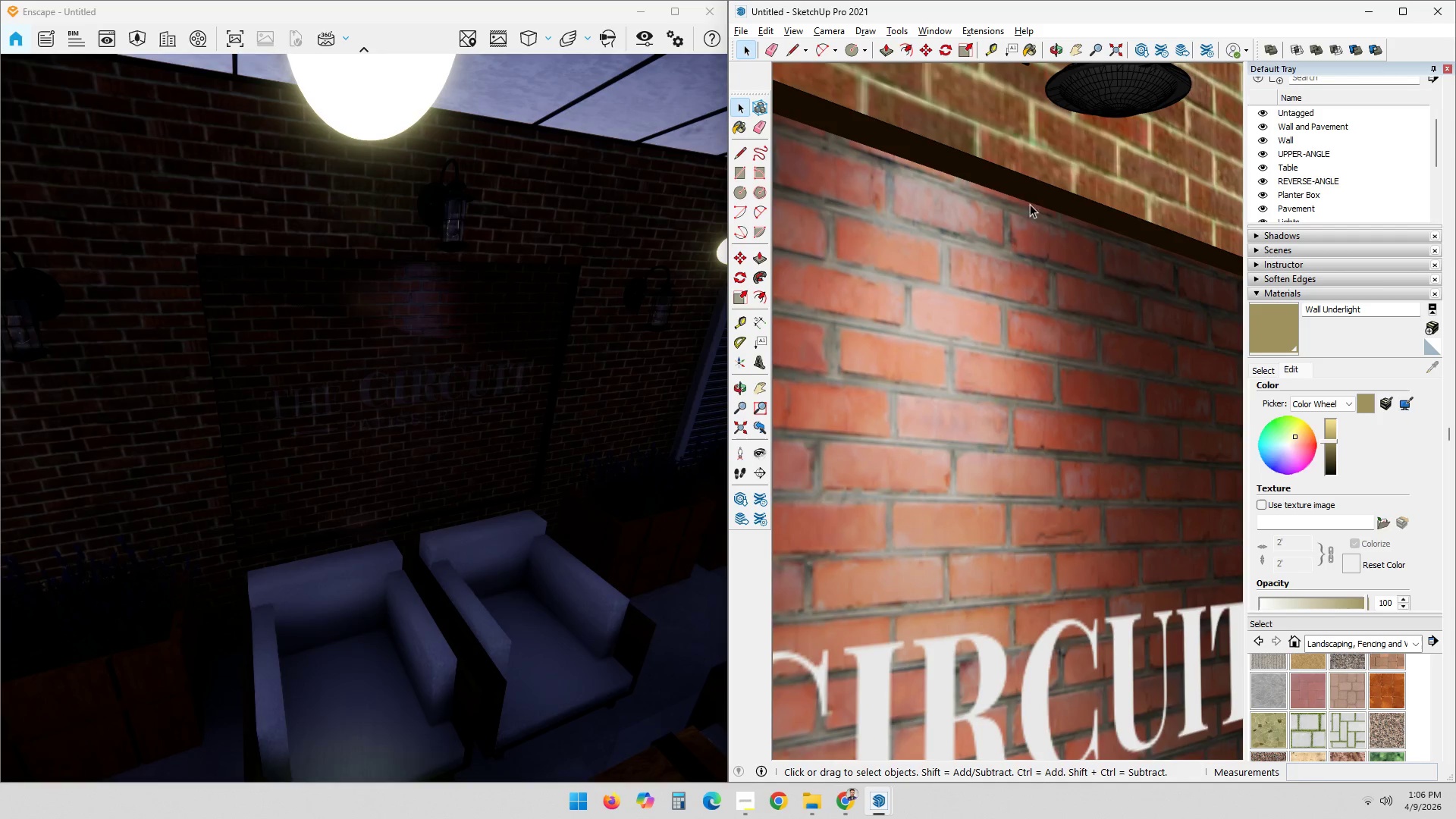 
double_click([1036, 198])
 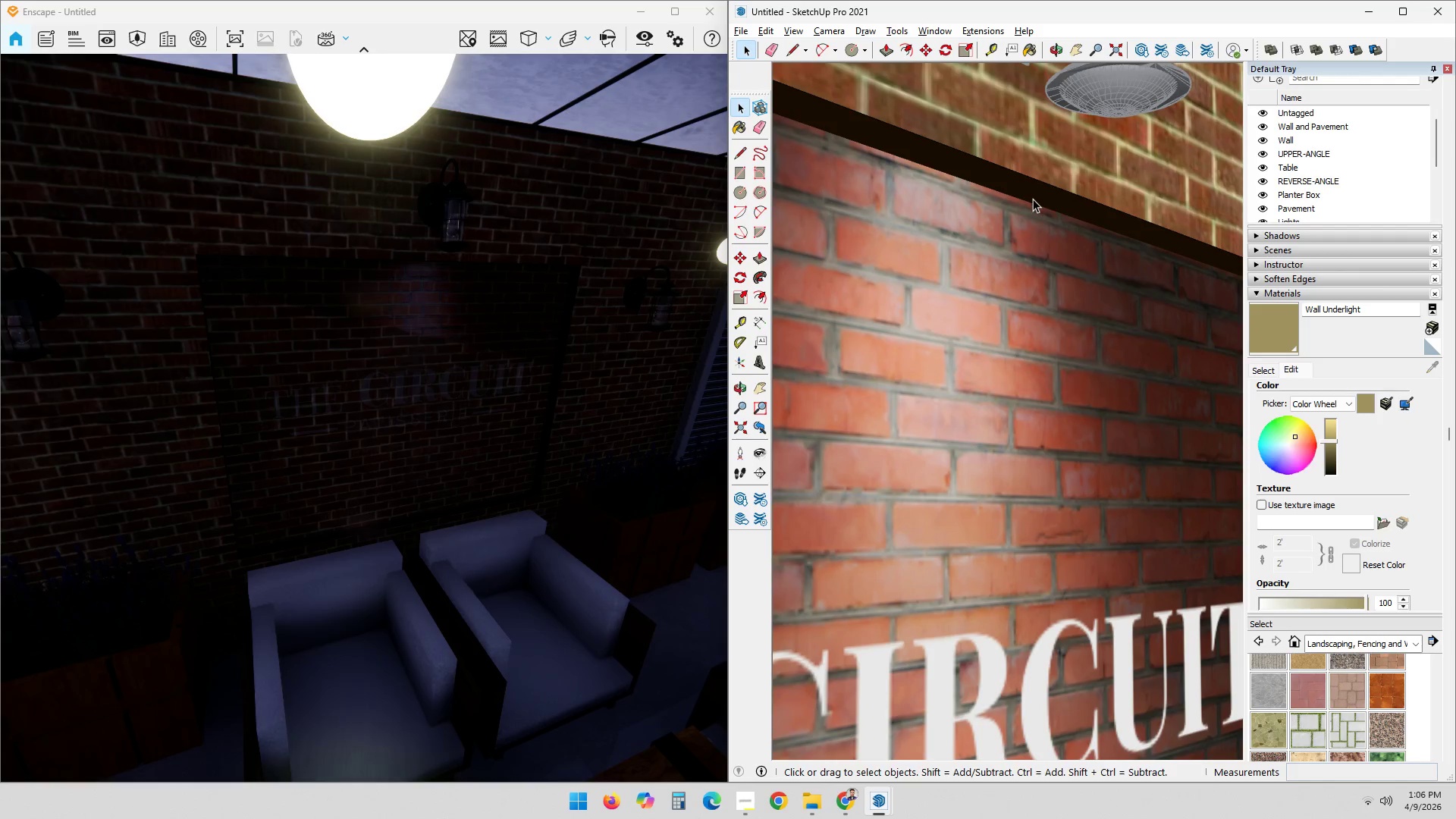 
triple_click([1032, 198])
 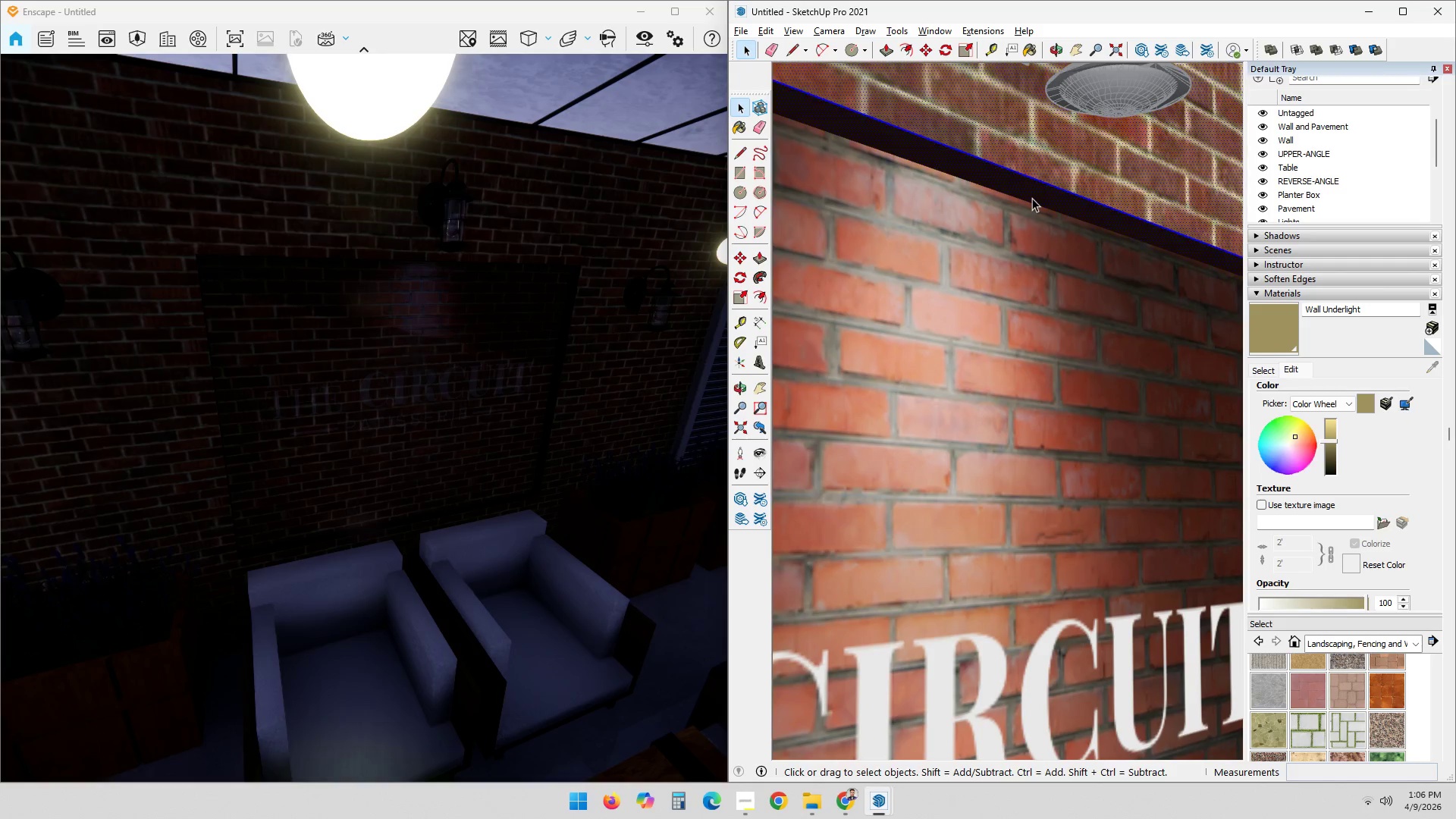 
triple_click([1032, 198])
 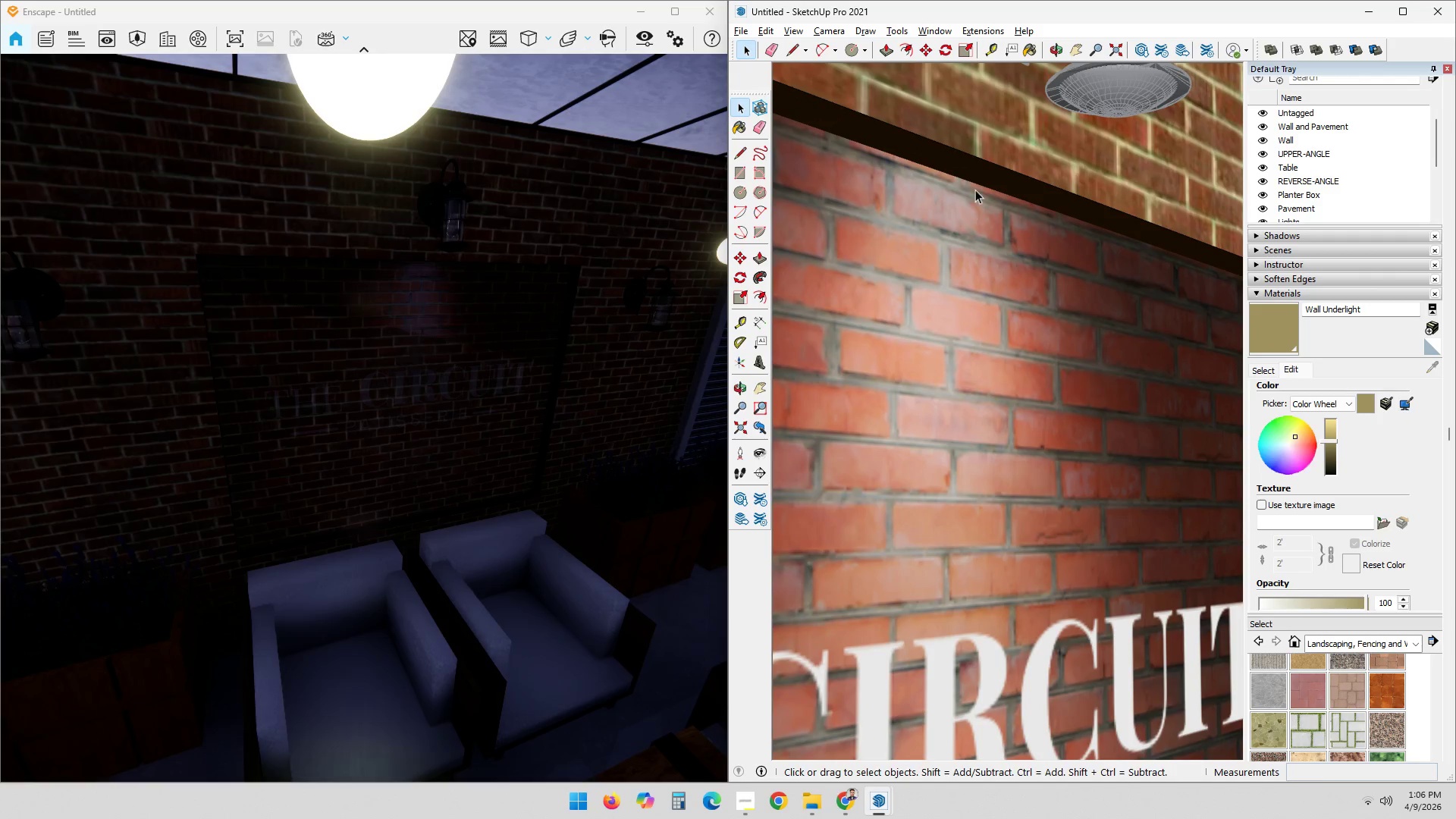 
double_click([982, 176])
 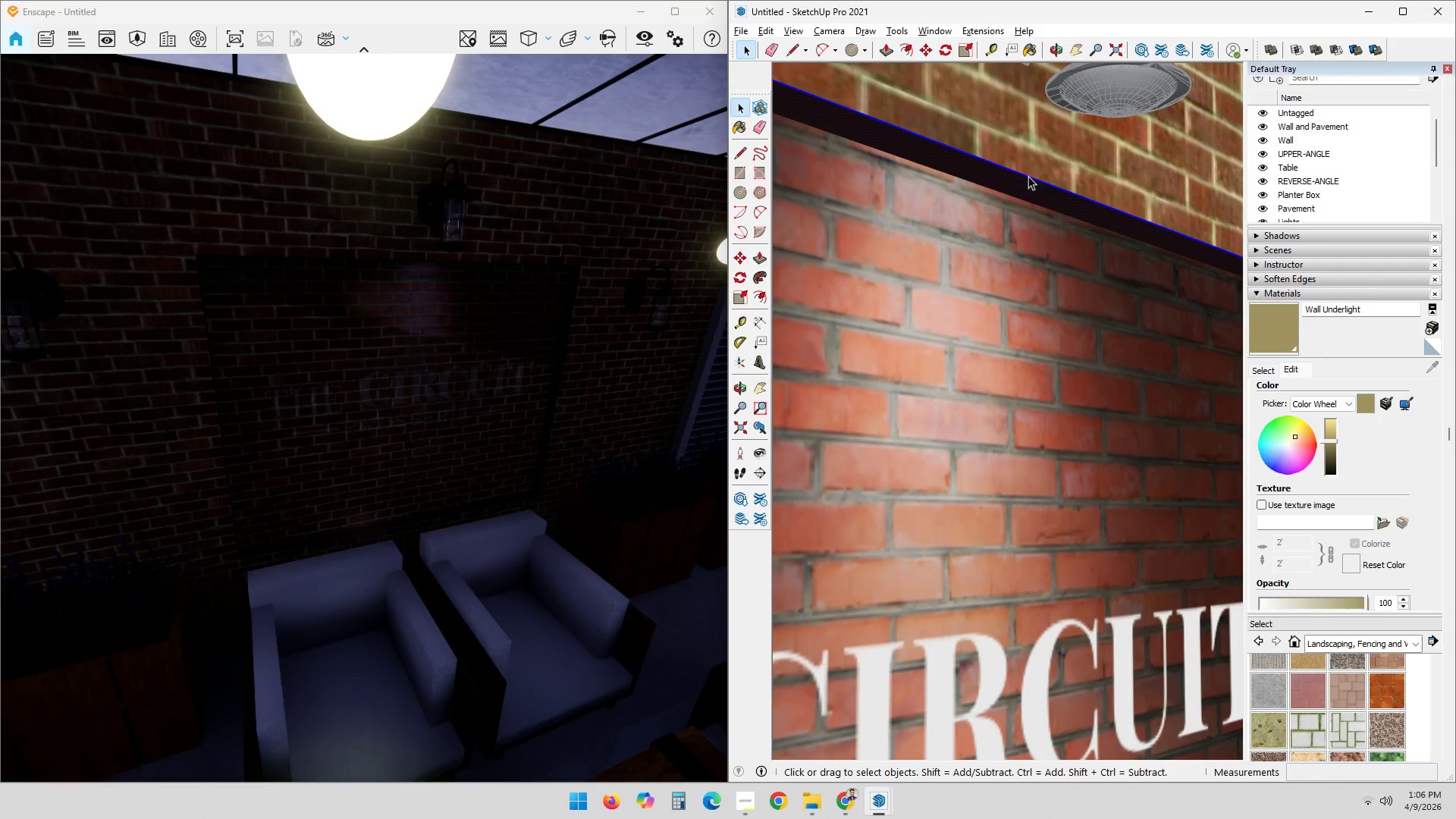 
left_click([1041, 138])
 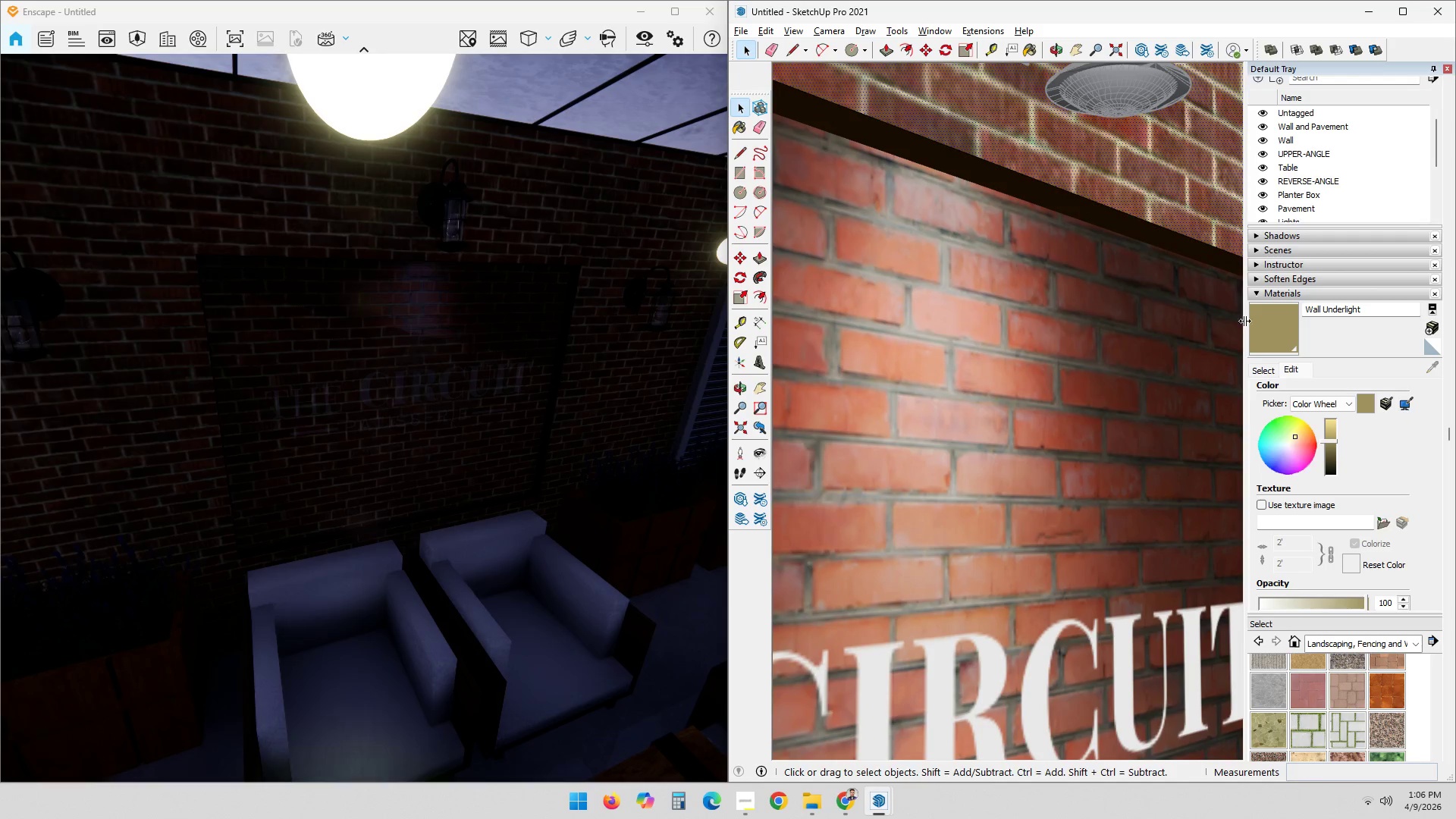 
left_click_drag(start_coordinate=[1266, 331], to_coordinate=[1259, 328])
 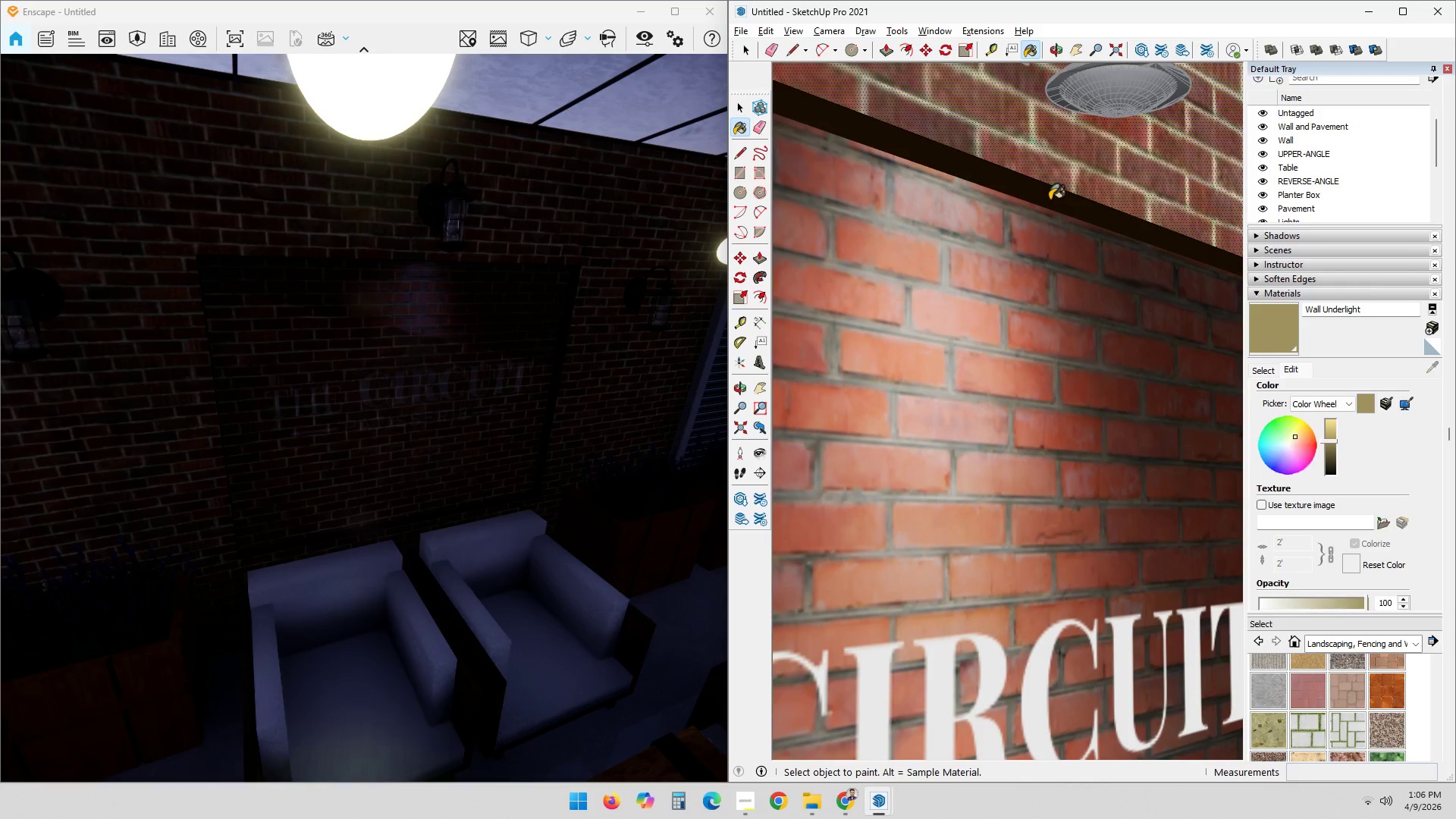 
double_click([1050, 201])
 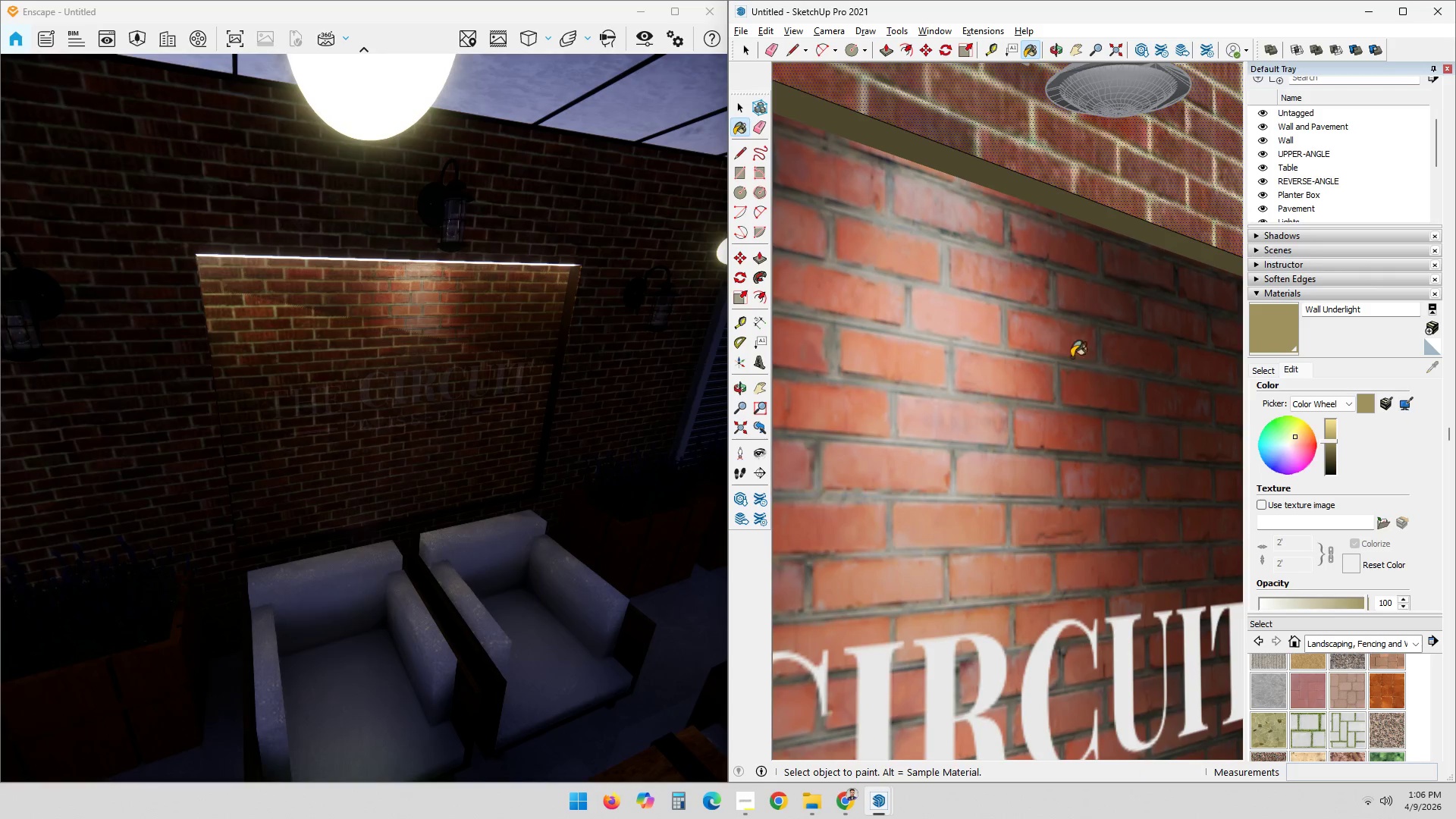 
scroll: coordinate [1053, 397], scroll_direction: down, amount: 2.0
 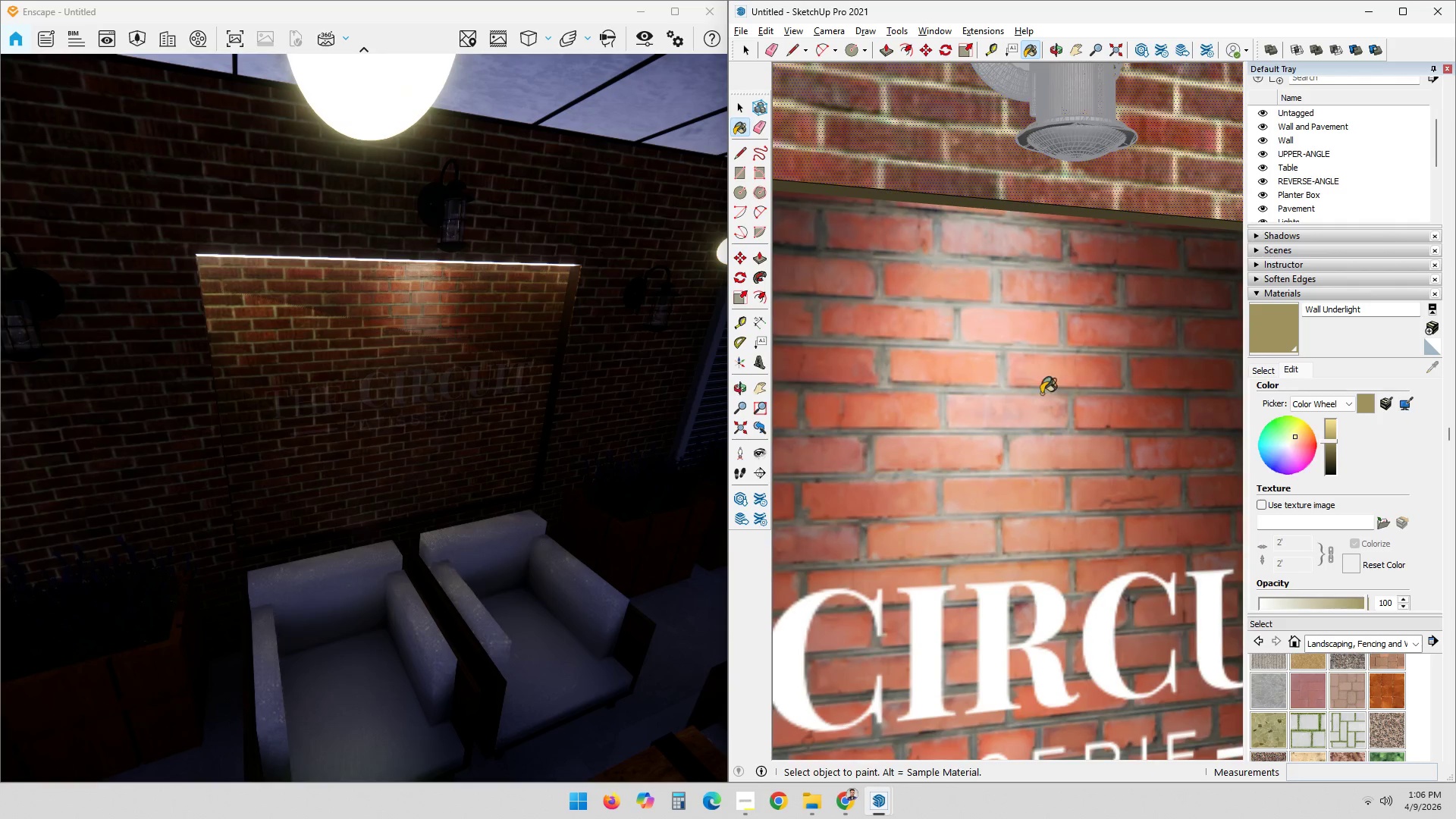 
hold_key(key=ShiftLeft, duration=0.55)
 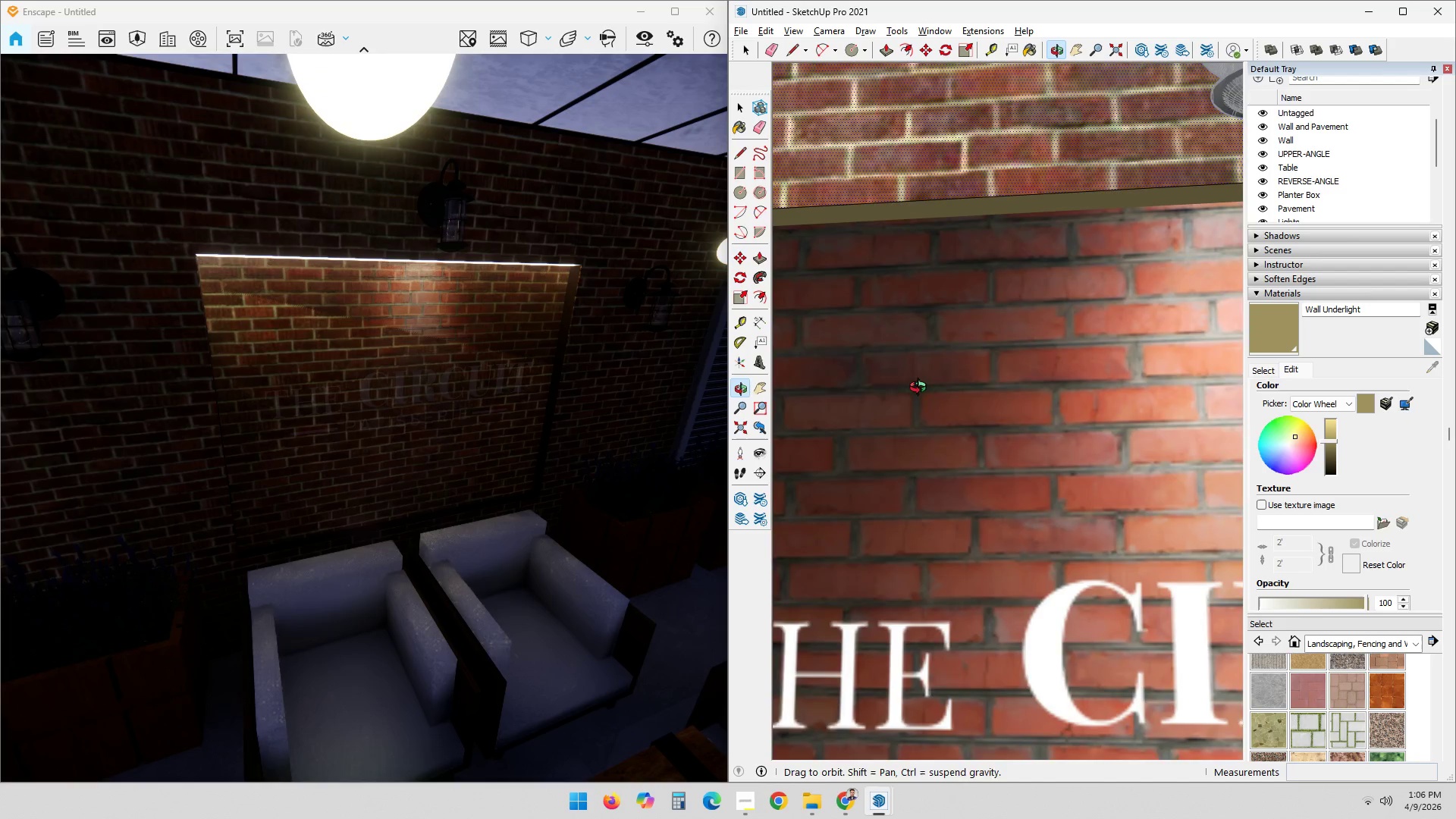 
hold_key(key=ShiftLeft, duration=0.31)
 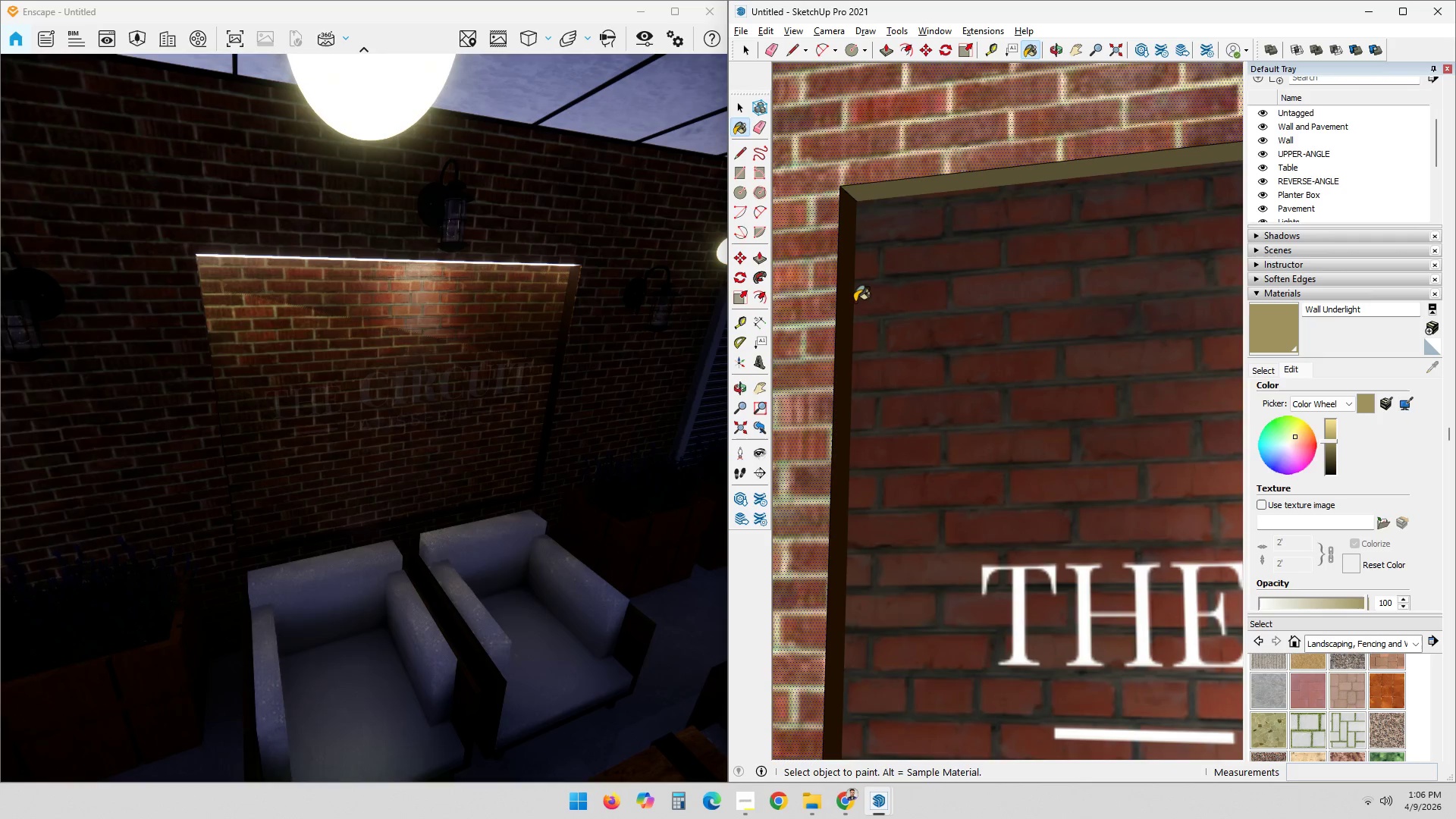 
left_click([847, 306])
 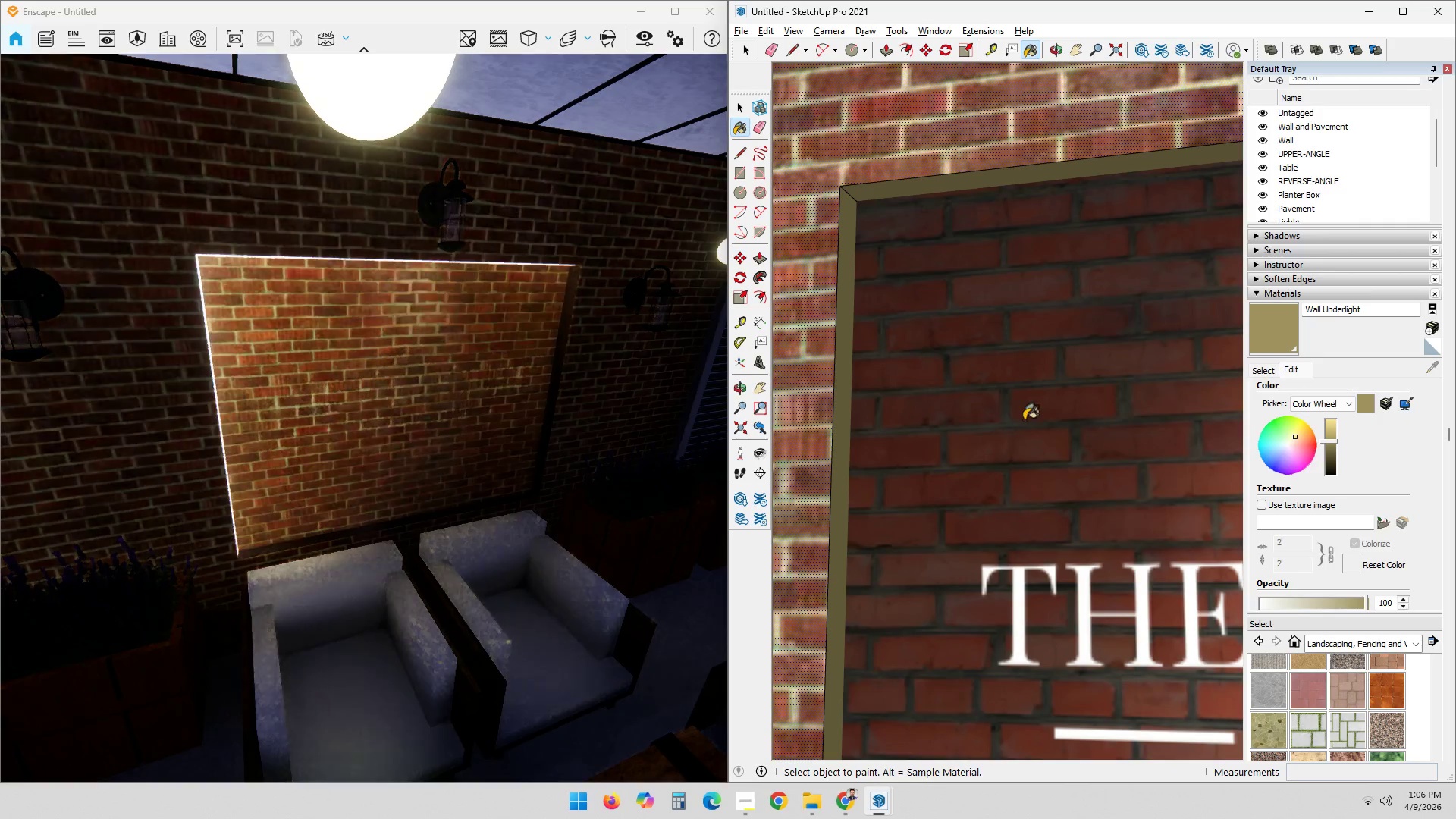 
hold_key(key=ShiftLeft, duration=0.42)
 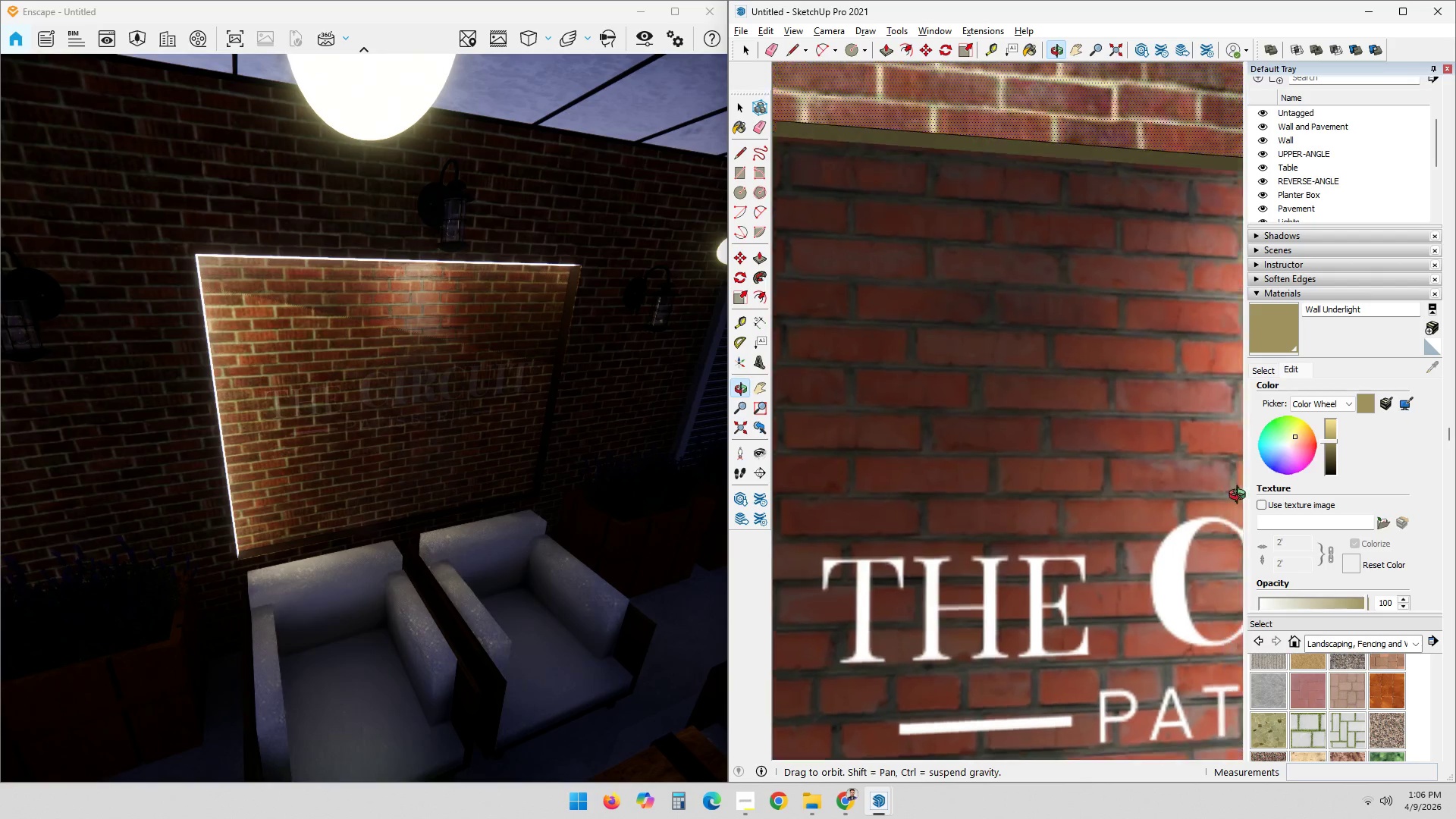 
key(Shift+ShiftLeft)
 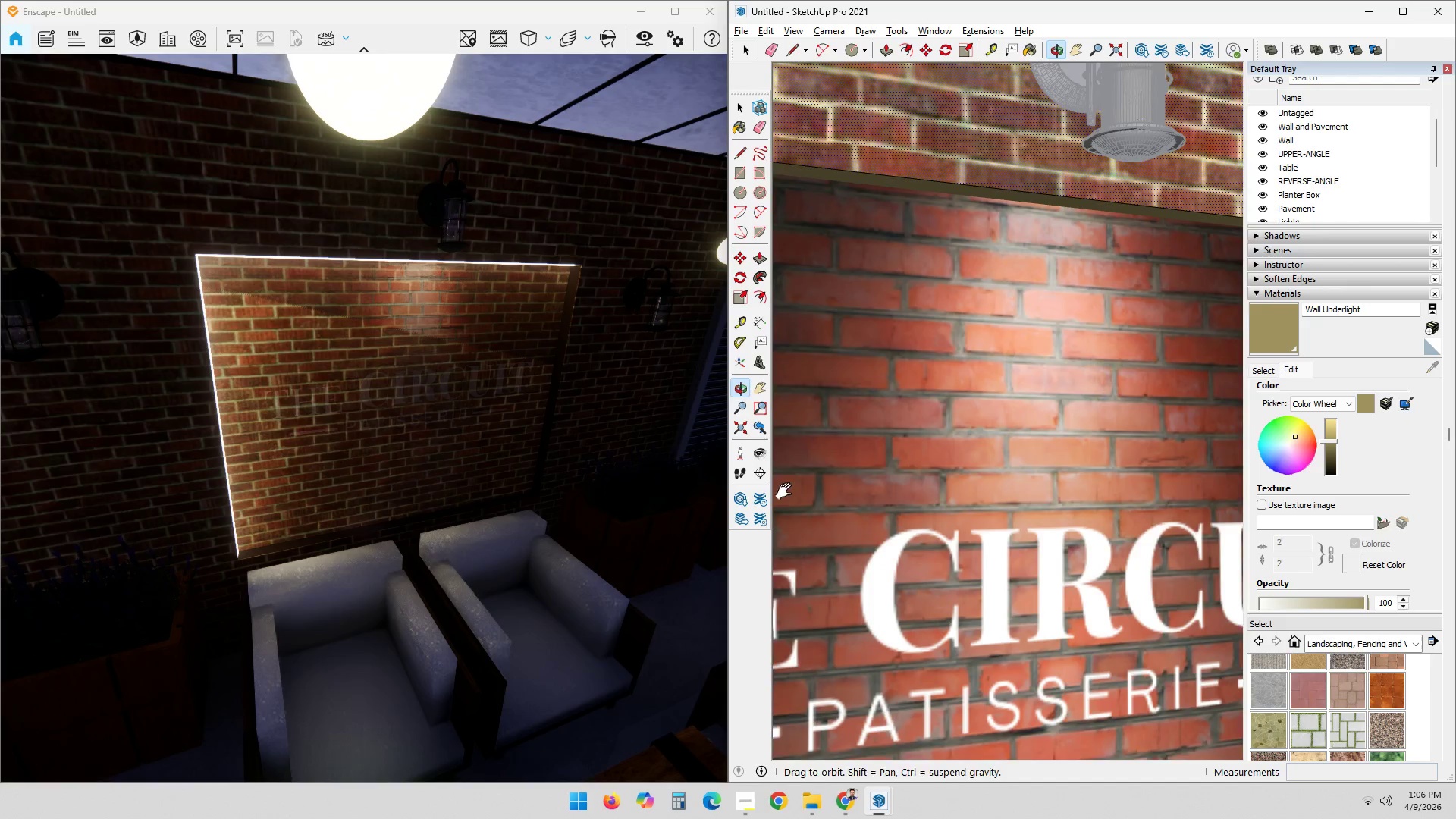 
key(Shift+ShiftLeft)
 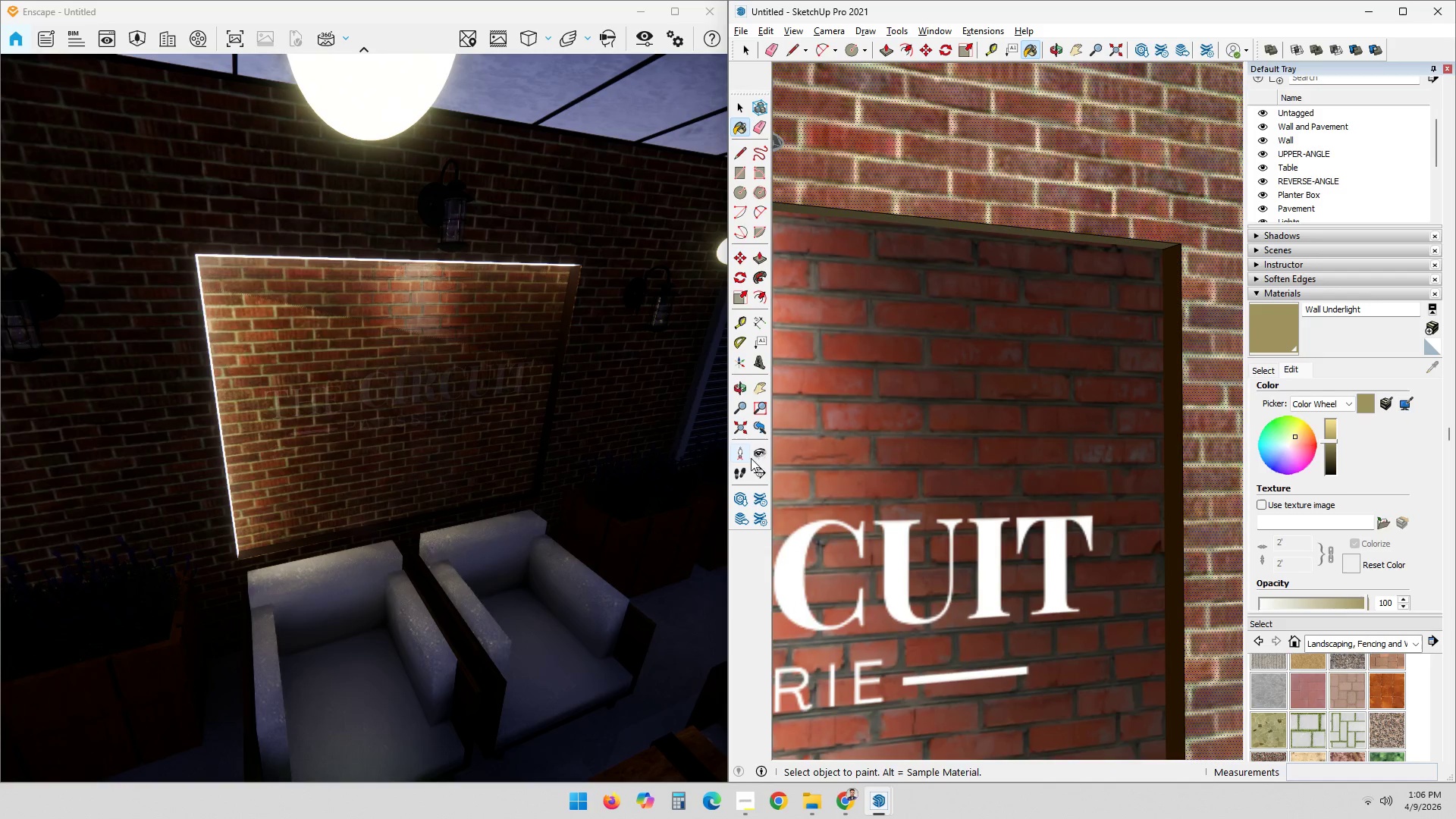 
key(Shift+ShiftLeft)
 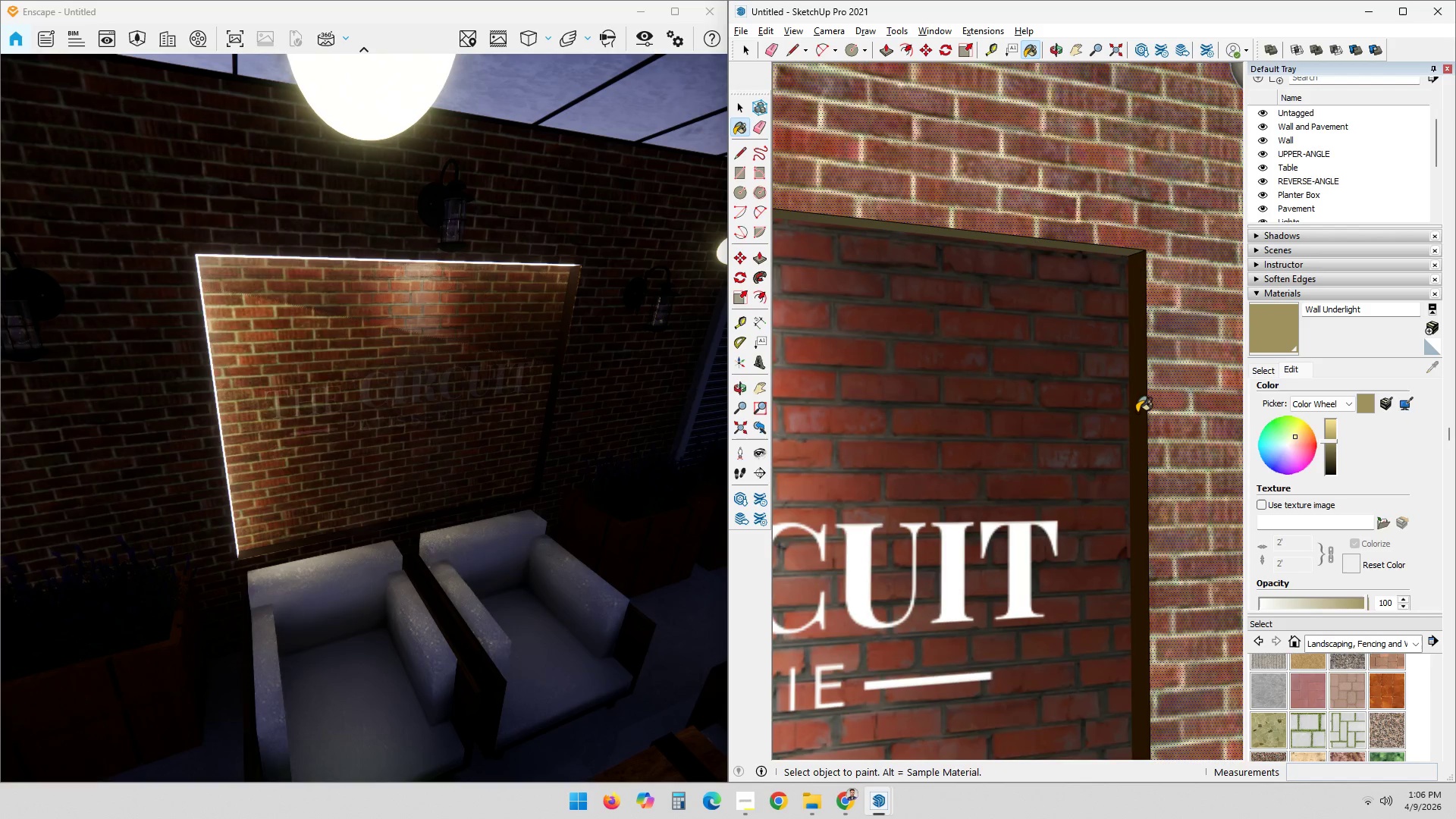 
left_click([1138, 411])
 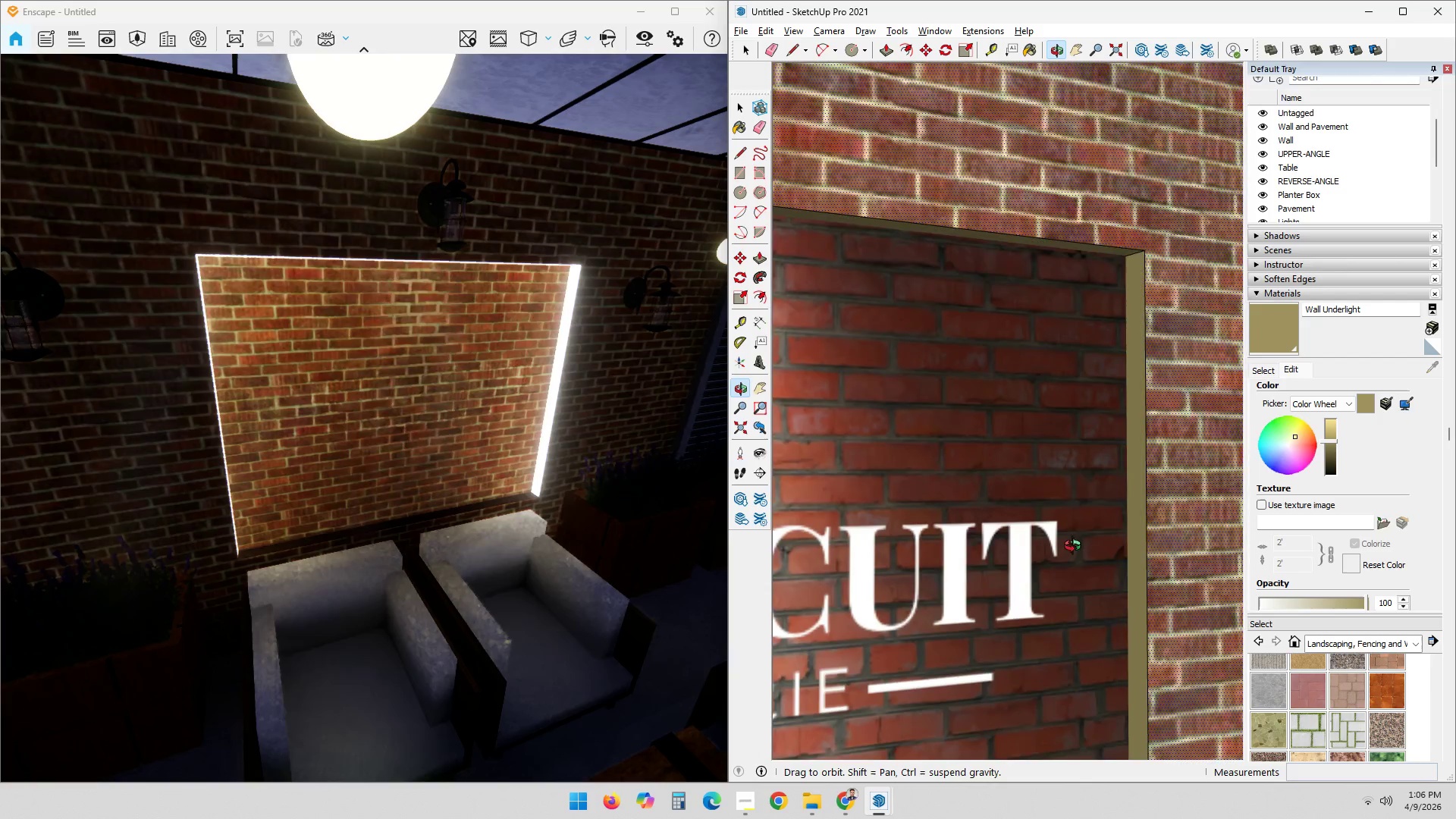 
hold_key(key=ShiftLeft, duration=0.41)
 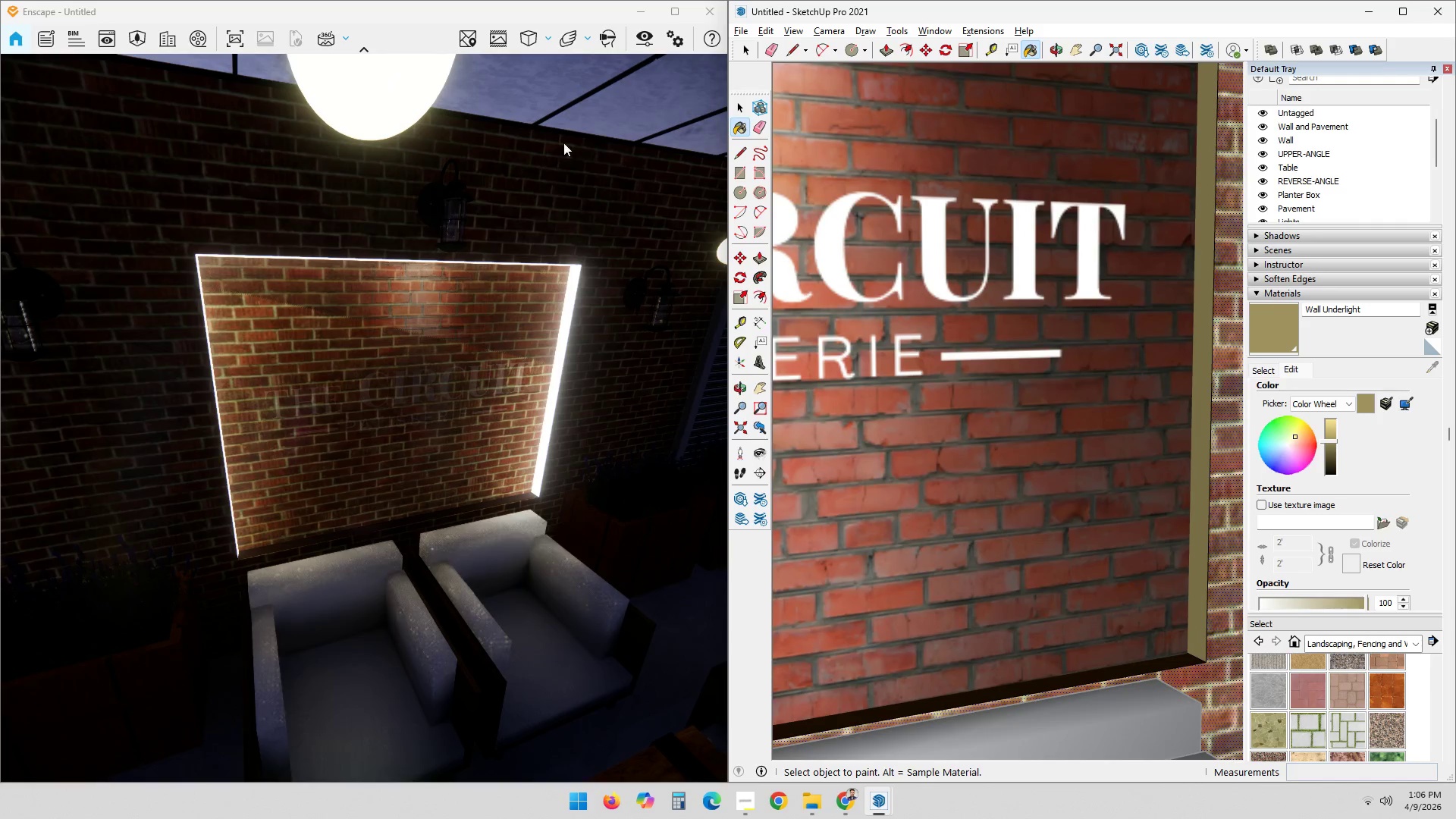 
double_click([537, 93])
 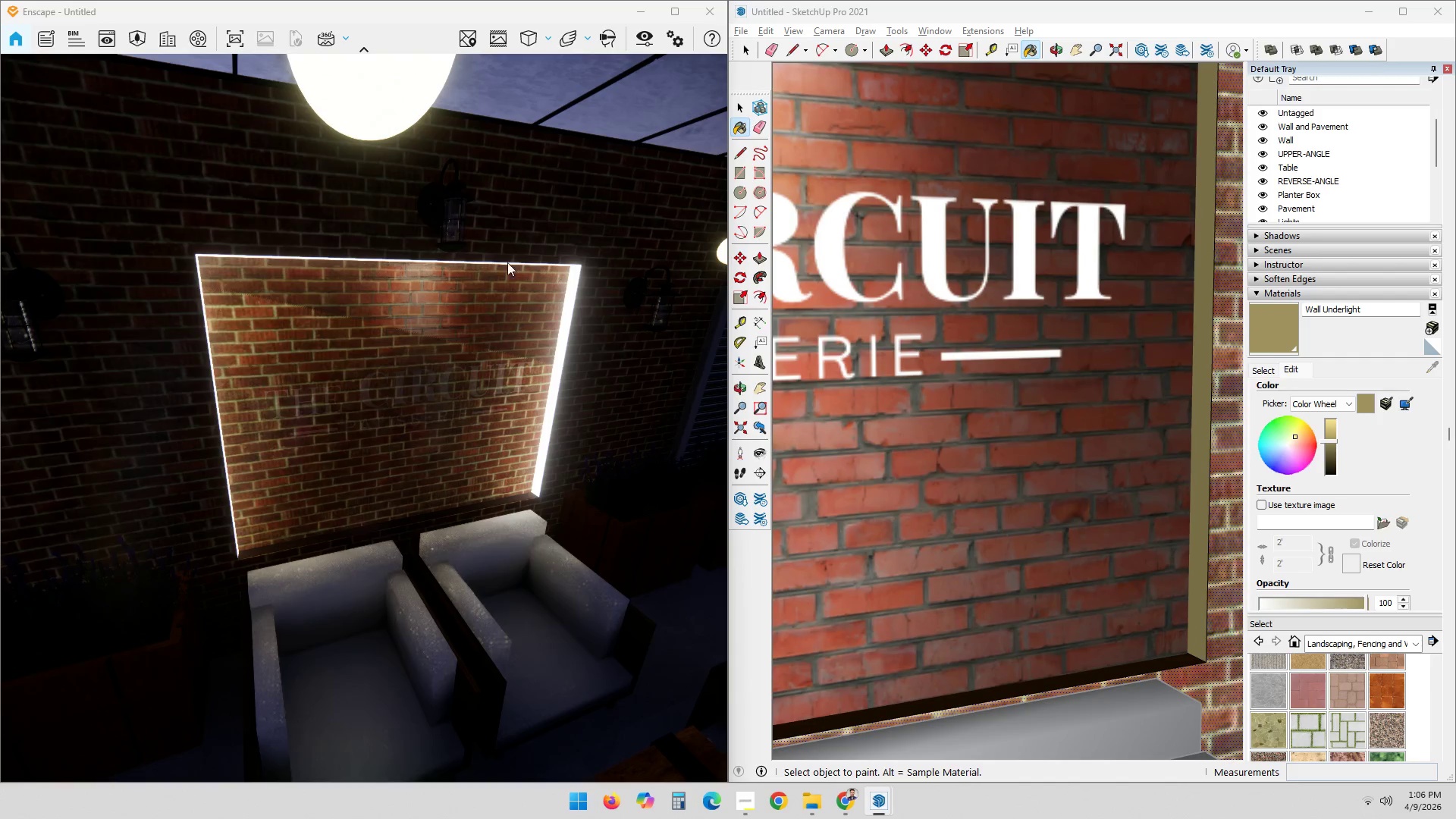 
scroll: coordinate [364, 450], scroll_direction: down, amount: 4.0
 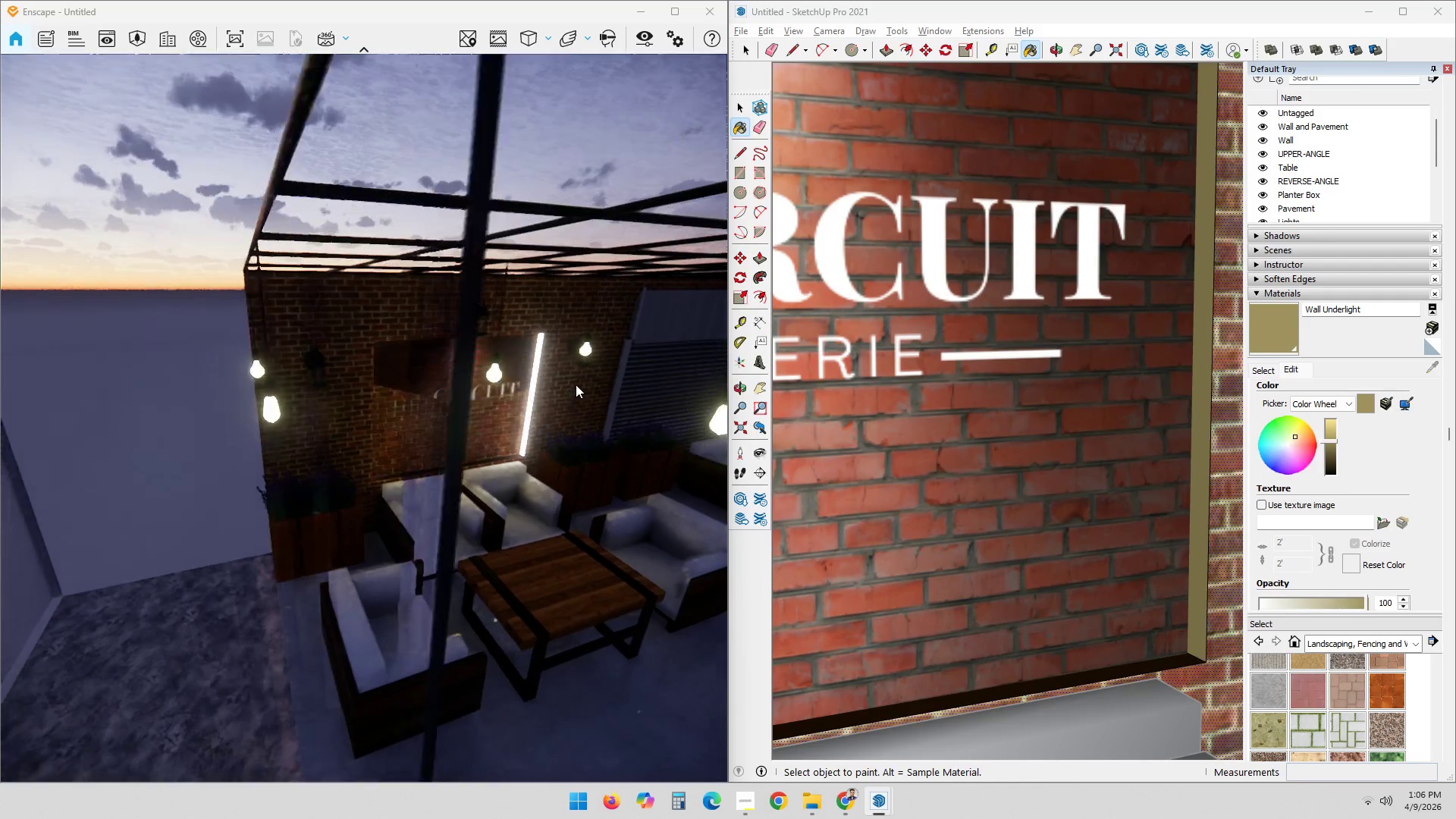 
left_click_drag(start_coordinate=[400, 516], to_coordinate=[465, 397])
 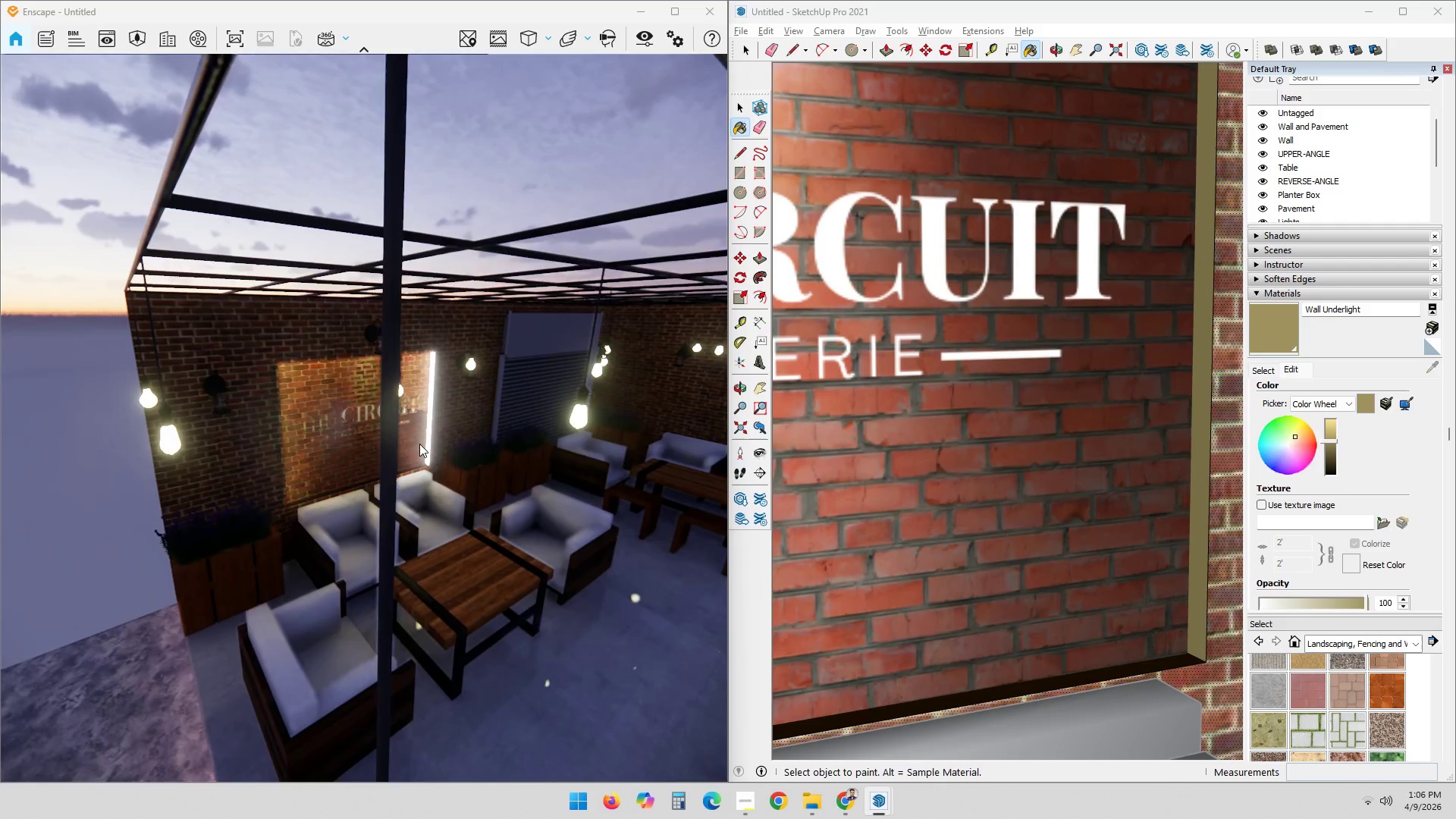 
scroll: coordinate [420, 441], scroll_direction: down, amount: 3.0
 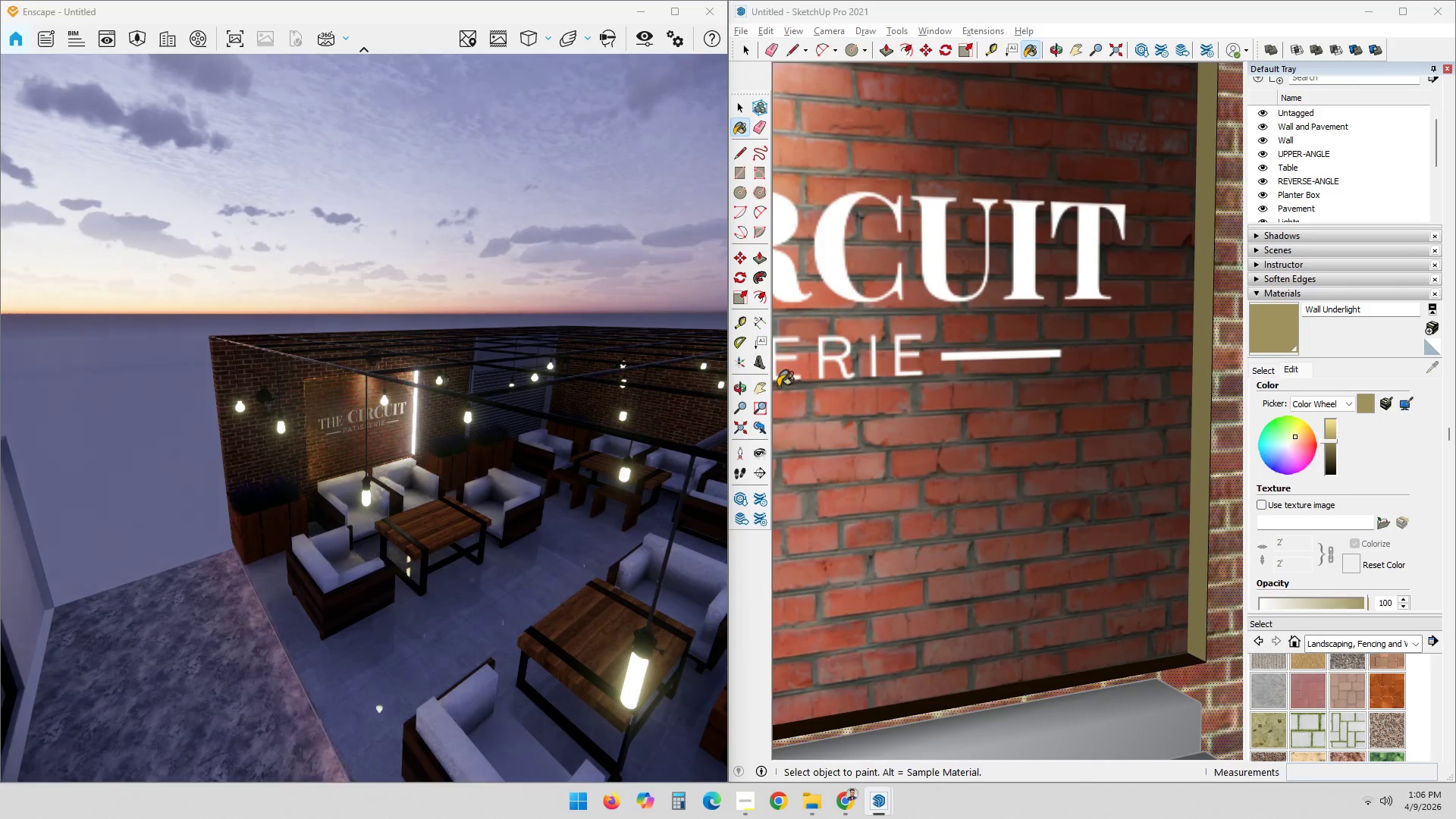 
key(Space)
 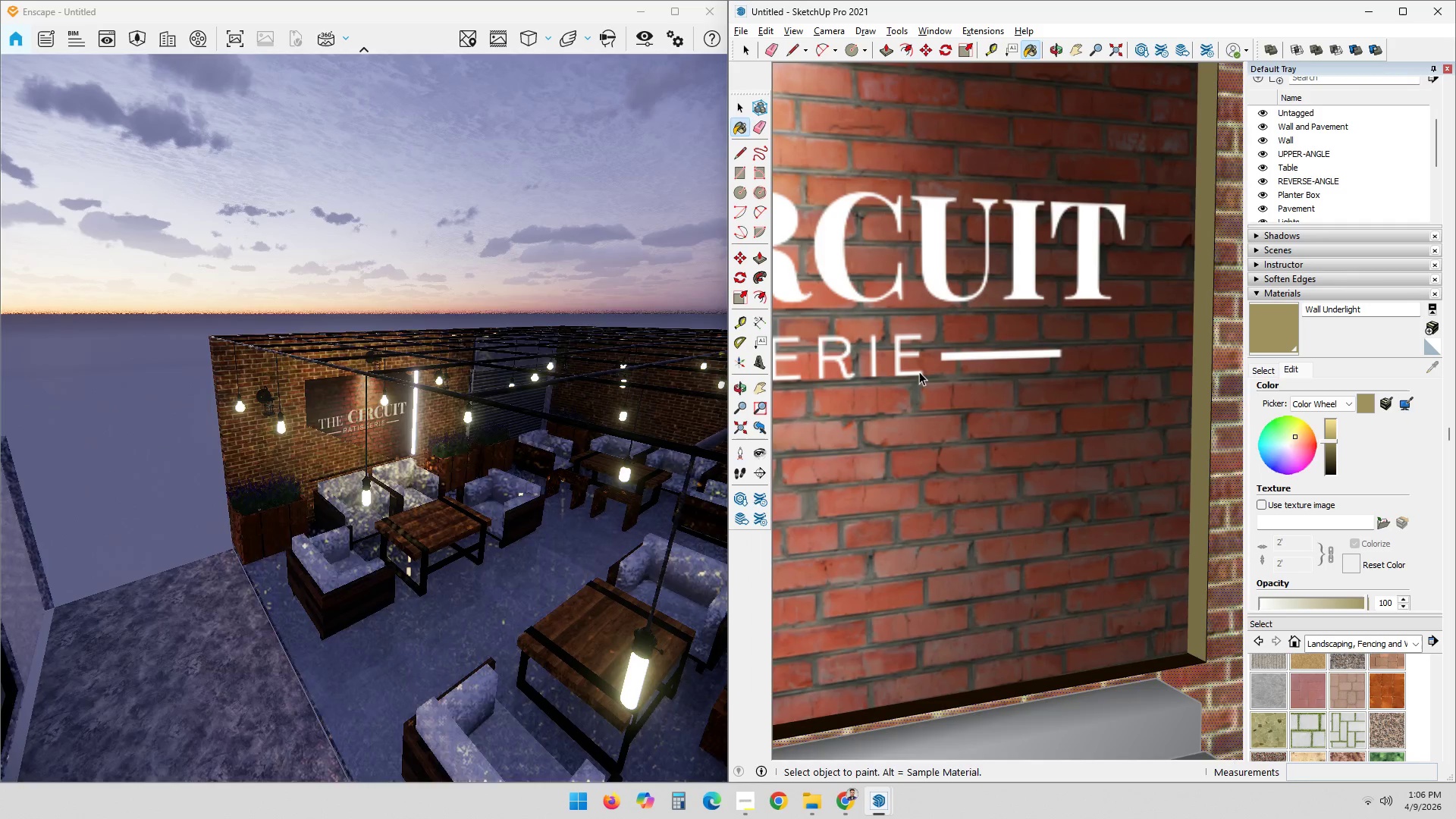 
key(Escape)
 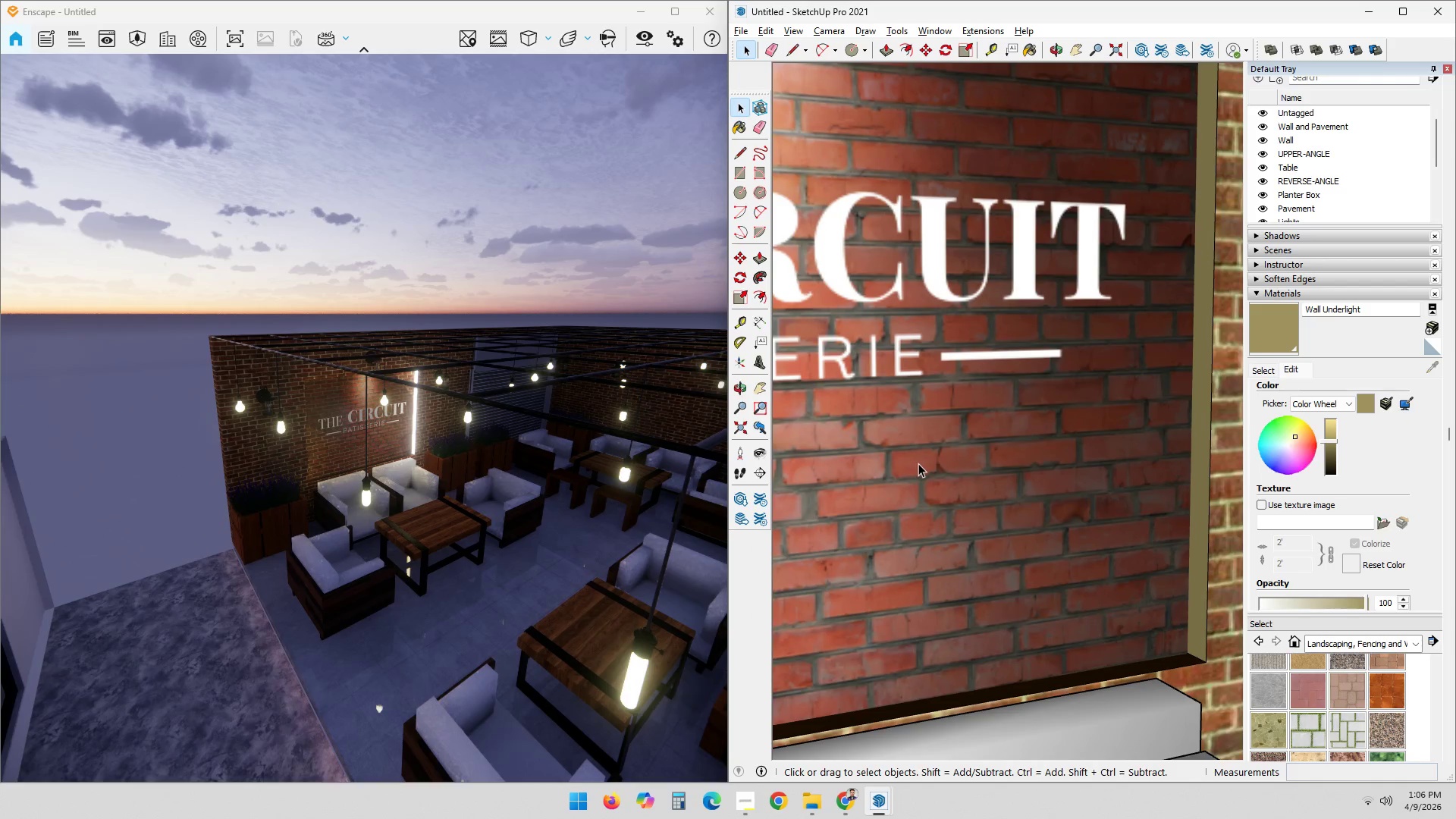 
scroll: coordinate [960, 506], scroll_direction: down, amount: 5.0
 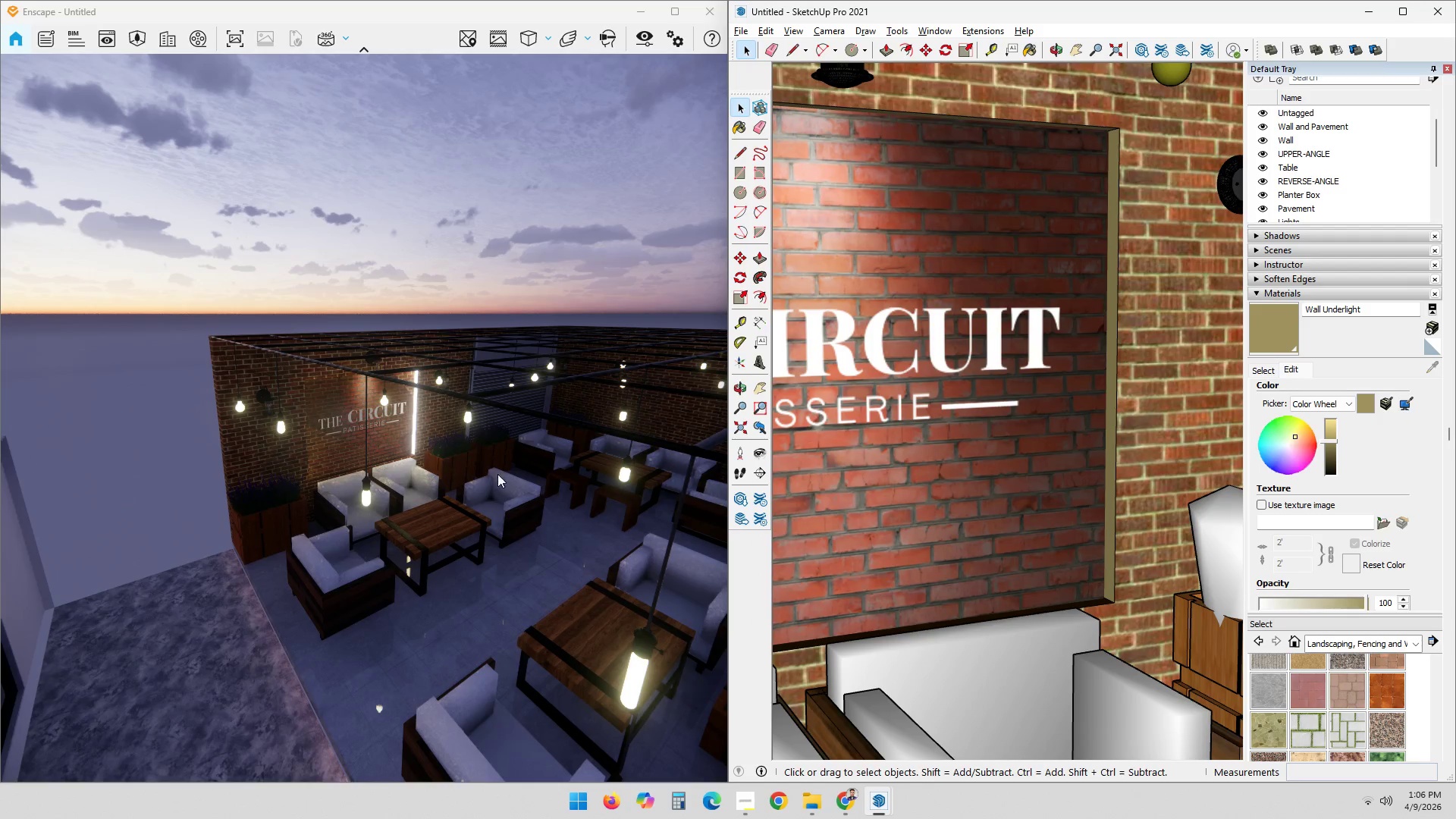 
left_click([939, 503])
 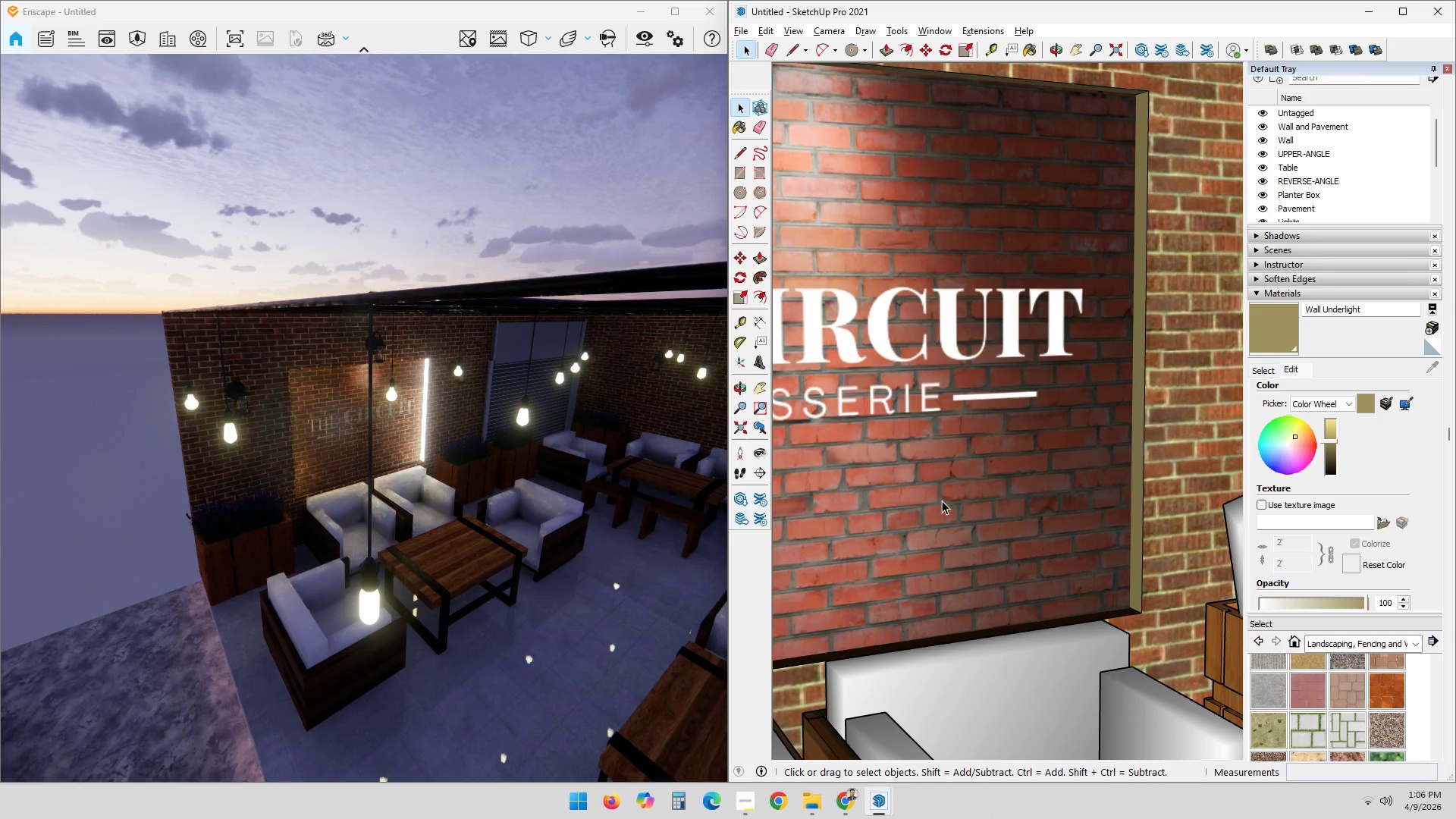 
scroll: coordinate [832, 494], scroll_direction: up, amount: 3.0
 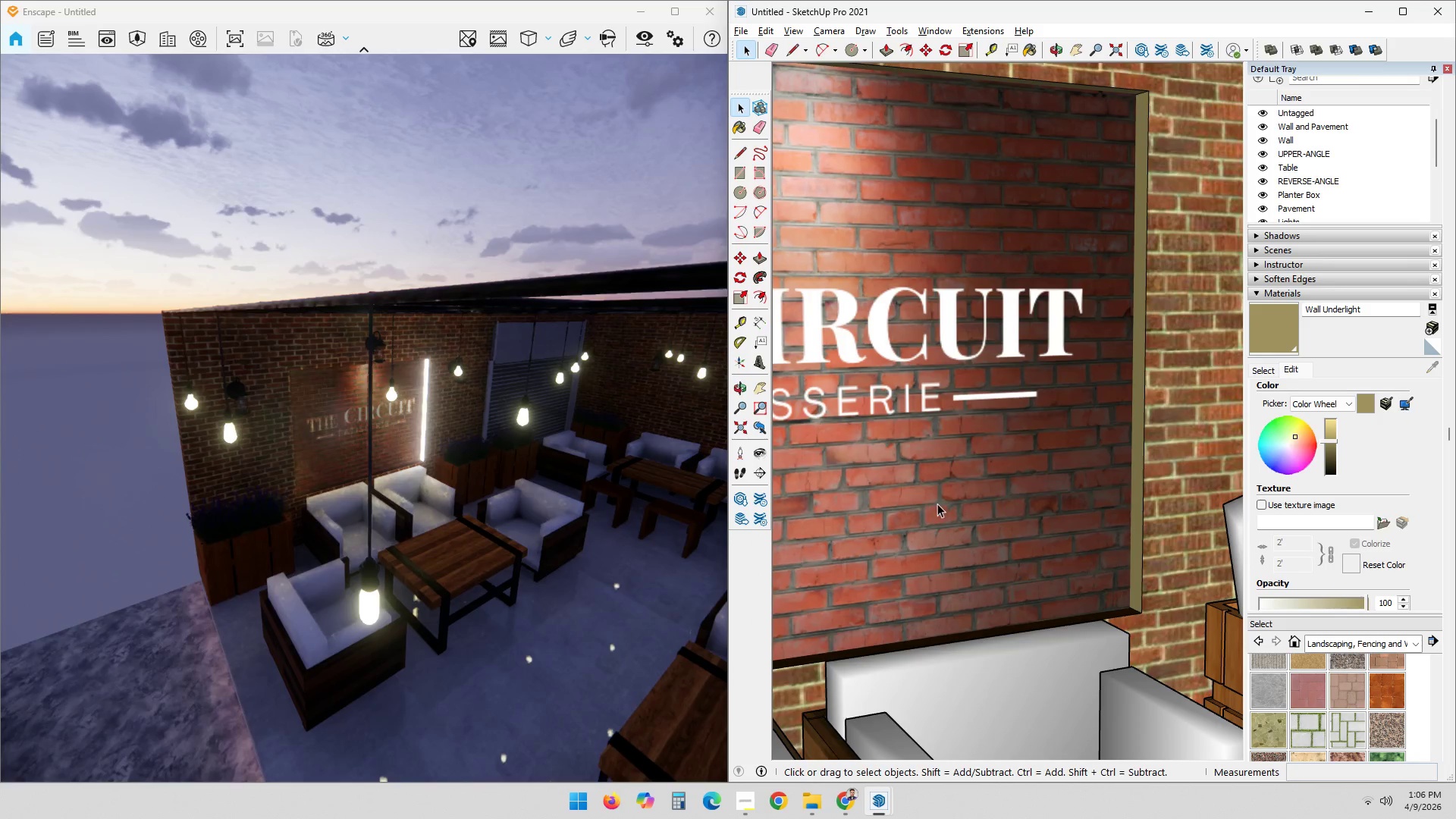 
key(Control+ControlLeft)
 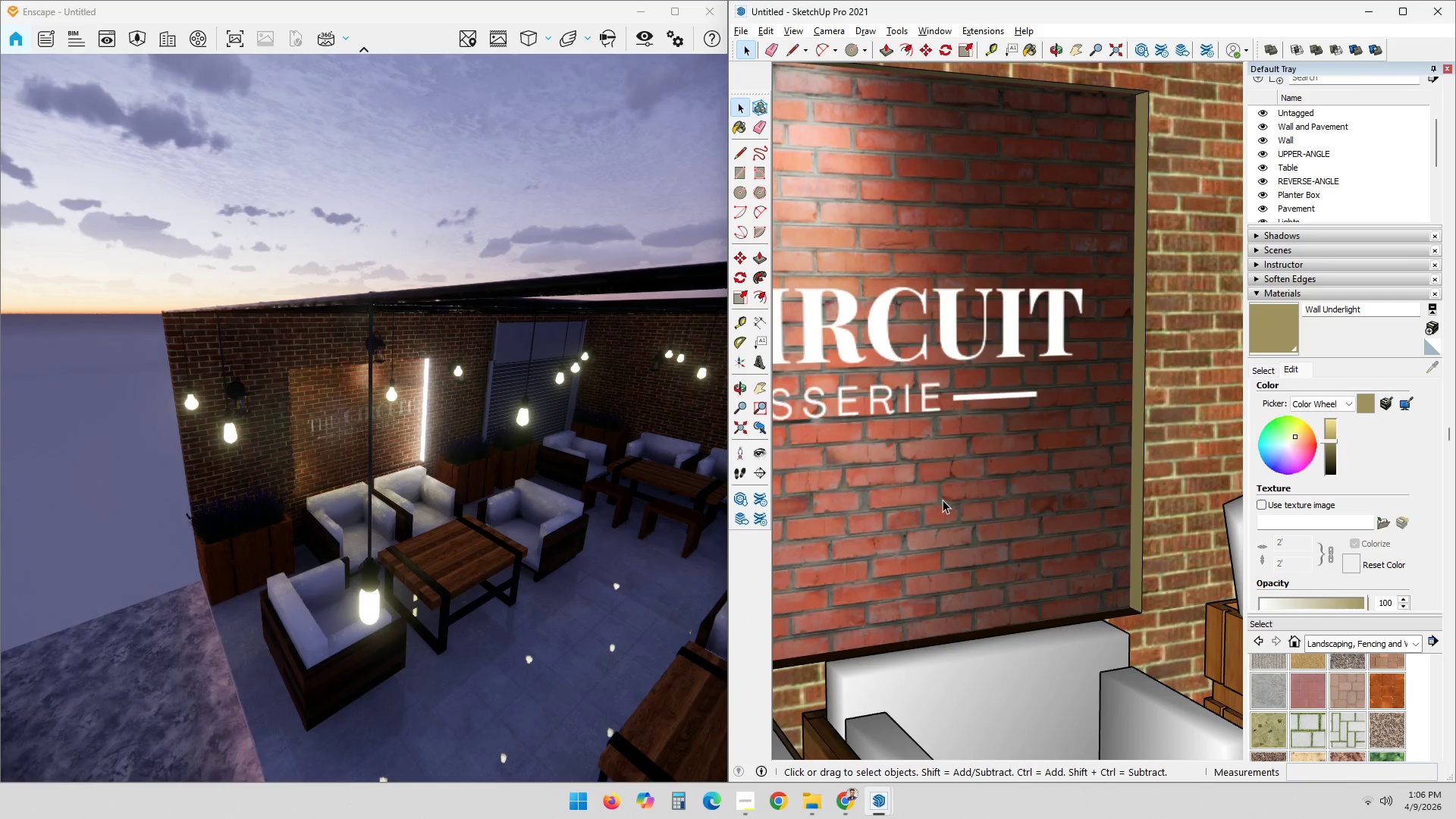 
key(Control+ControlLeft)
 